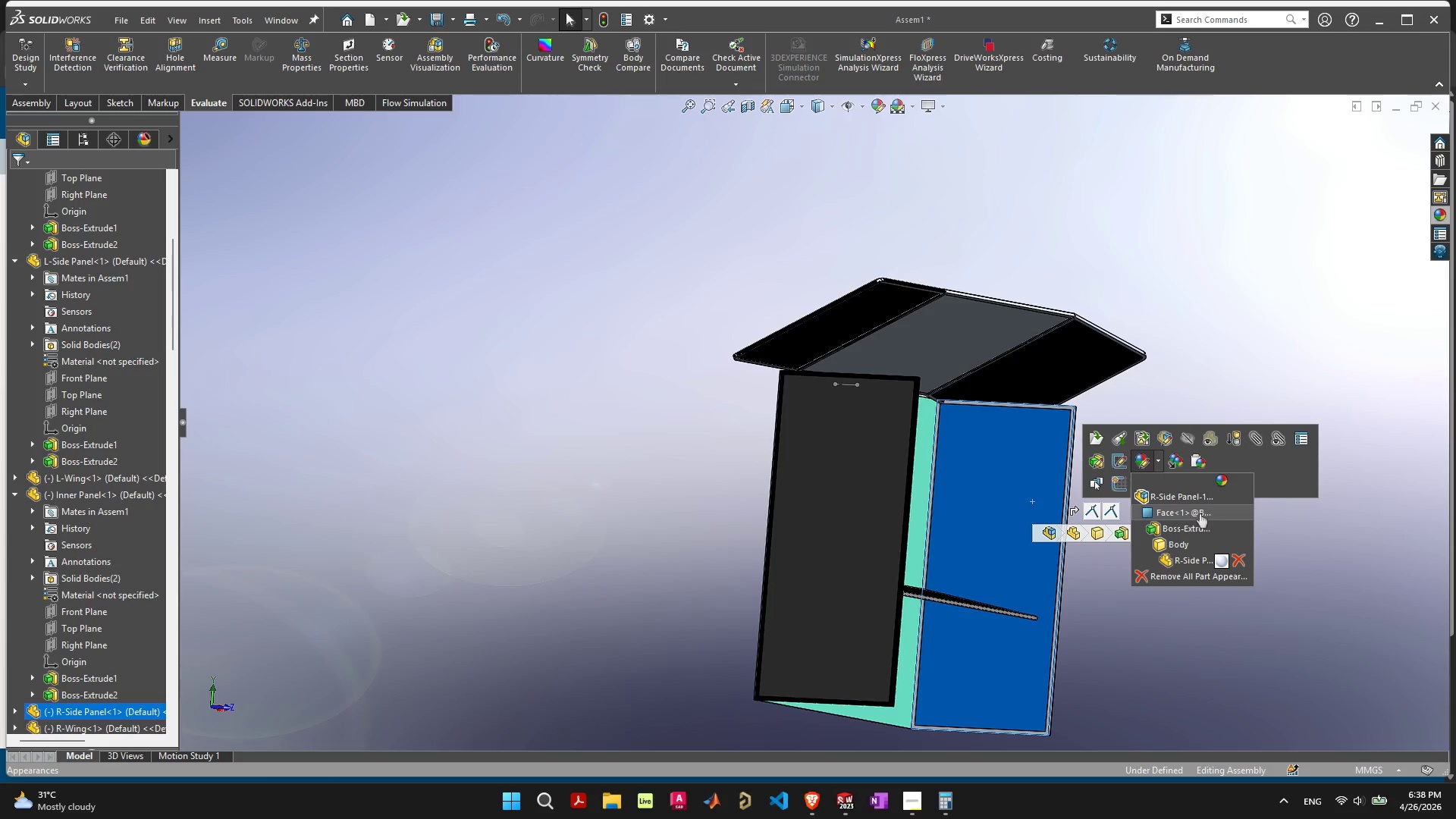 
left_click([1200, 513])
 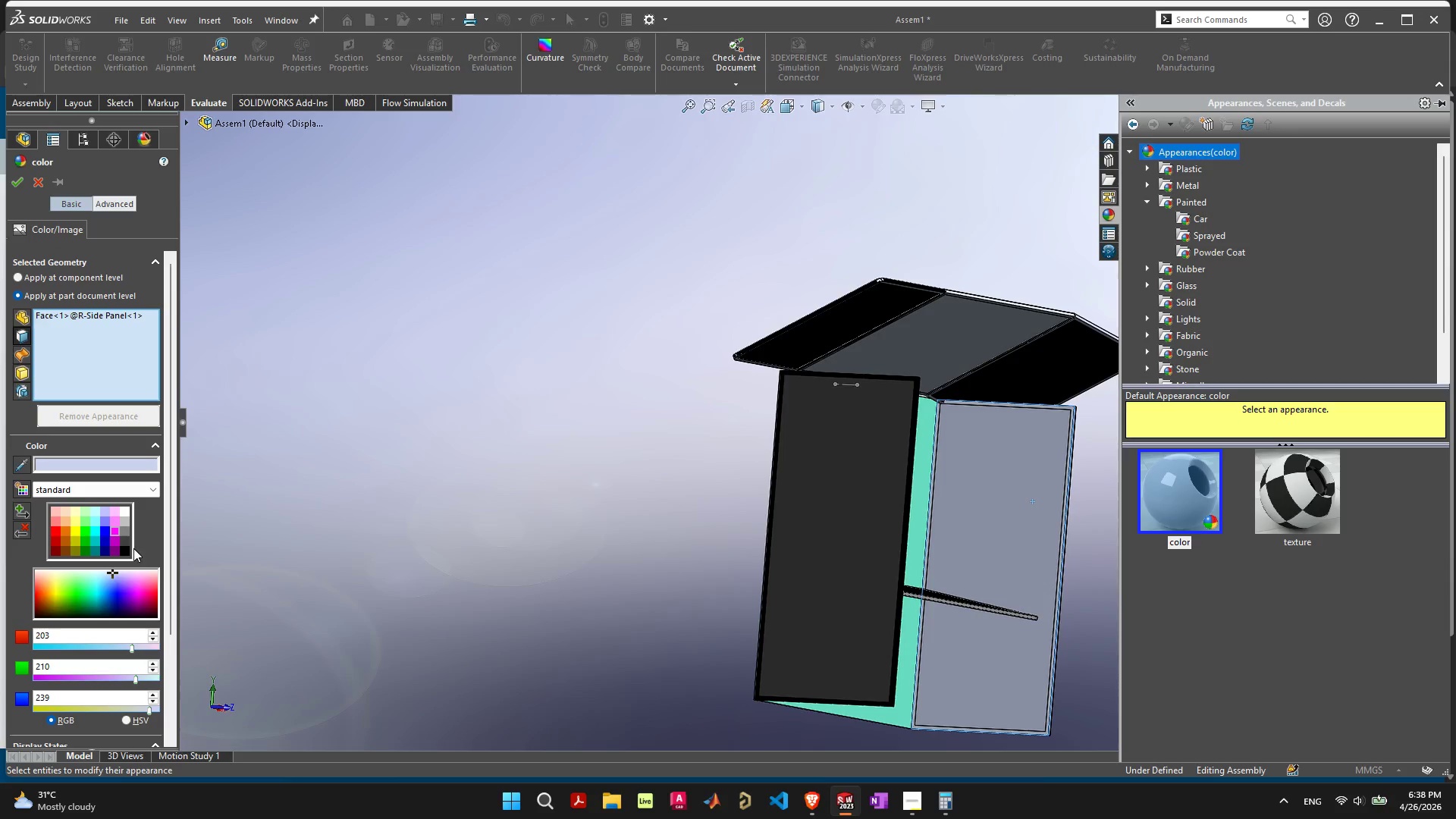 
left_click([115, 530])
 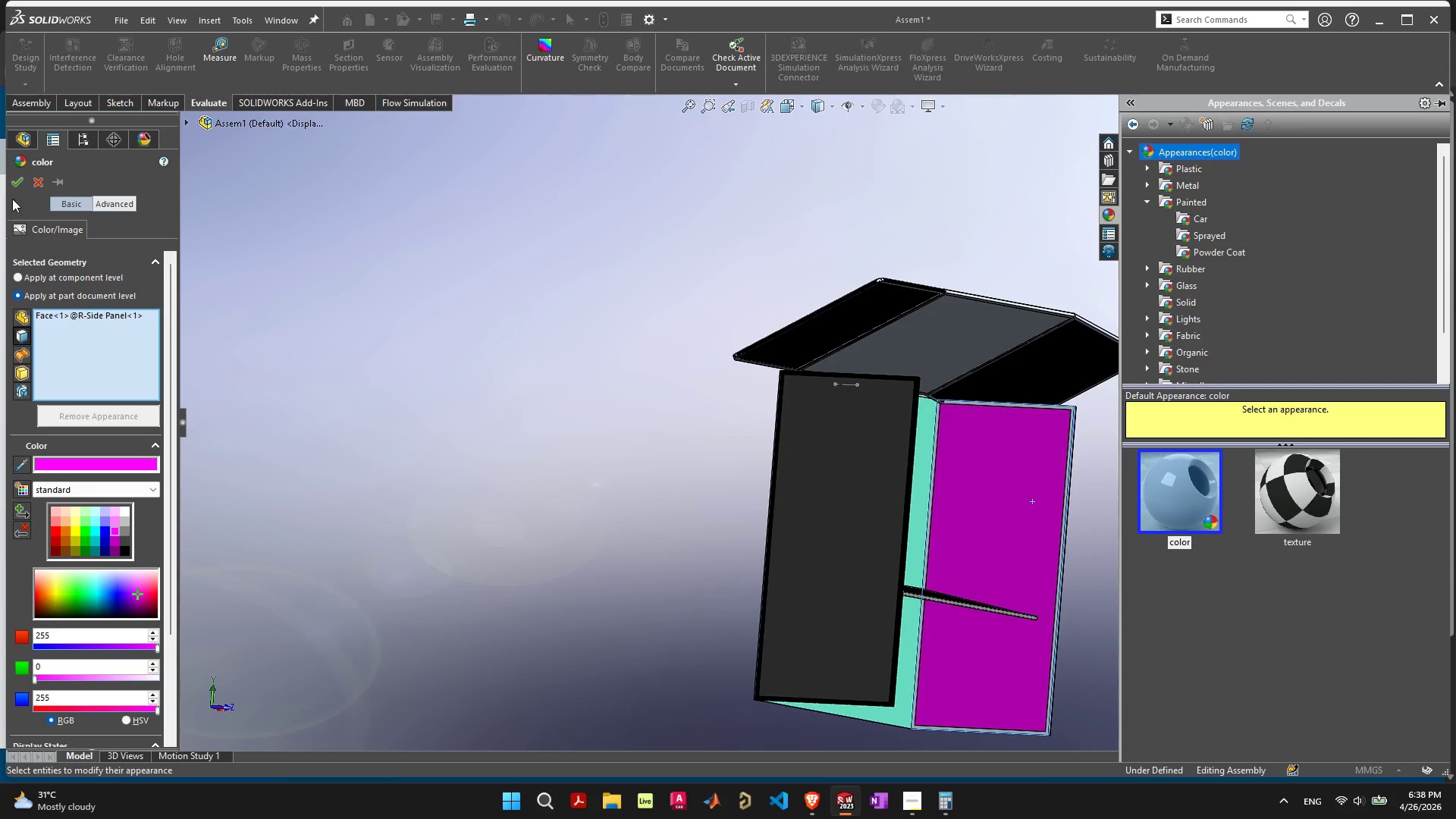 
left_click([9, 180])
 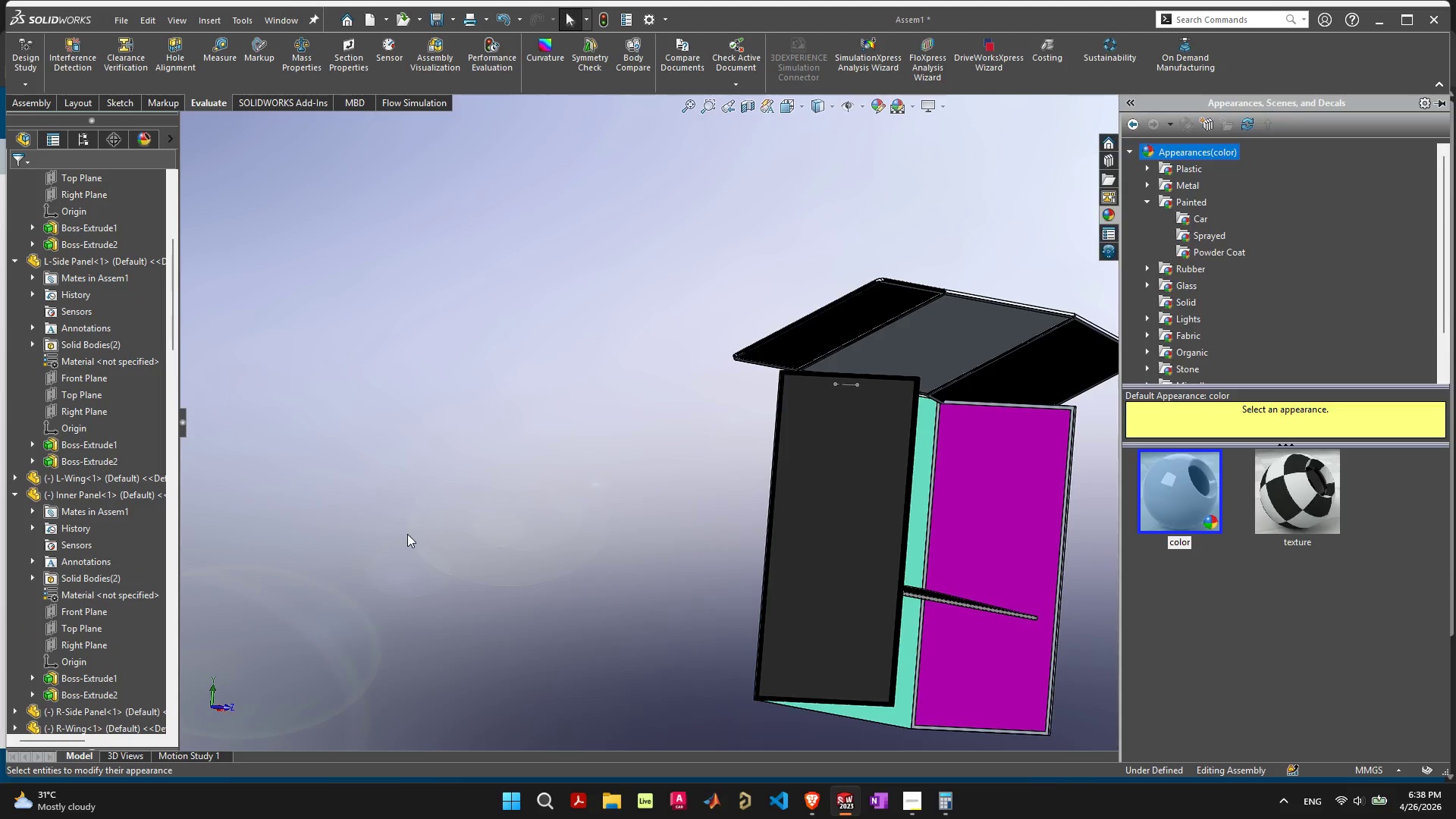 
left_click_drag(start_coordinate=[427, 557], to_coordinate=[431, 557])
 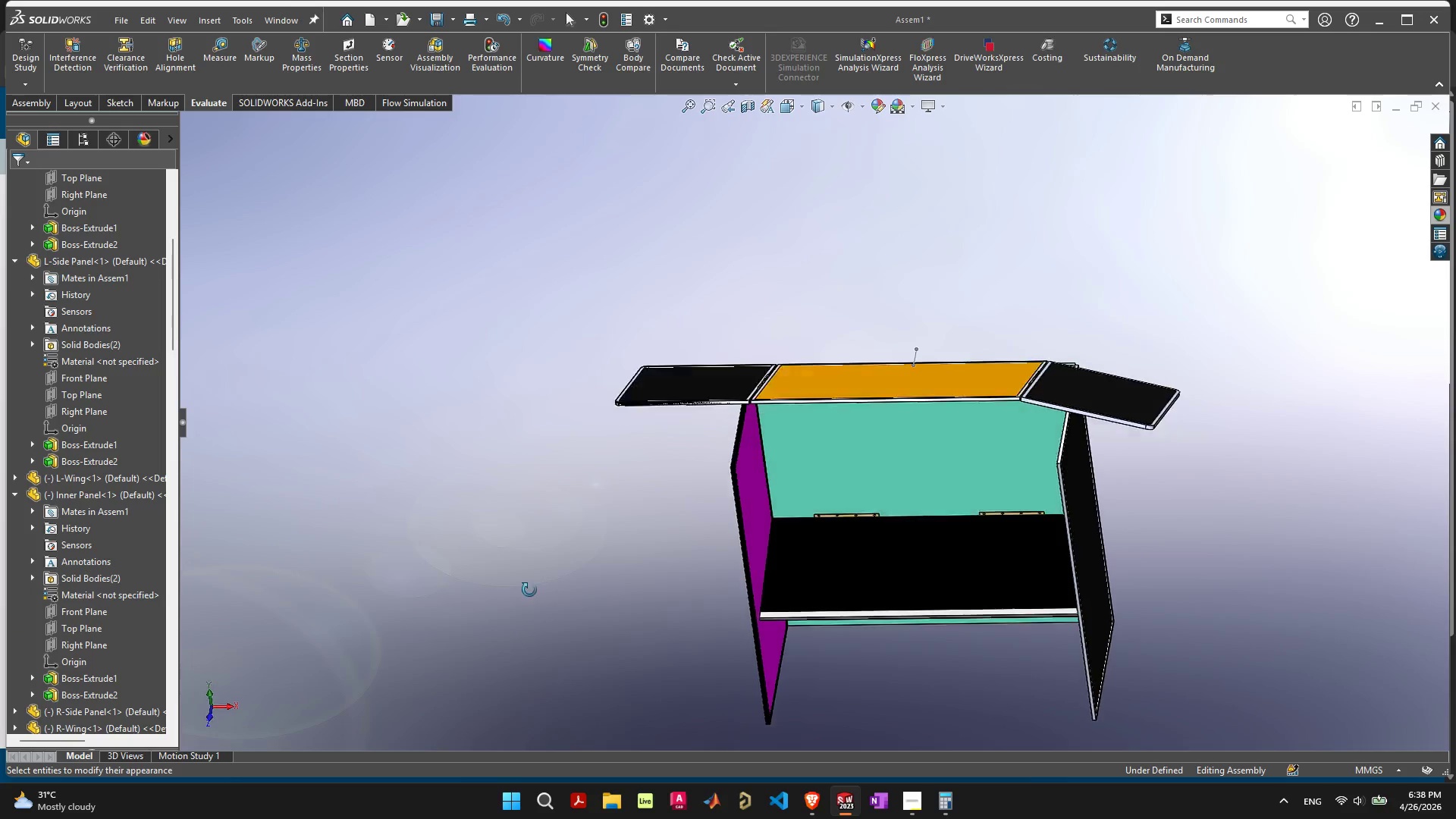 
wait(6.03)
 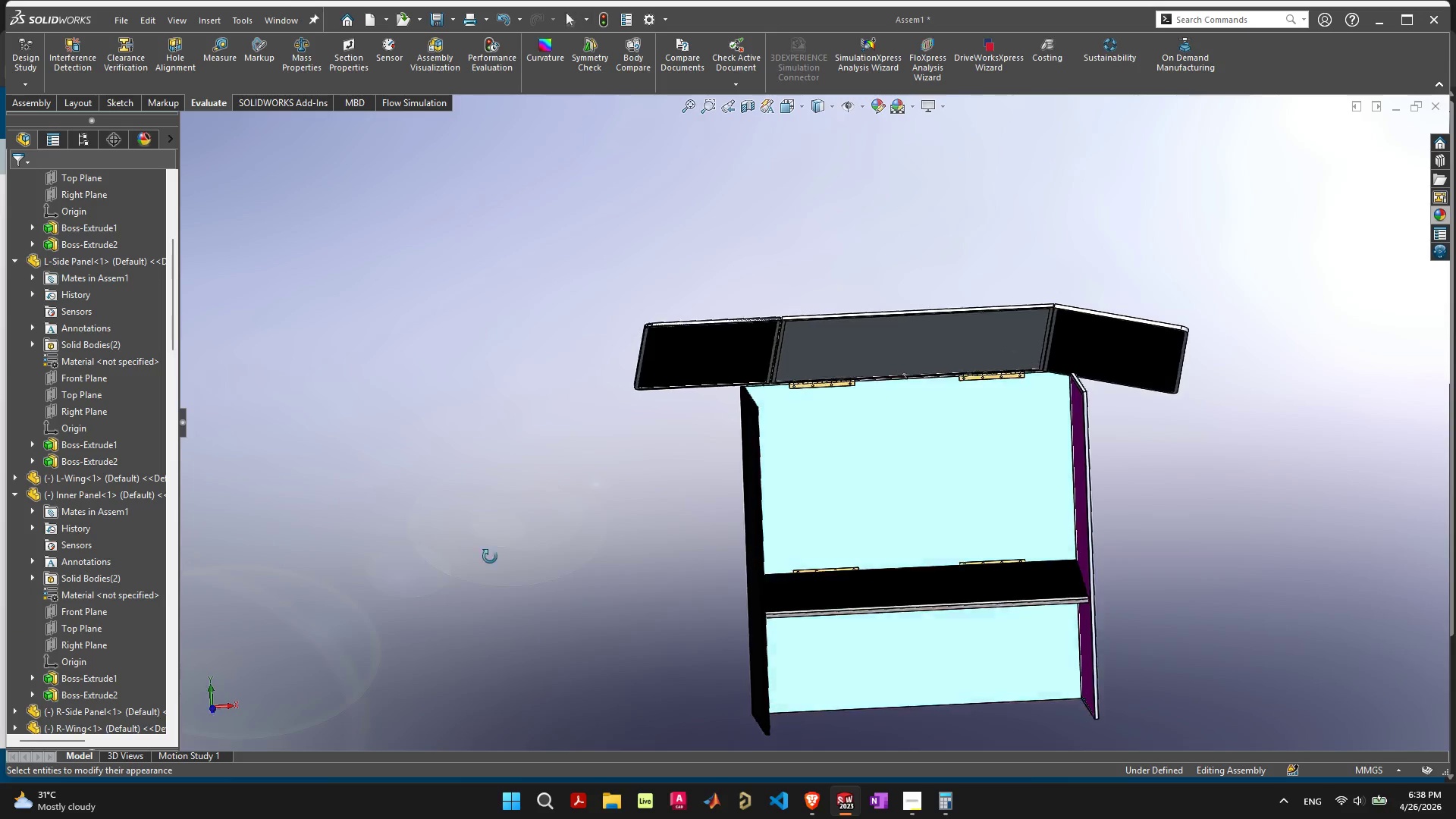 
scroll: coordinate [766, 573], scroll_direction: down, amount: 7.0
 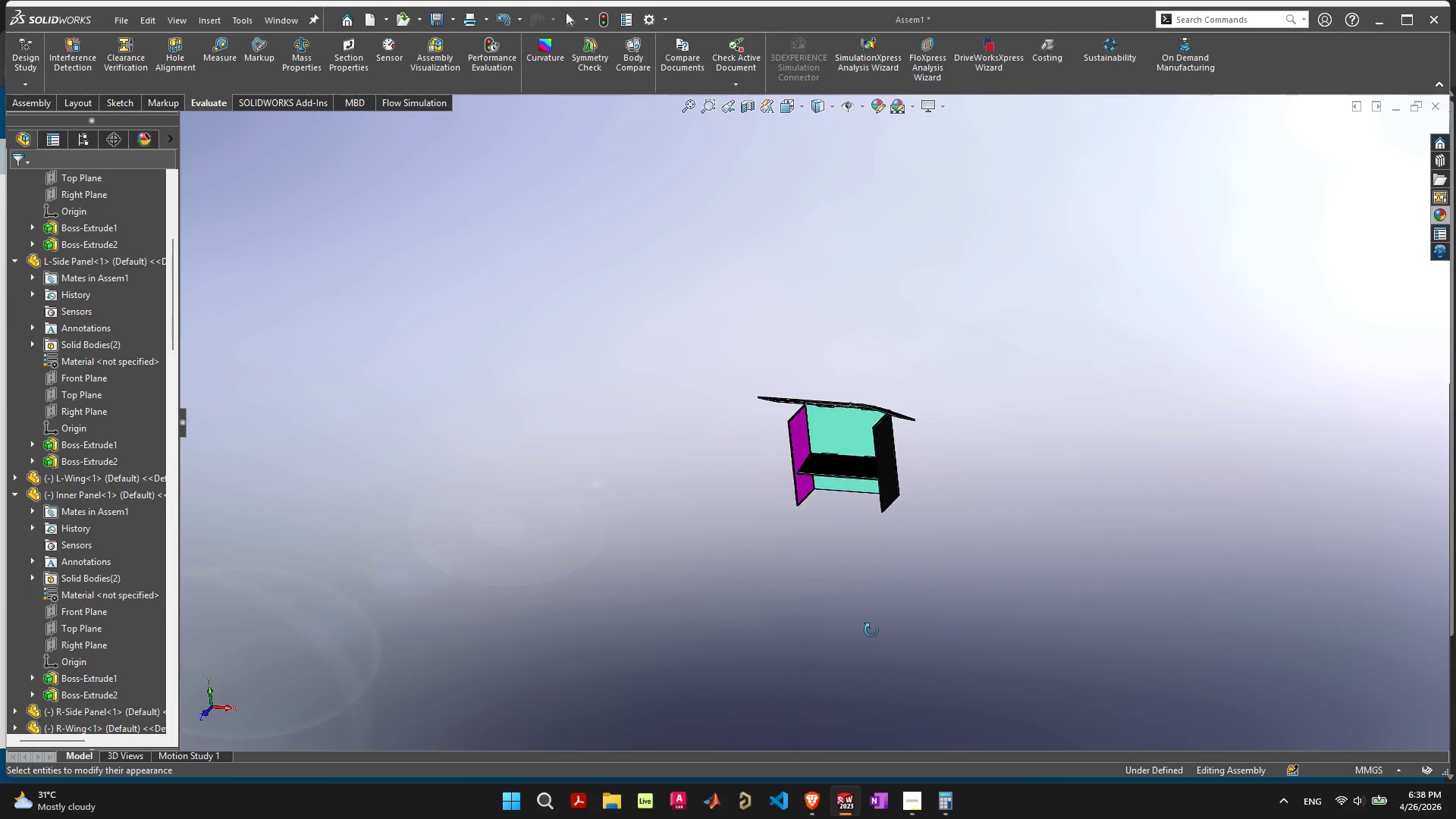 
scroll: coordinate [835, 410], scroll_direction: up, amount: 9.0
 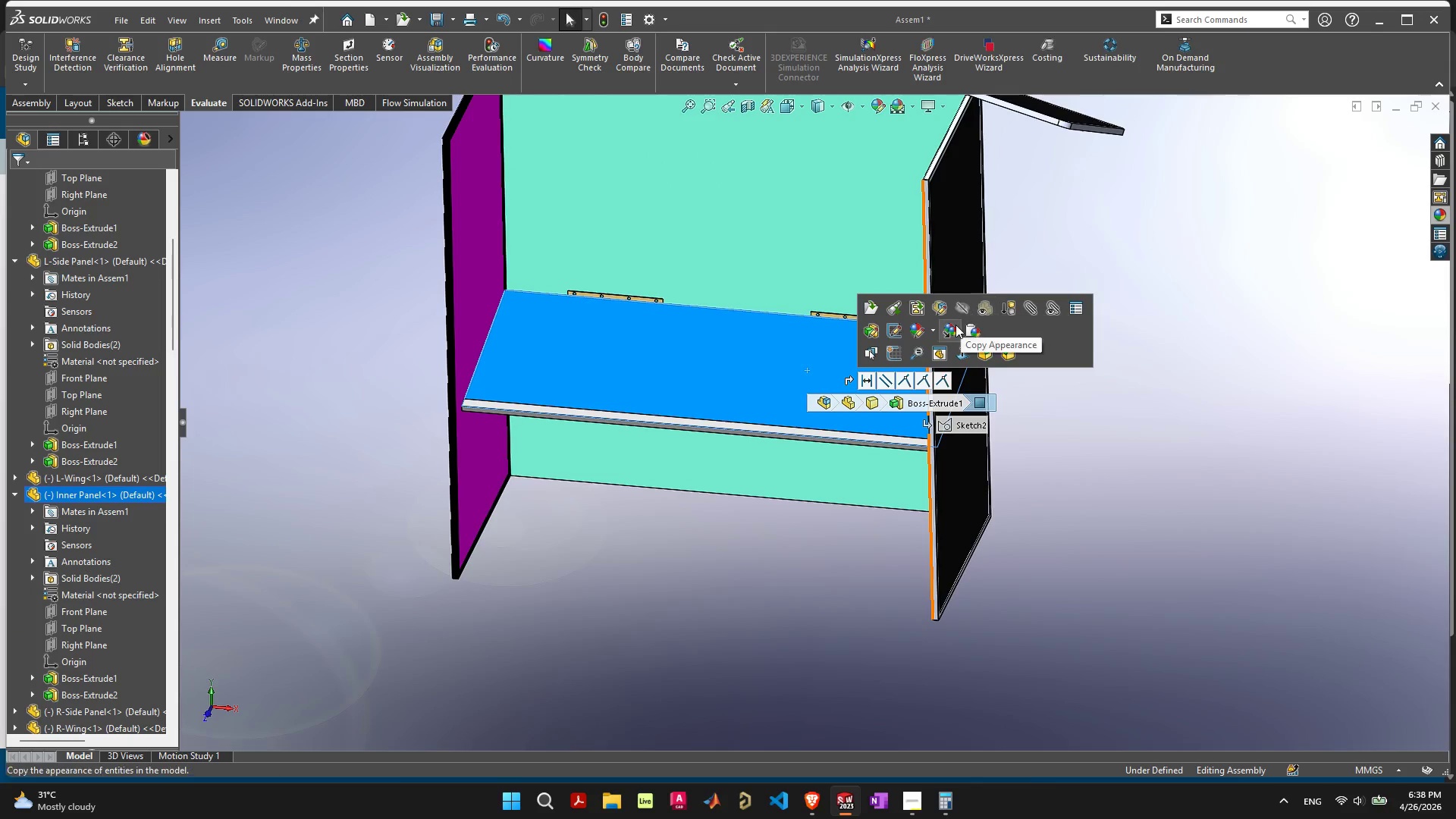 
left_click([919, 334])
 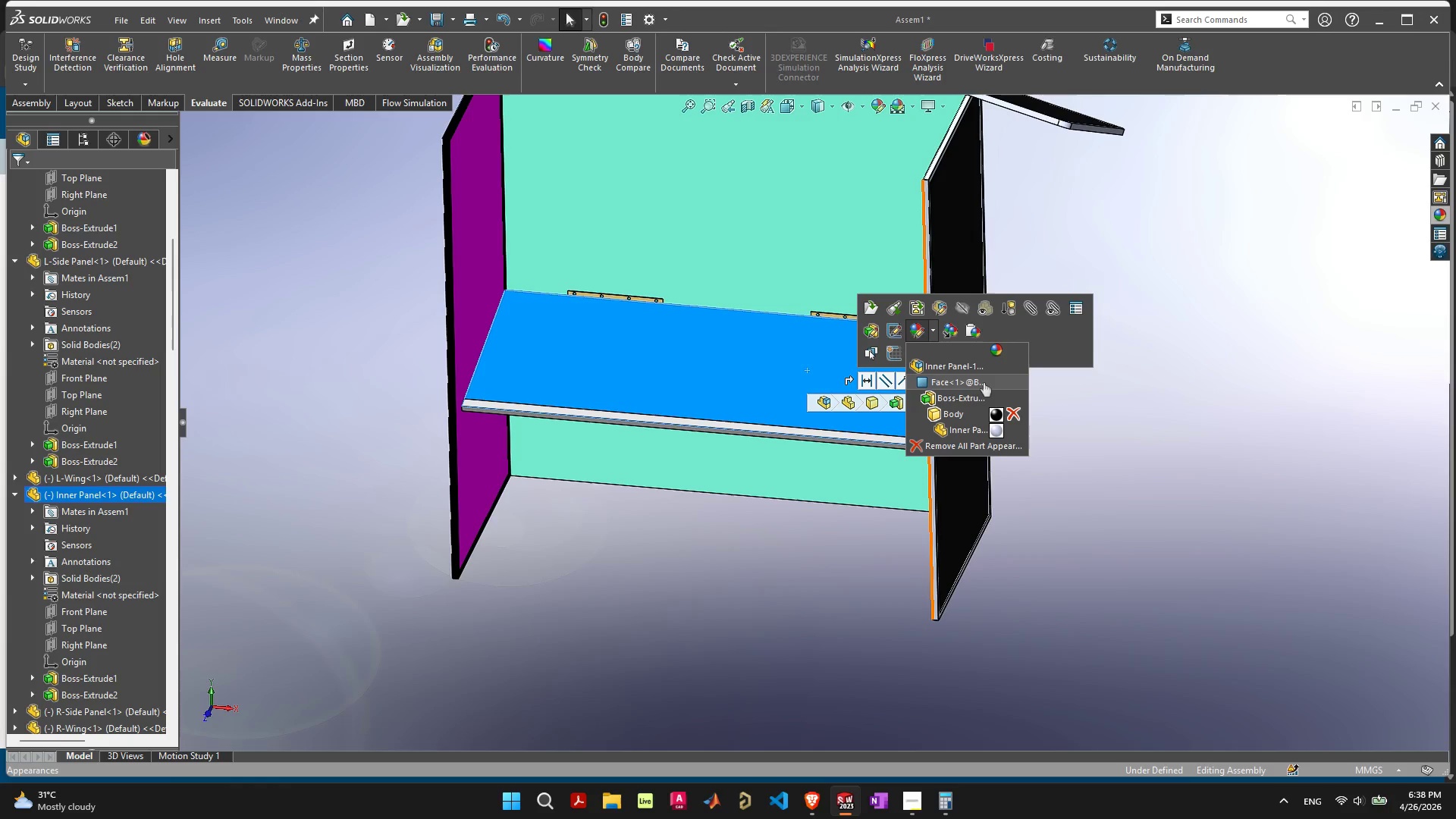 
left_click([990, 383])
 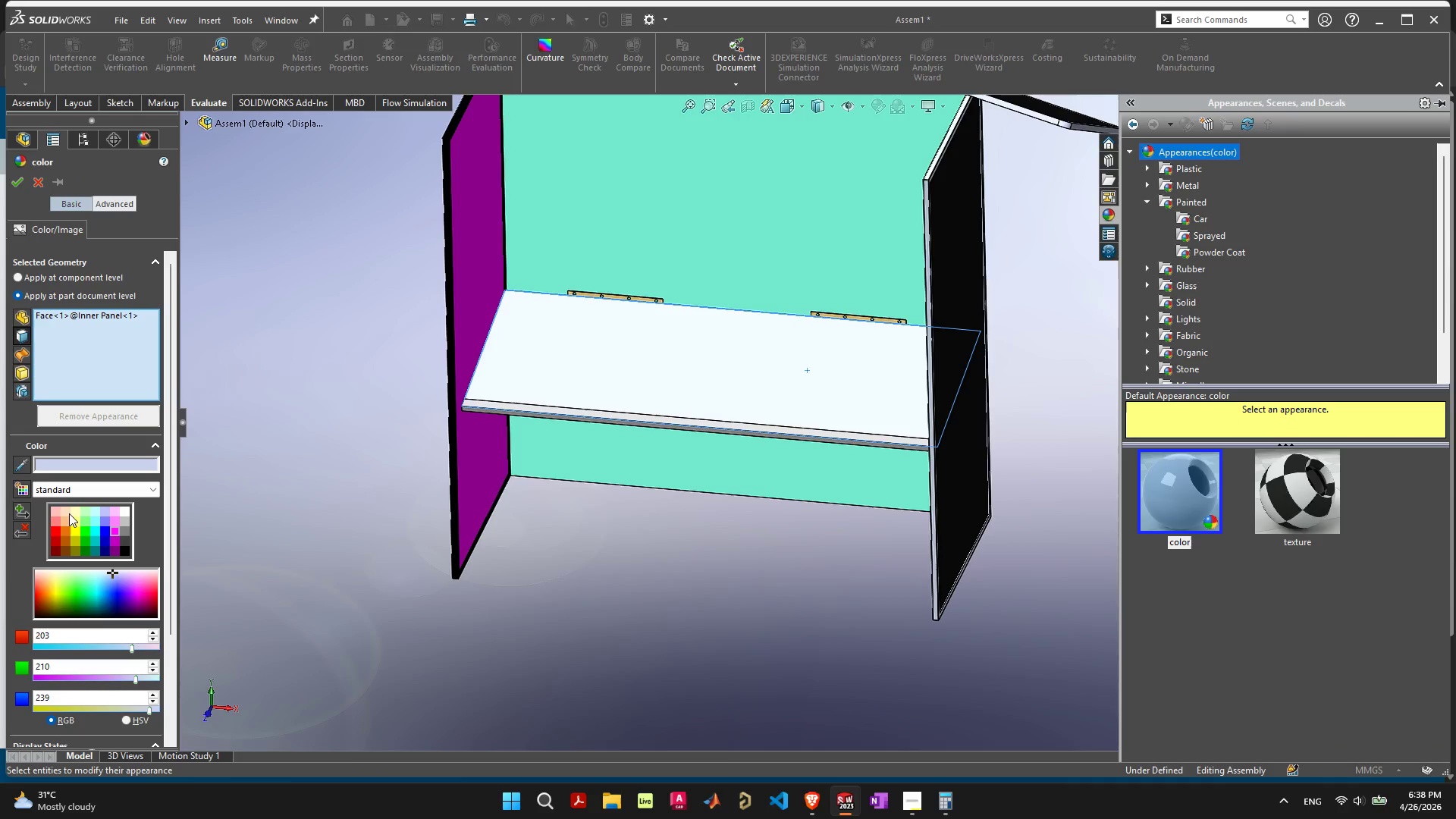 
left_click([67, 521])
 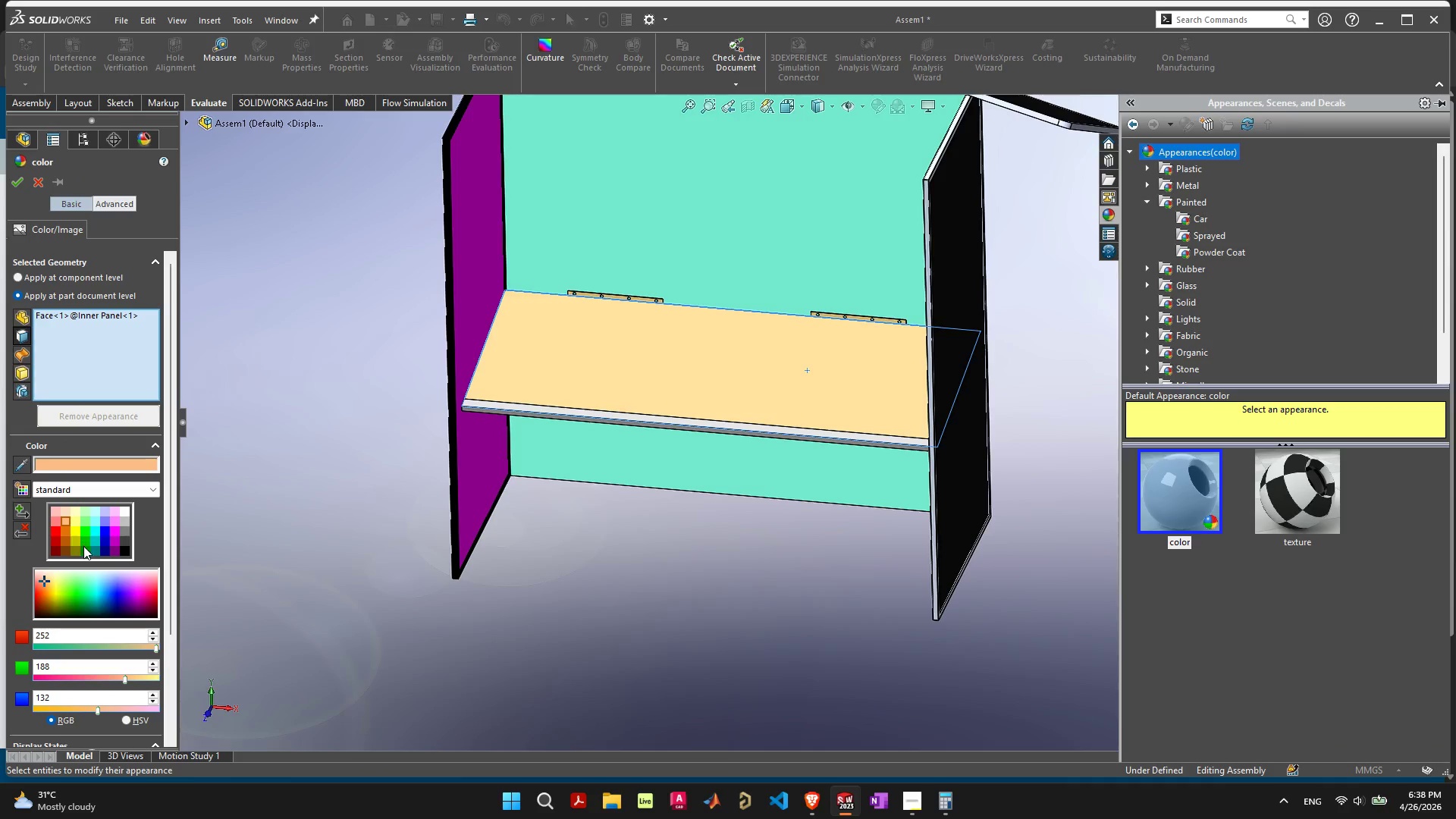 
left_click([96, 543])
 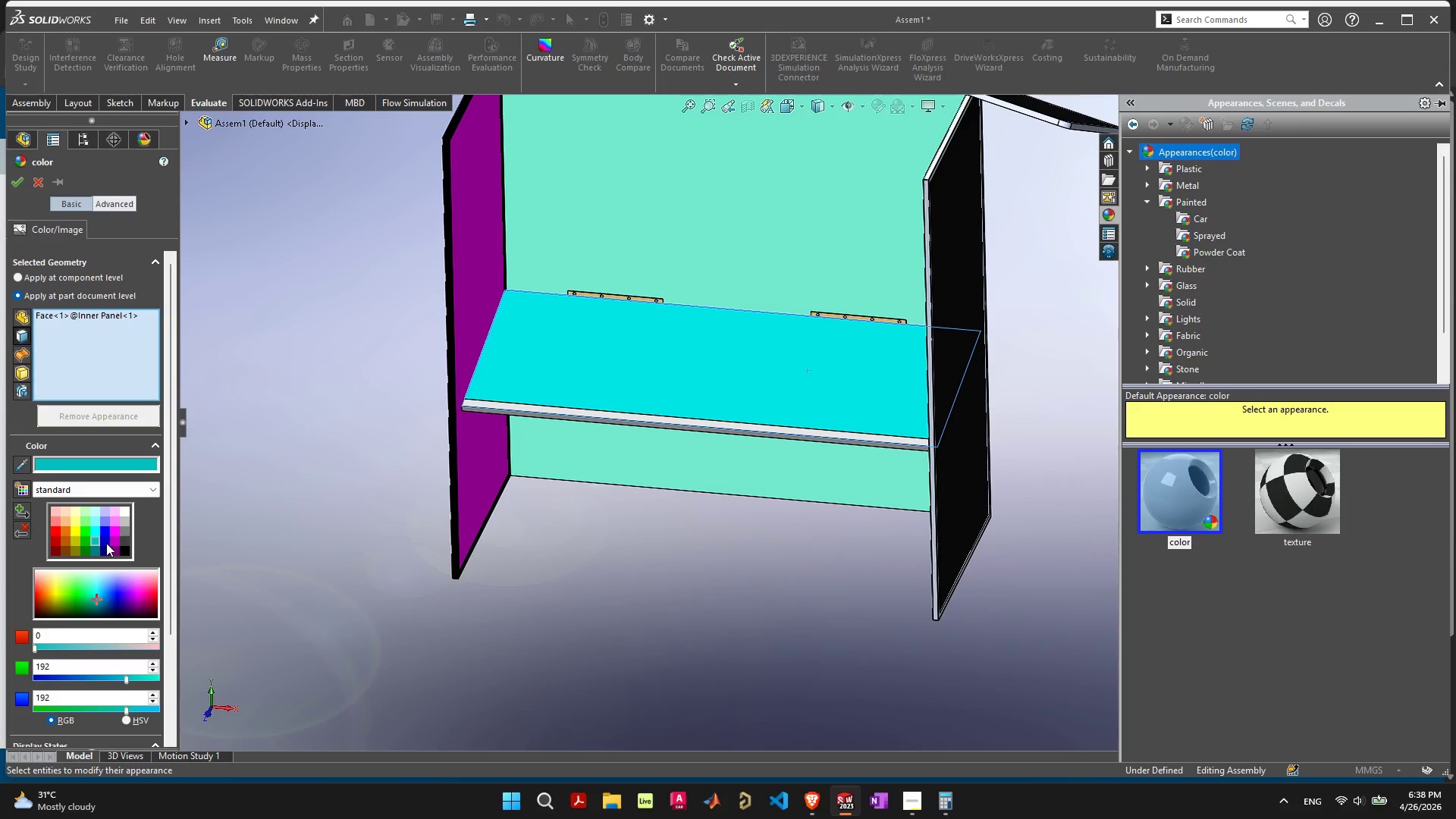 
left_click([106, 543])
 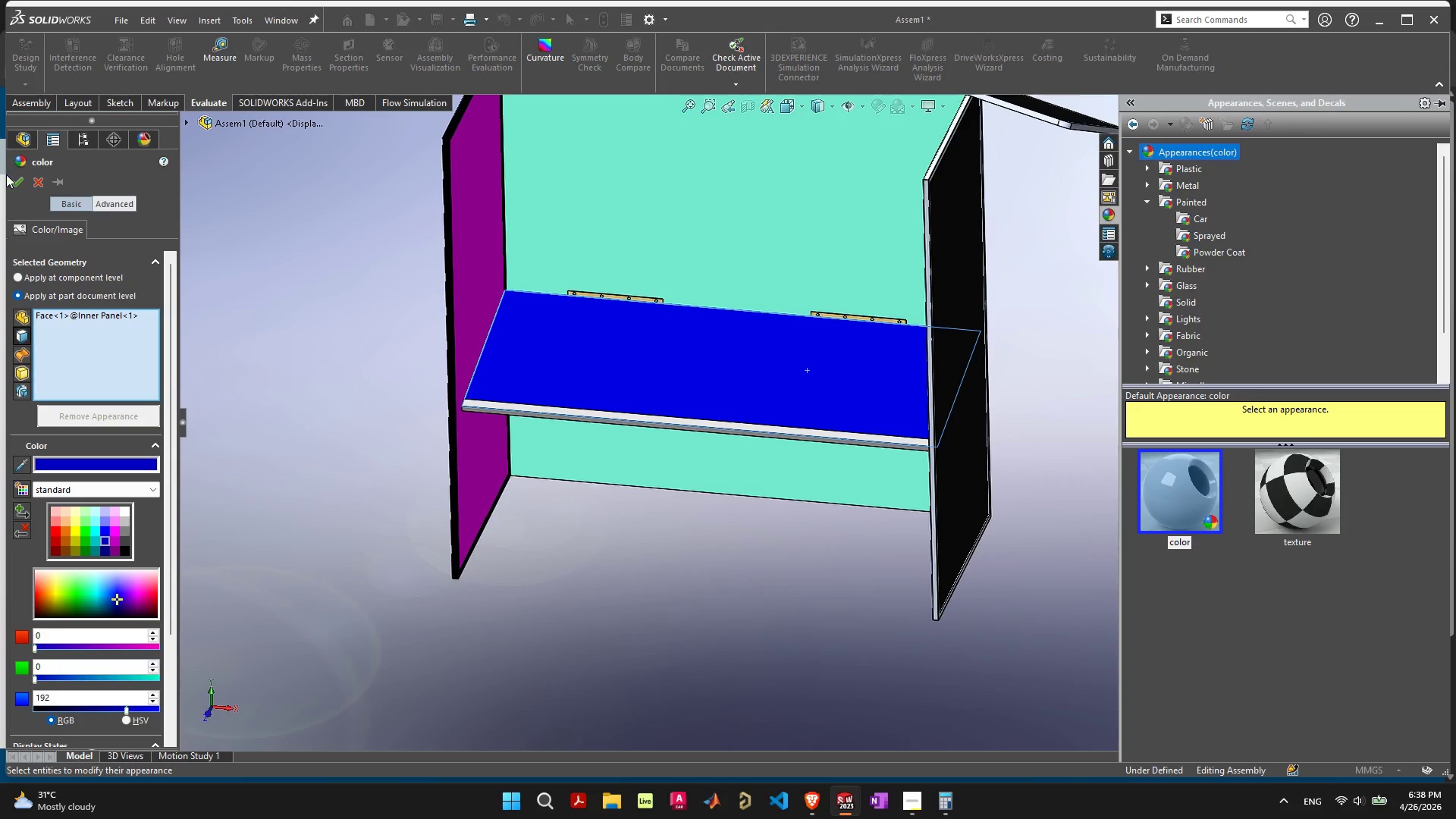 
left_click([16, 177])
 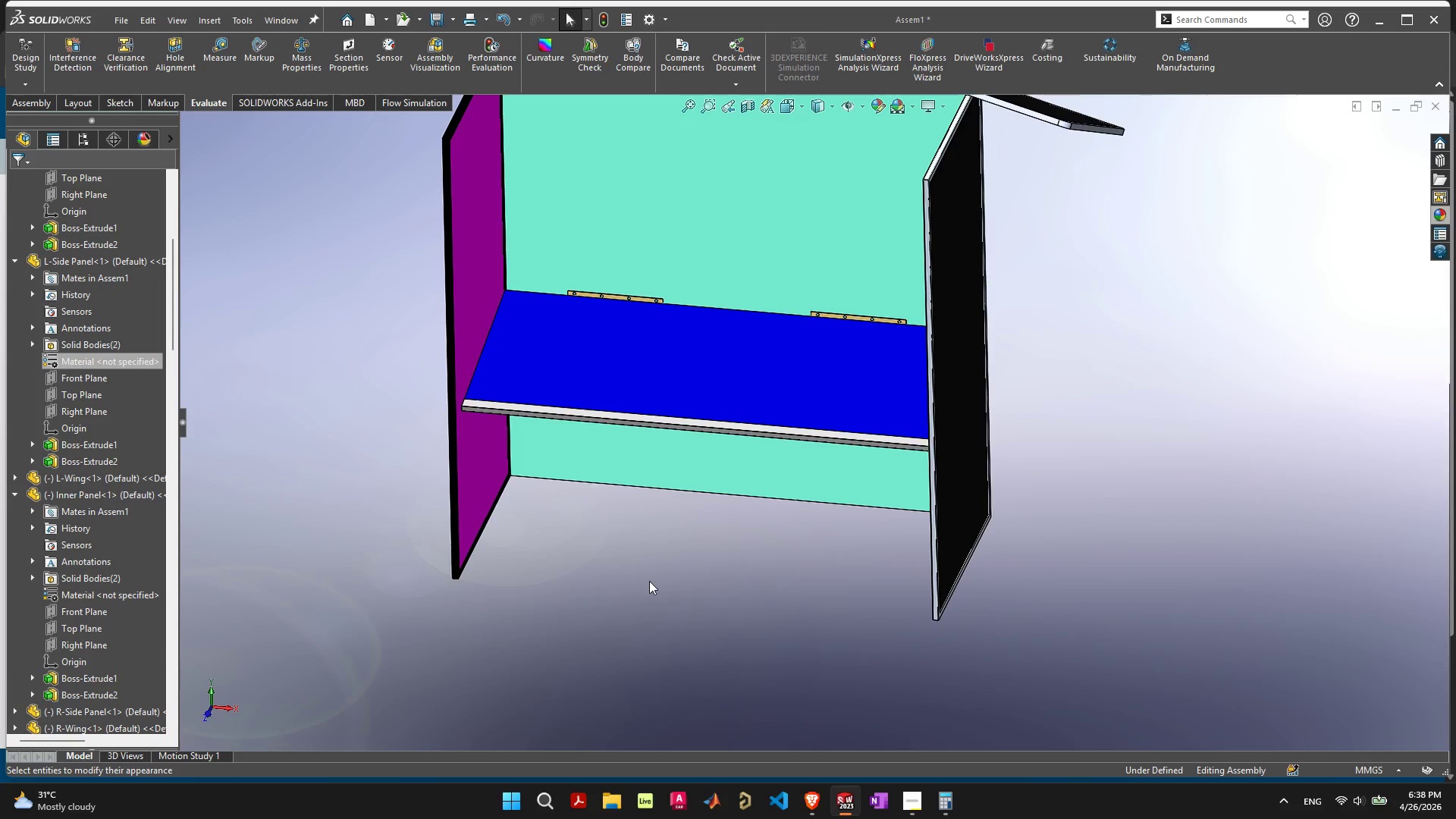 
scroll: coordinate [703, 534], scroll_direction: down, amount: 8.0
 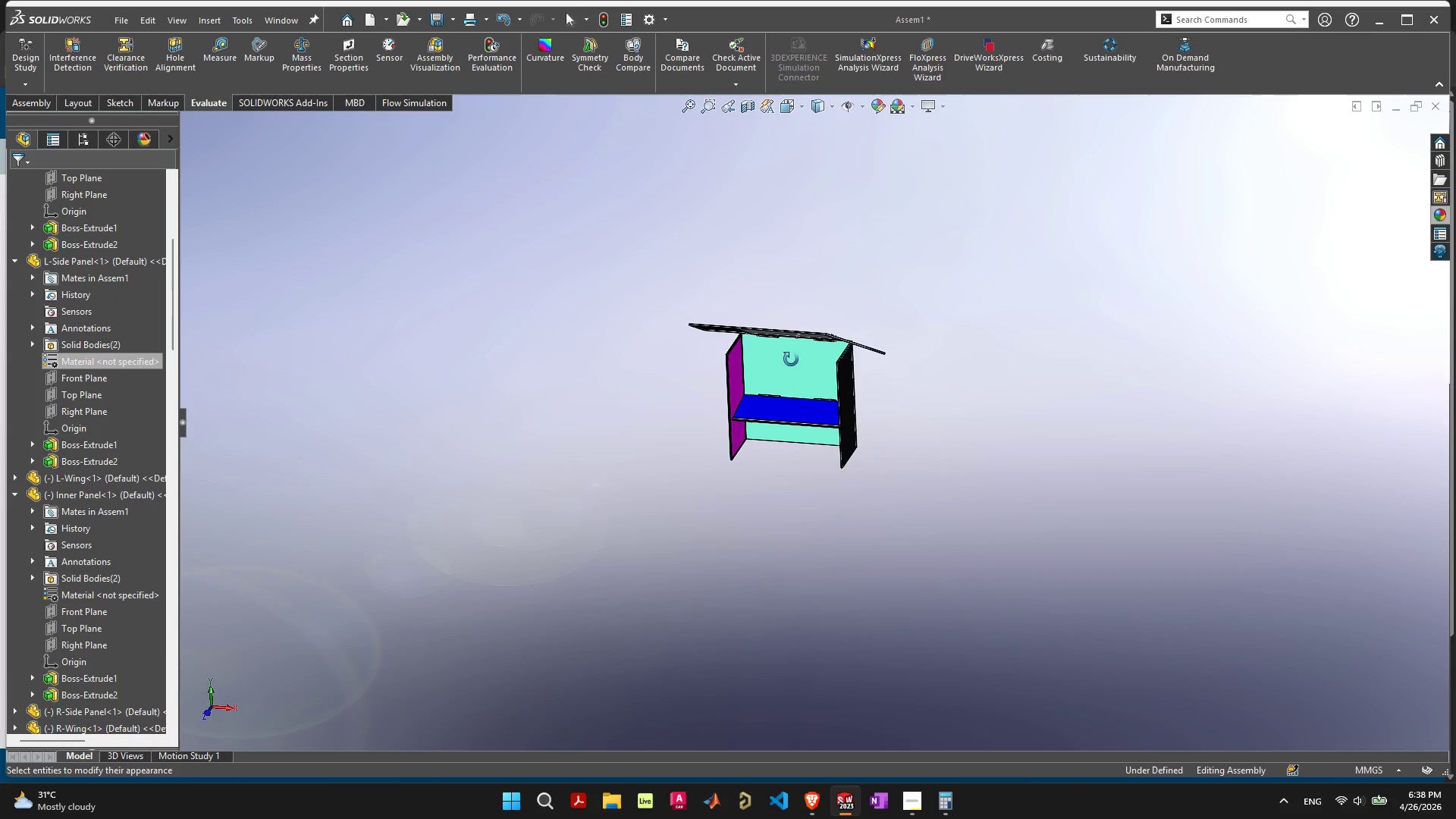 
scroll: coordinate [797, 367], scroll_direction: up, amount: 5.0
 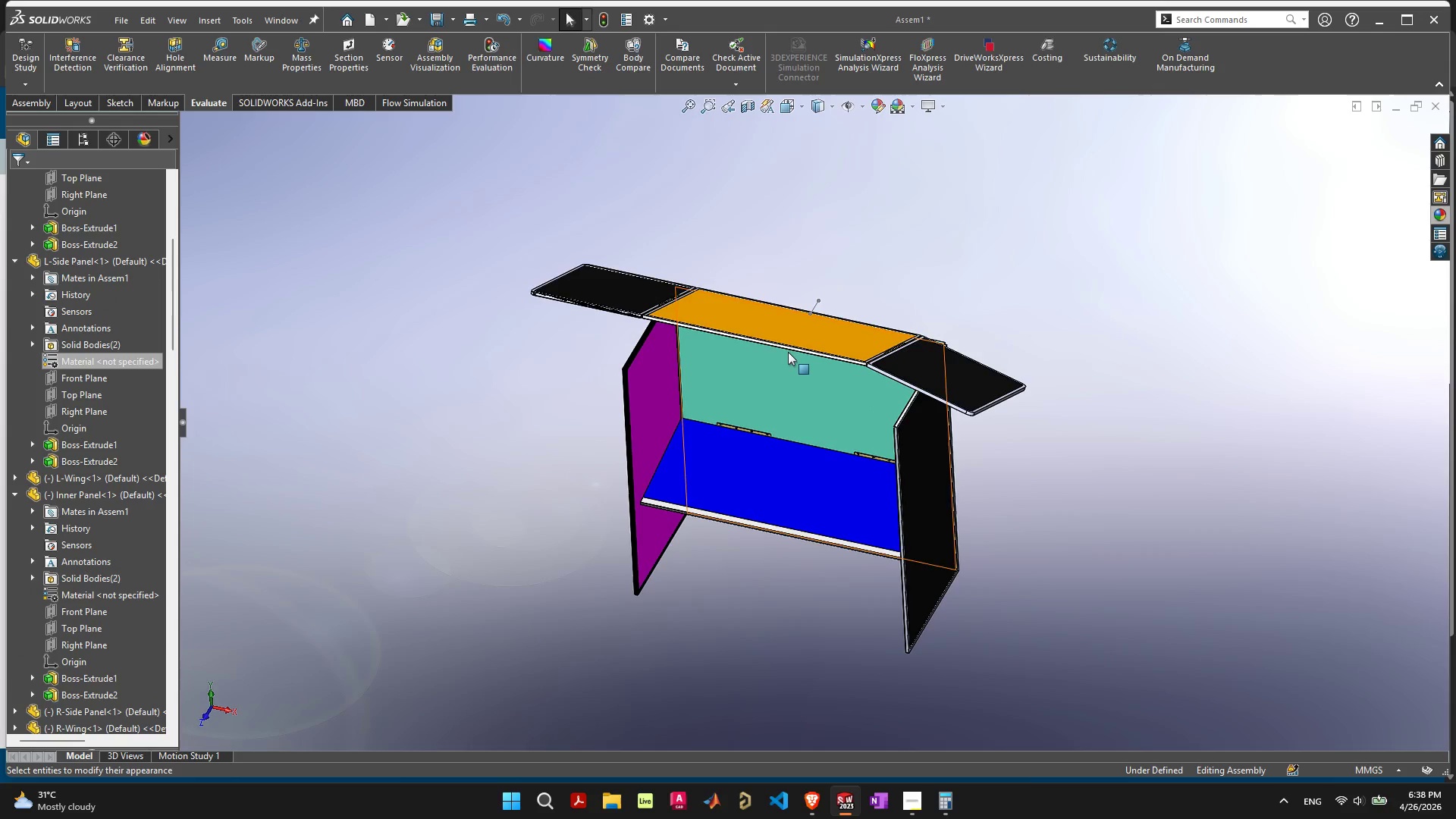 
left_click_drag(start_coordinate=[787, 325], to_coordinate=[758, 341])
 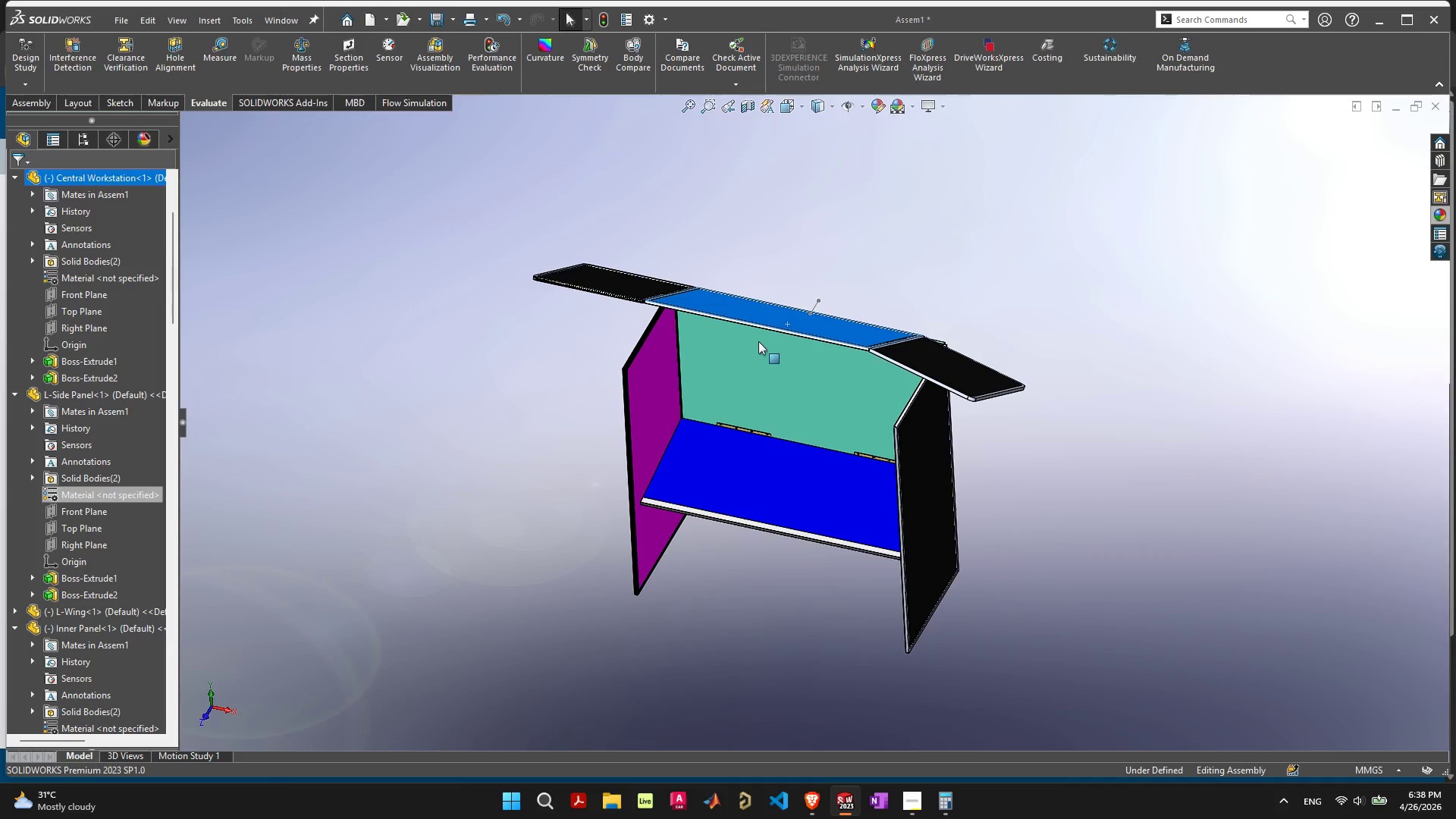 
key(Control+ControlLeft)
 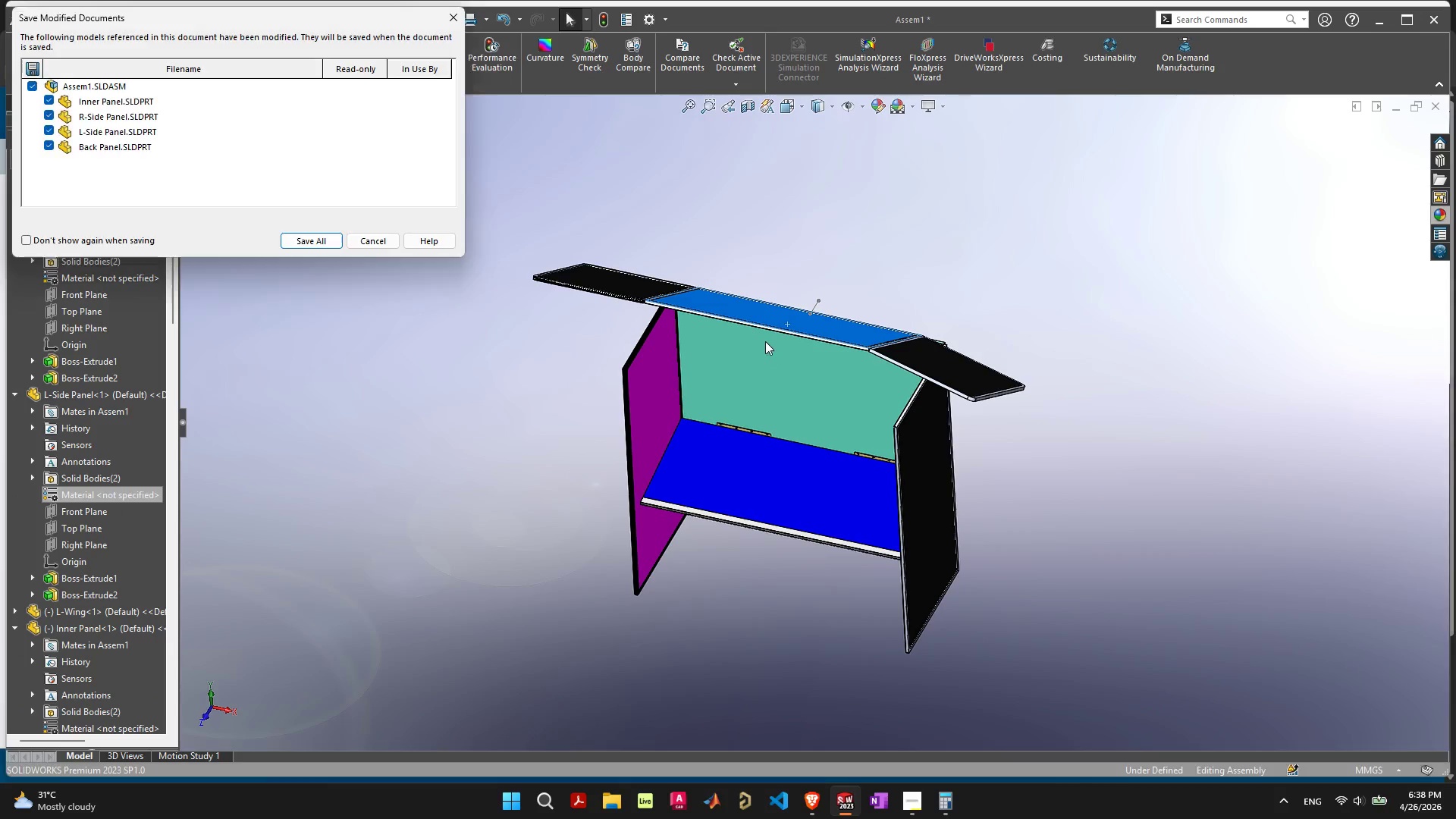 
key(Control+S)
 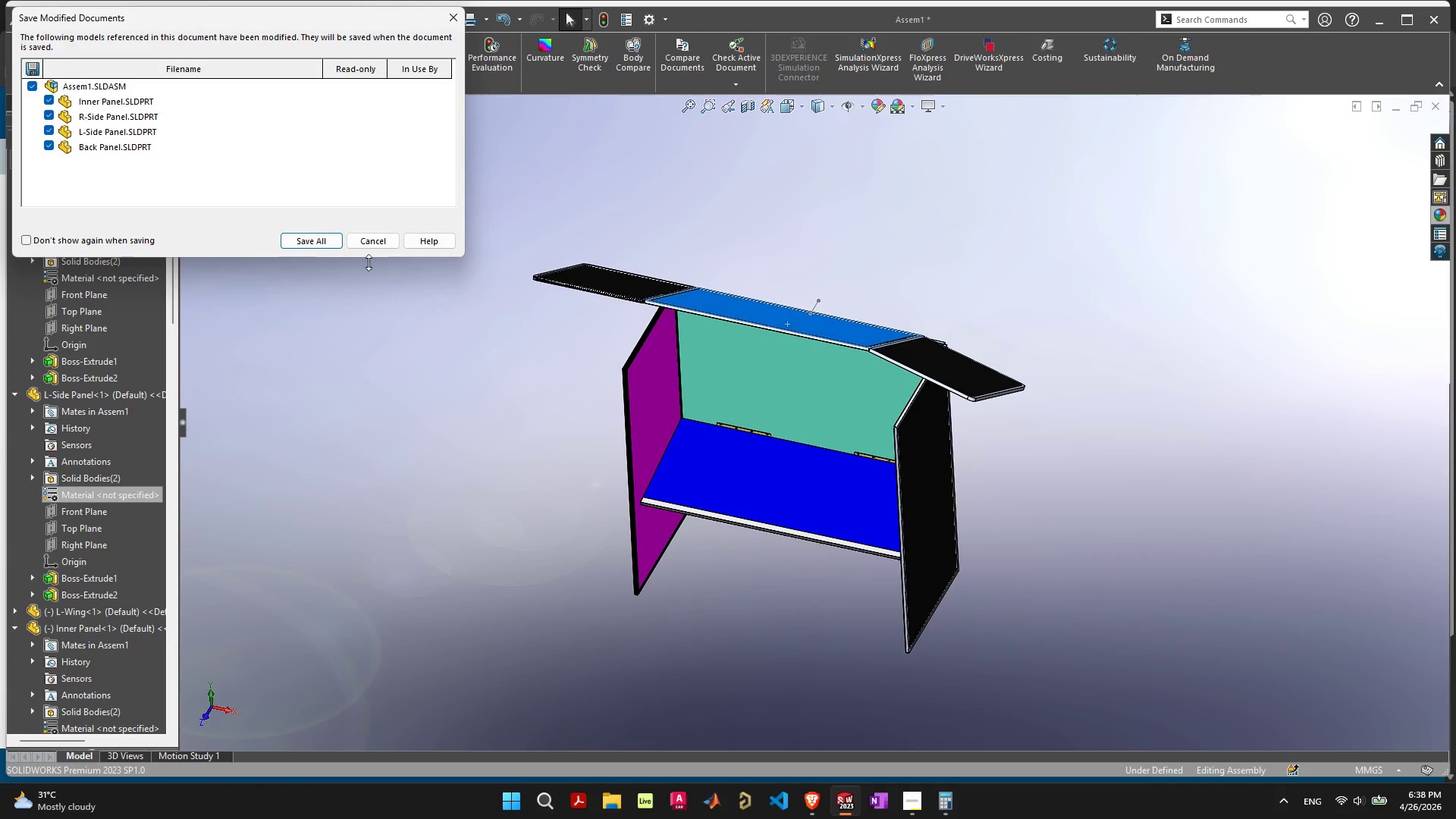 
key(Space)
 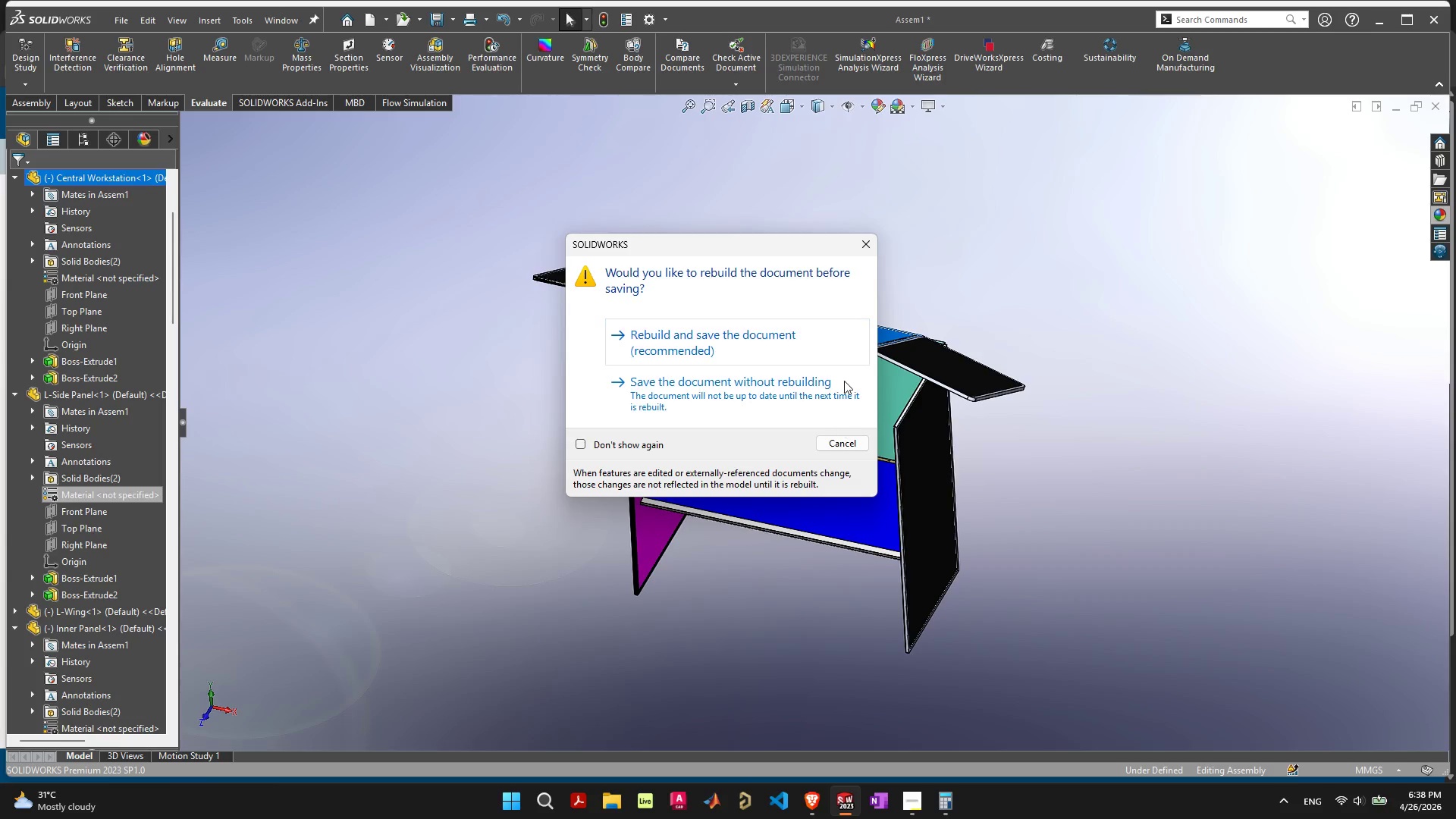 
left_click([792, 326])
 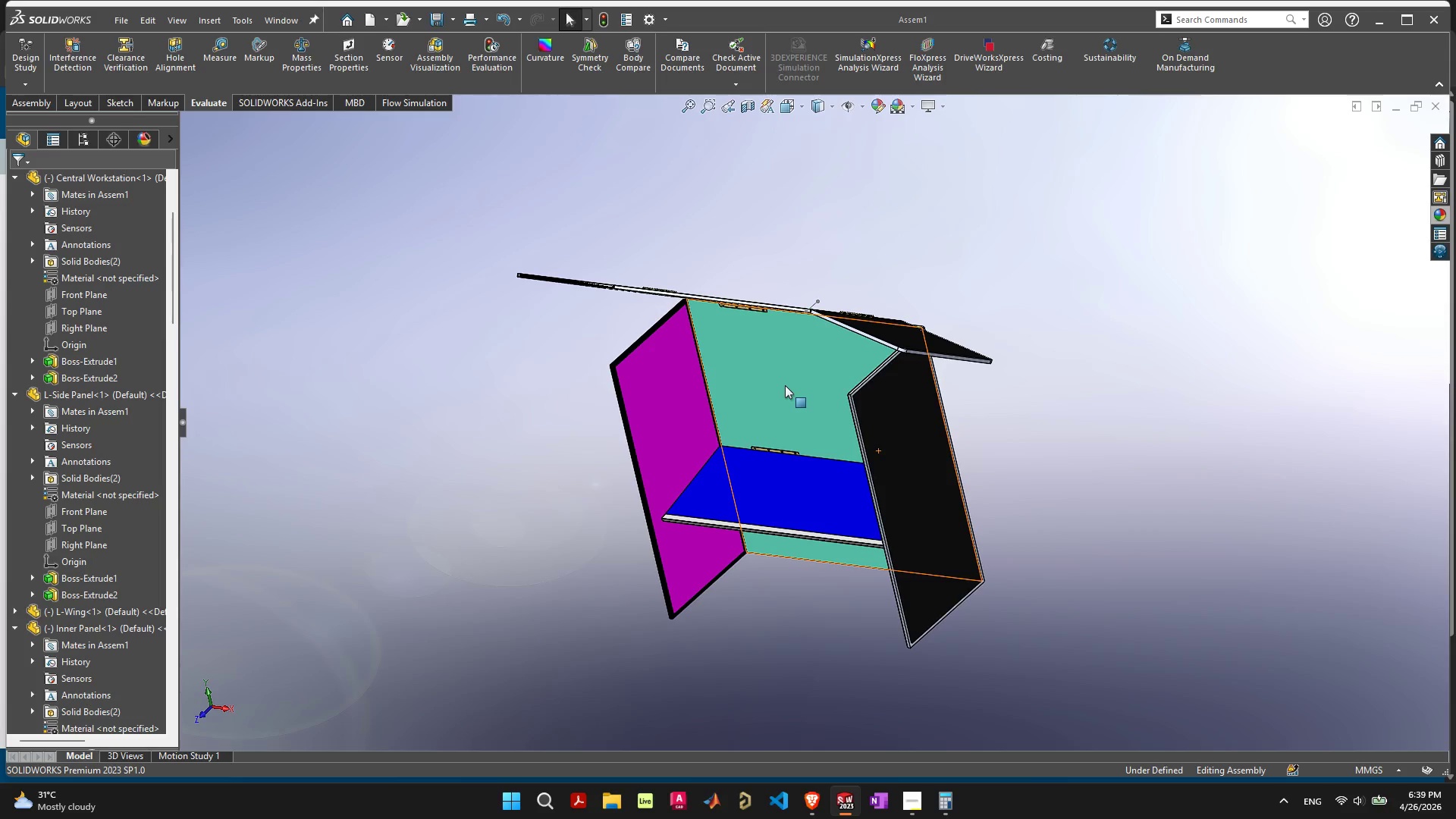 
wait(18.62)
 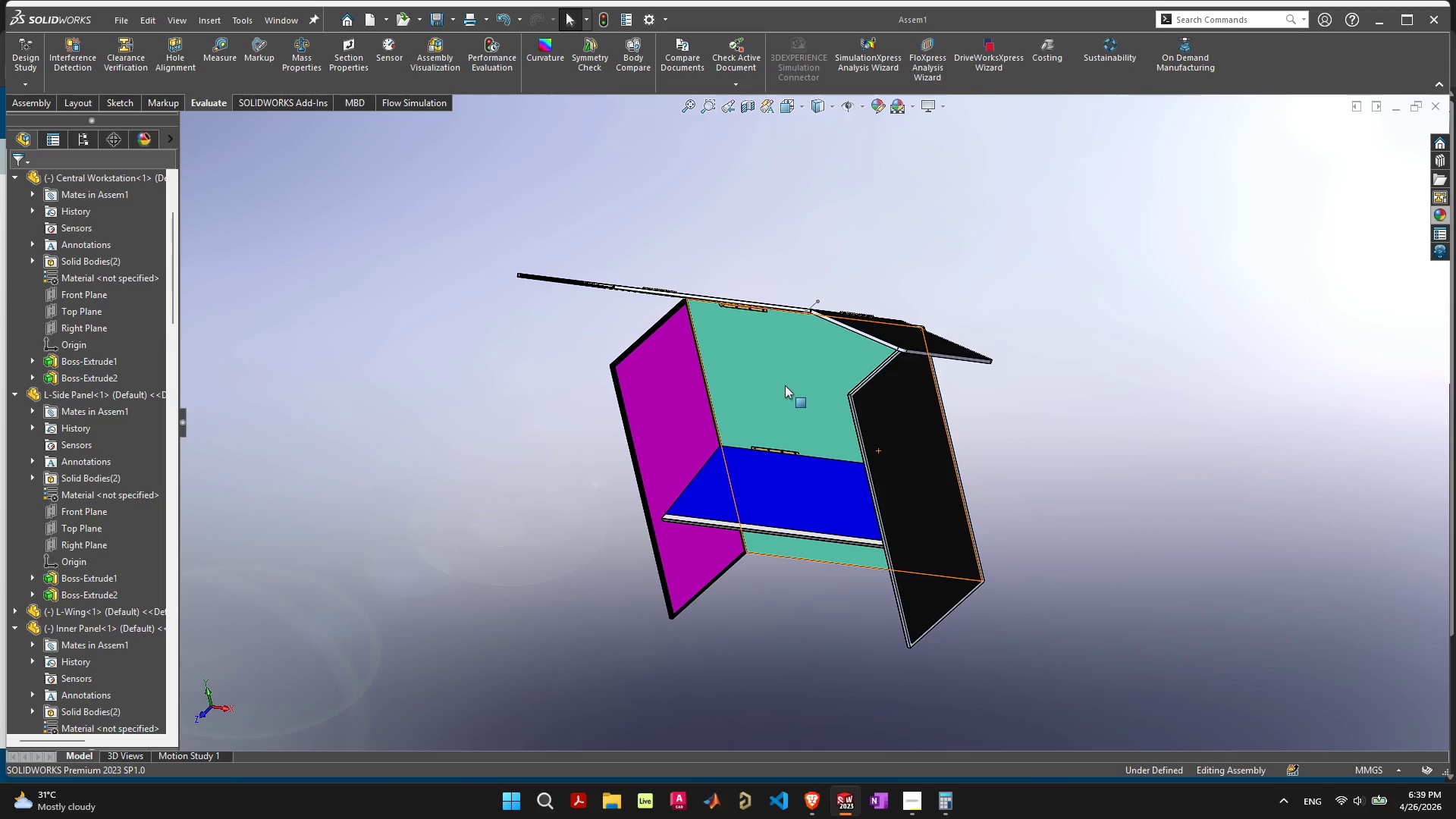 
left_click_drag(start_coordinate=[758, 346], to_coordinate=[890, 212])
 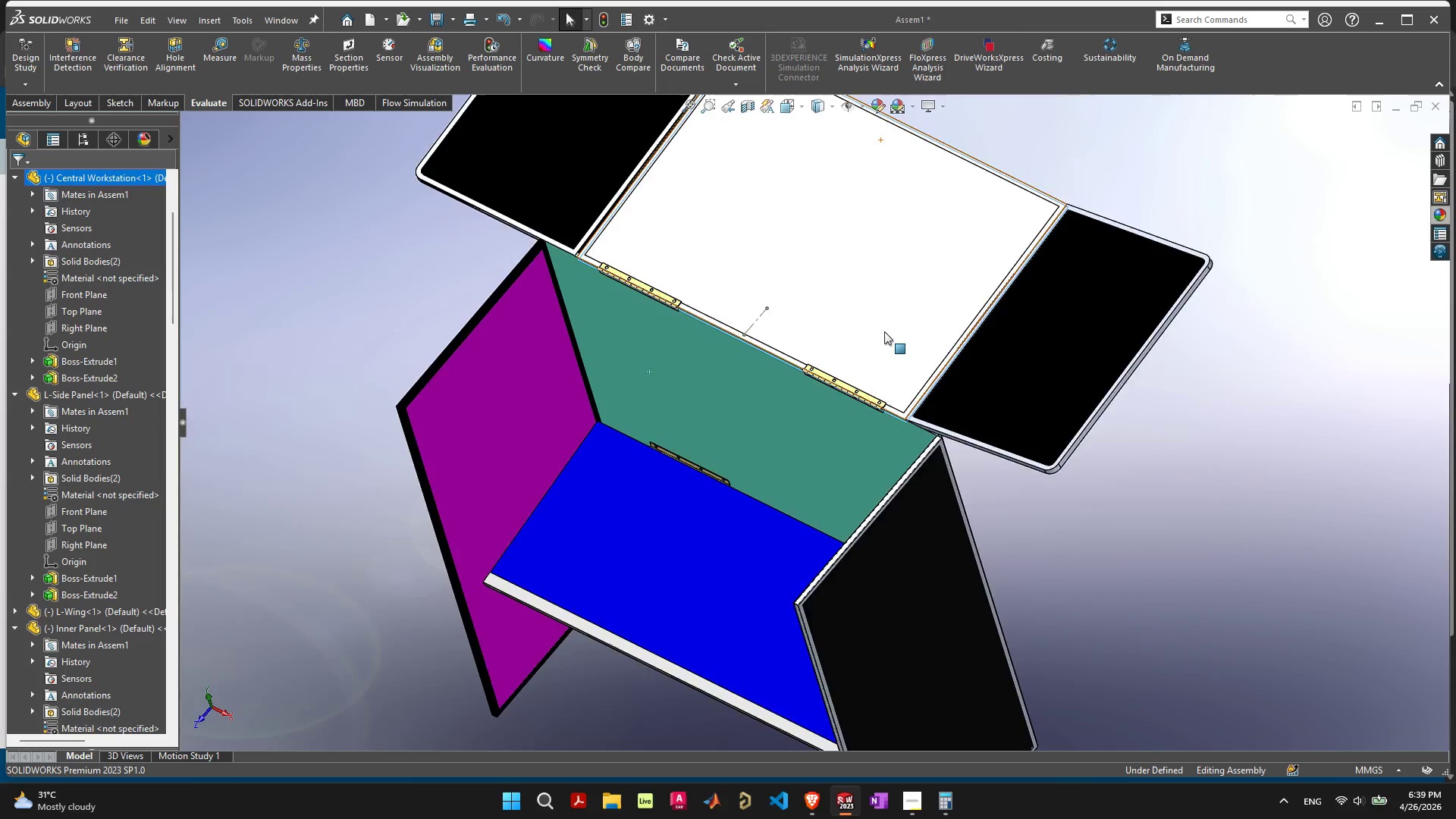 
scroll: coordinate [849, 369], scroll_direction: up, amount: 8.0
 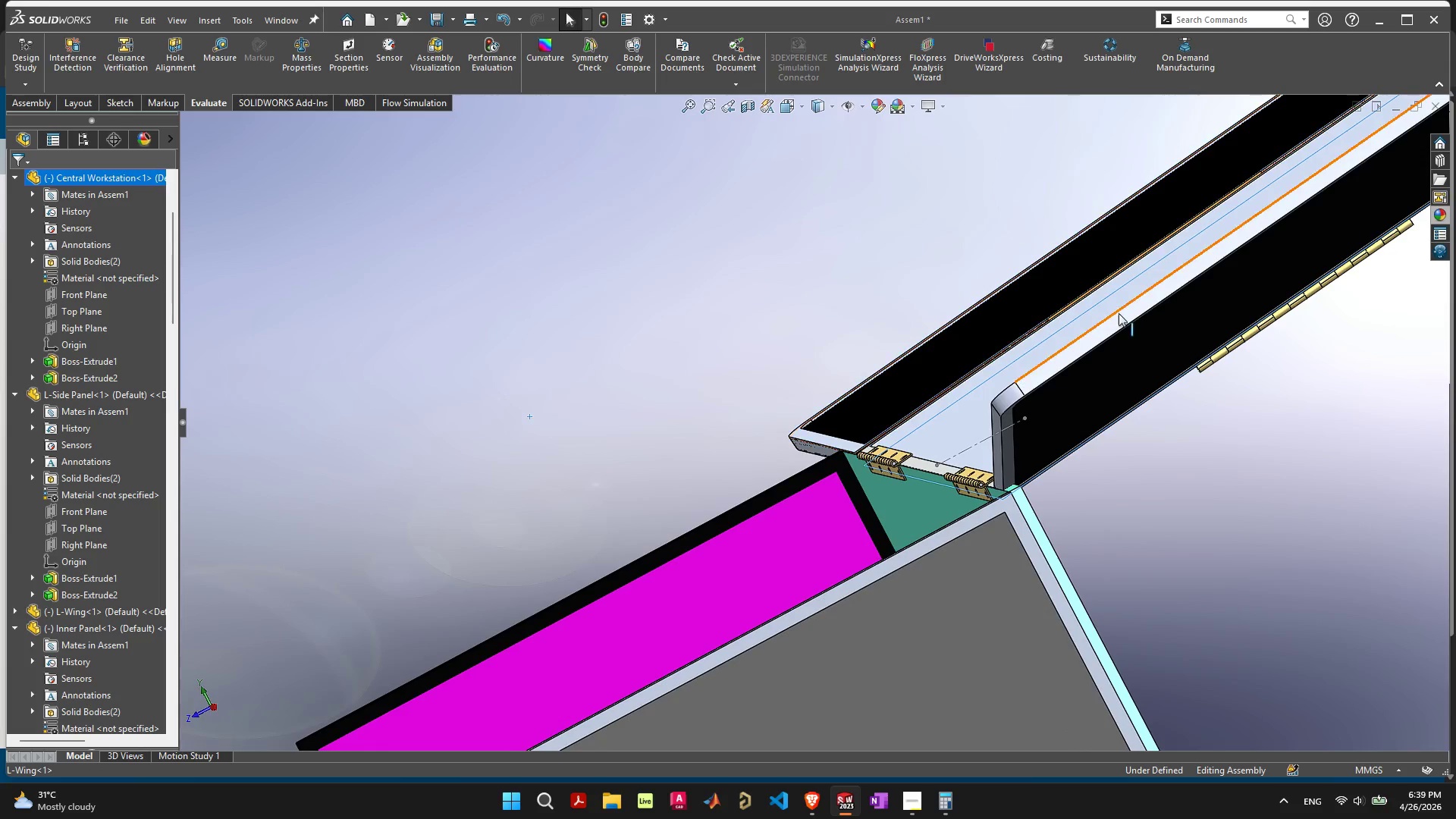 
left_click_drag(start_coordinate=[1116, 299], to_coordinate=[786, 300])
 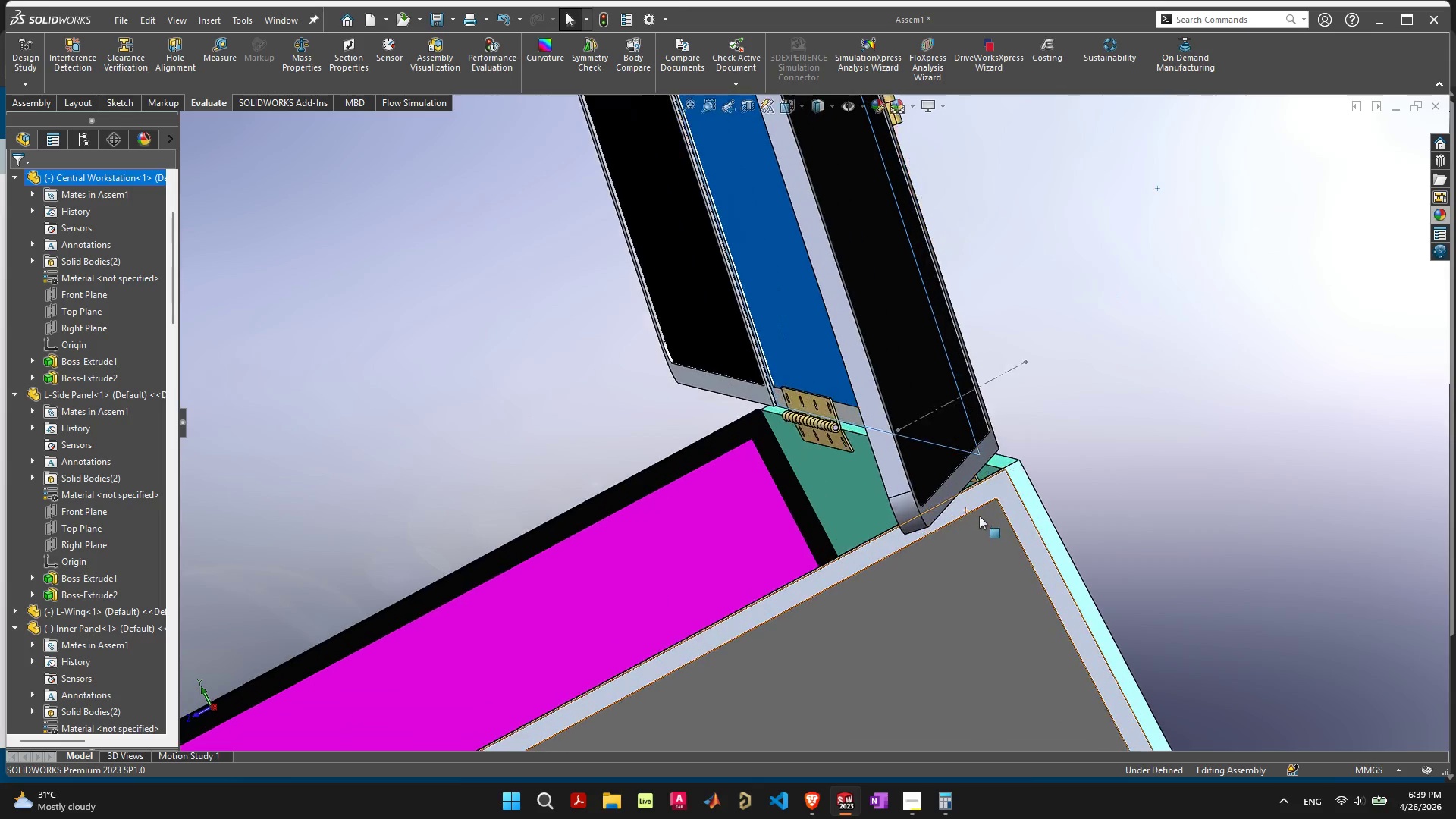 
scroll: coordinate [879, 469], scroll_direction: up, amount: 6.0
 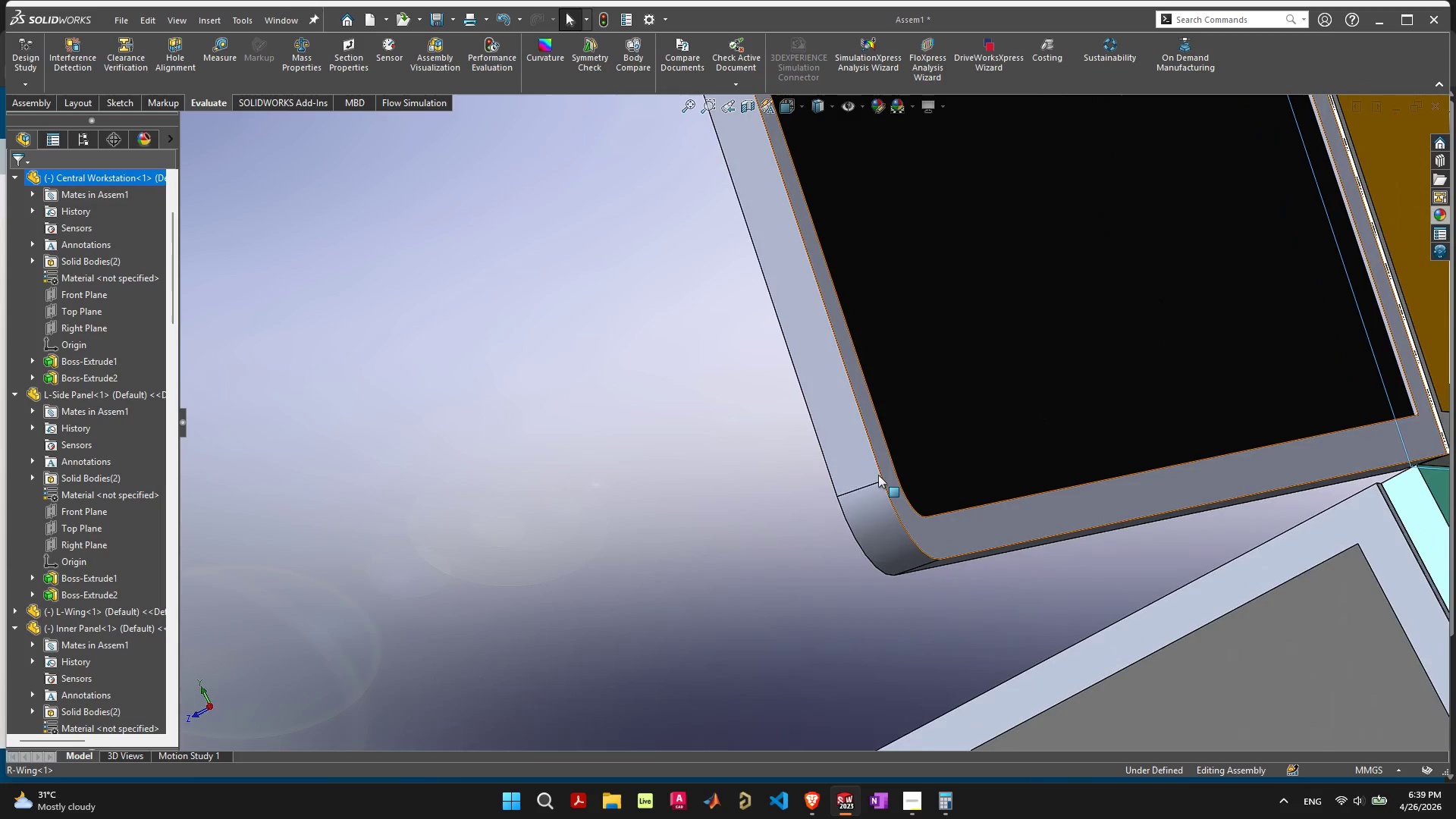 
scroll: coordinate [1116, 507], scroll_direction: down, amount: 4.0
 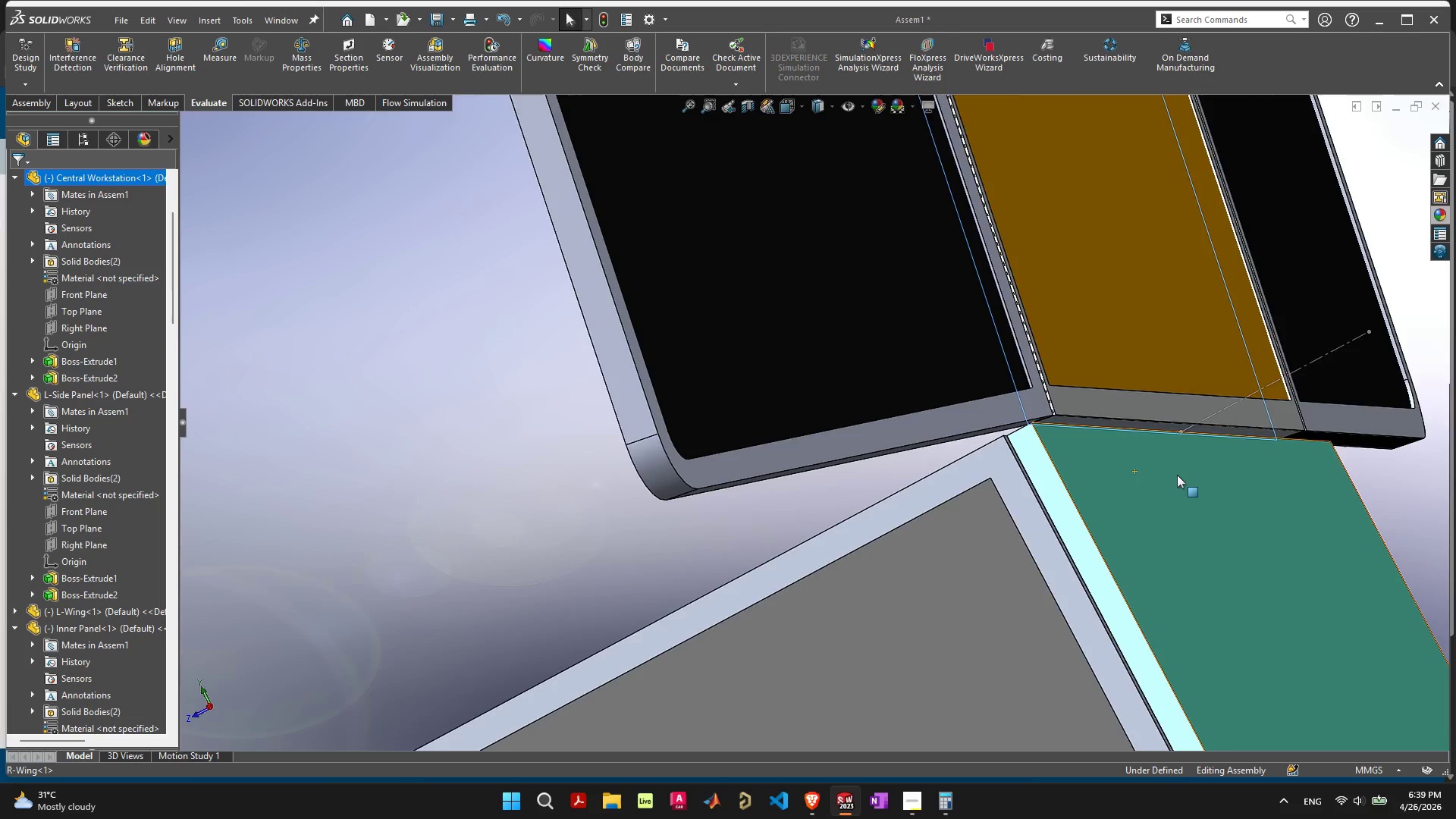 
scroll: coordinate [1056, 378], scroll_direction: up, amount: 9.0
 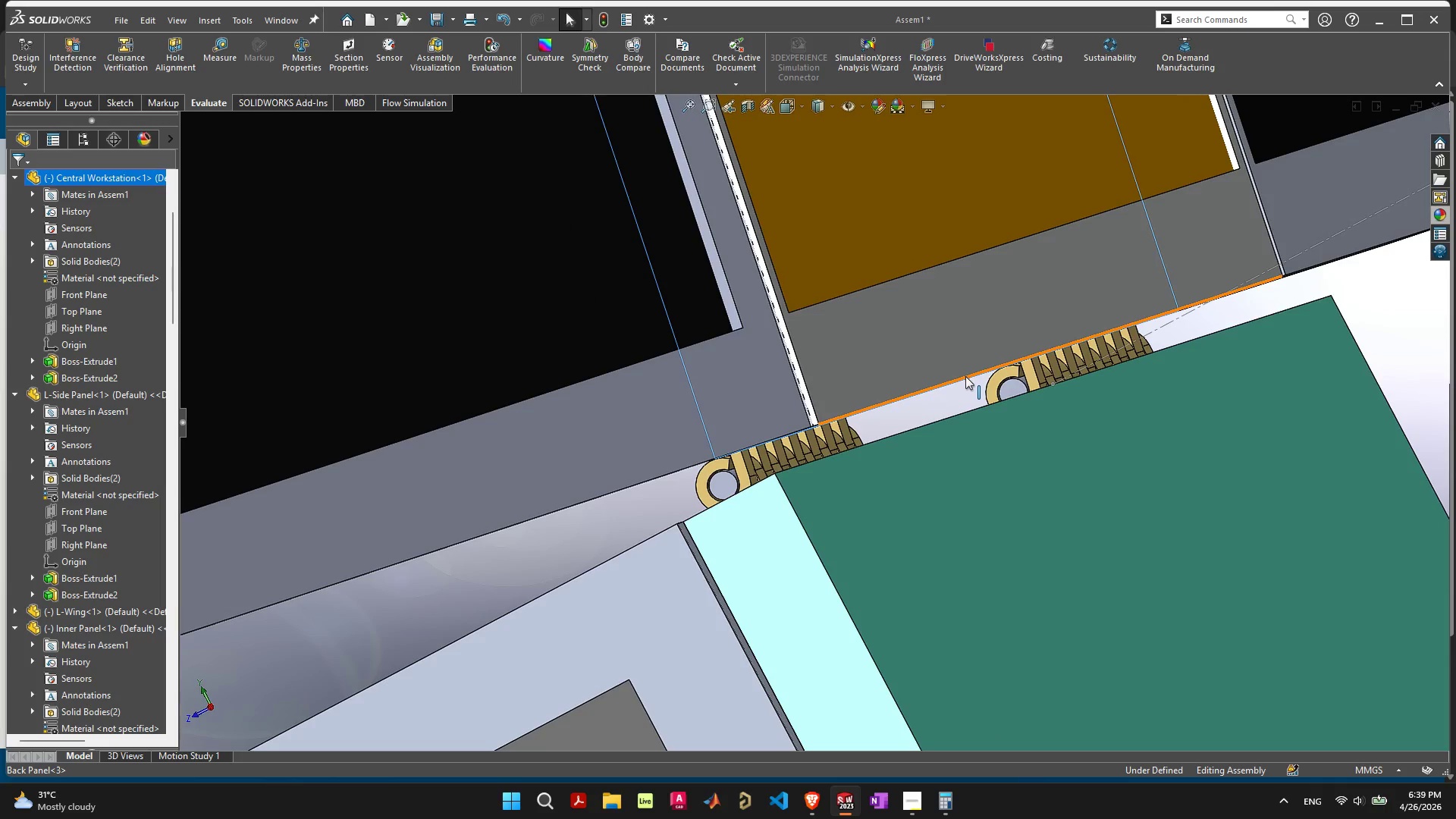 
left_click([965, 376])
 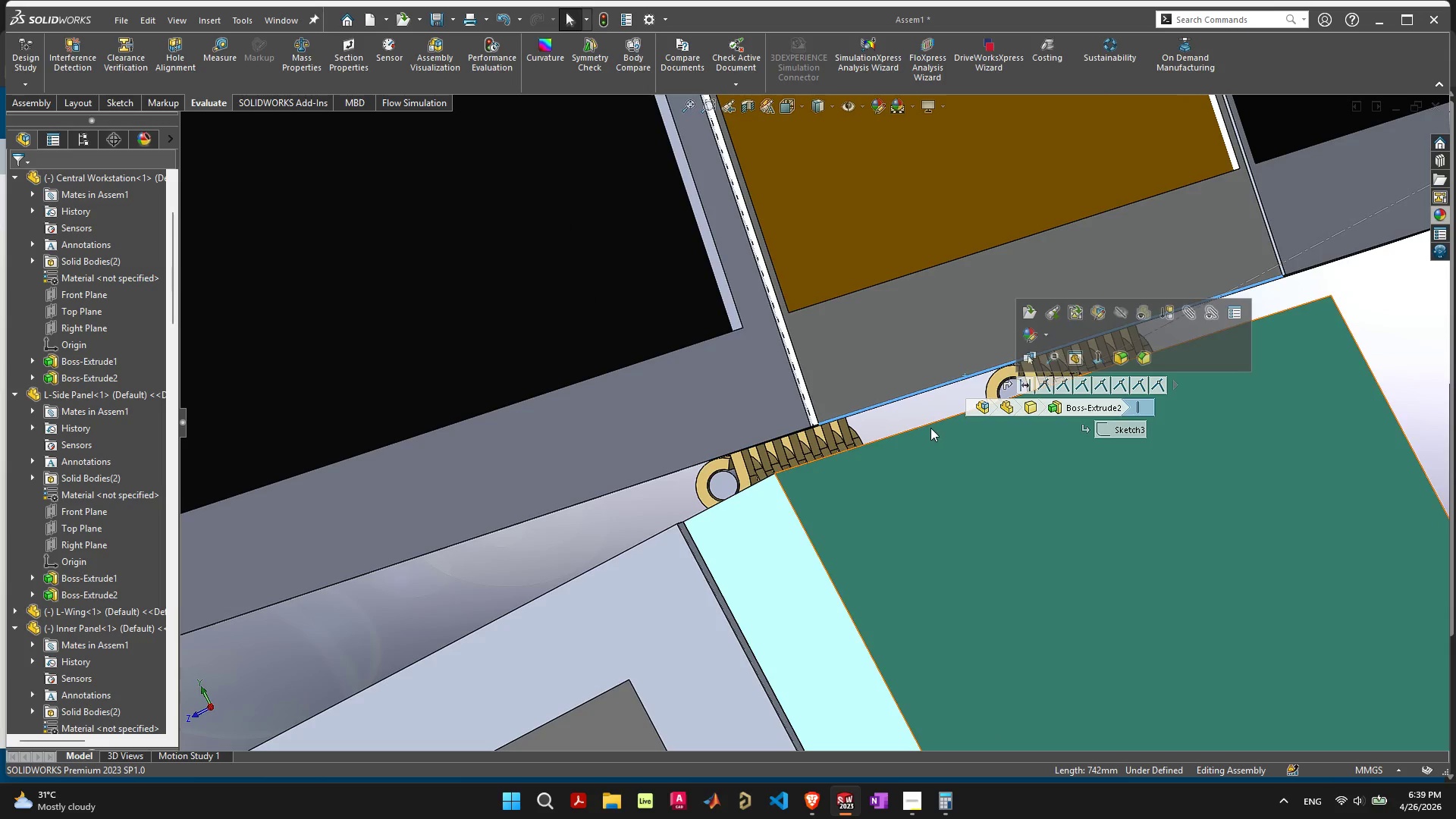 
hold_key(key=ShiftLeft, duration=0.66)
left_click([930, 422])
 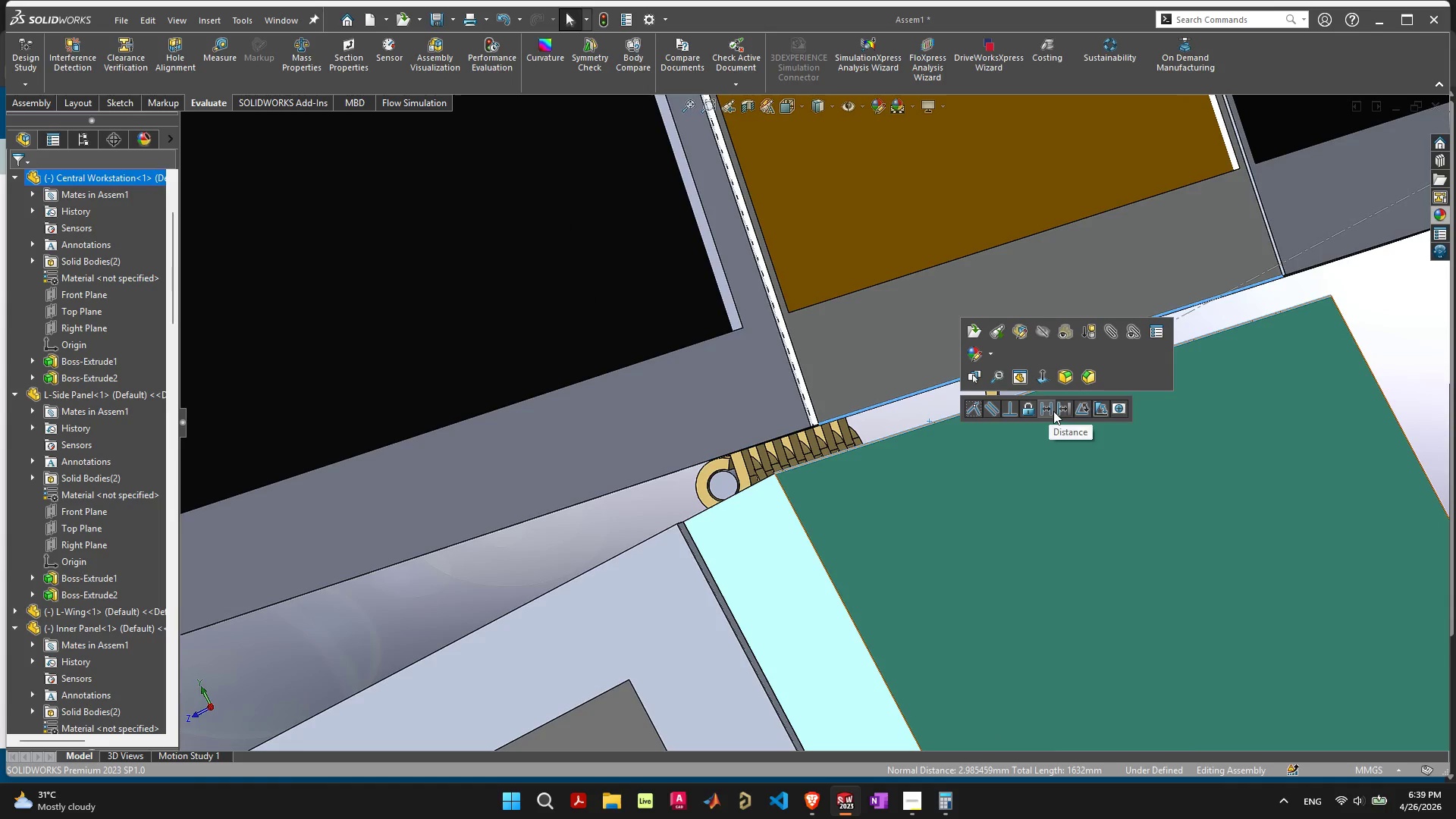 
left_click([1065, 413])
 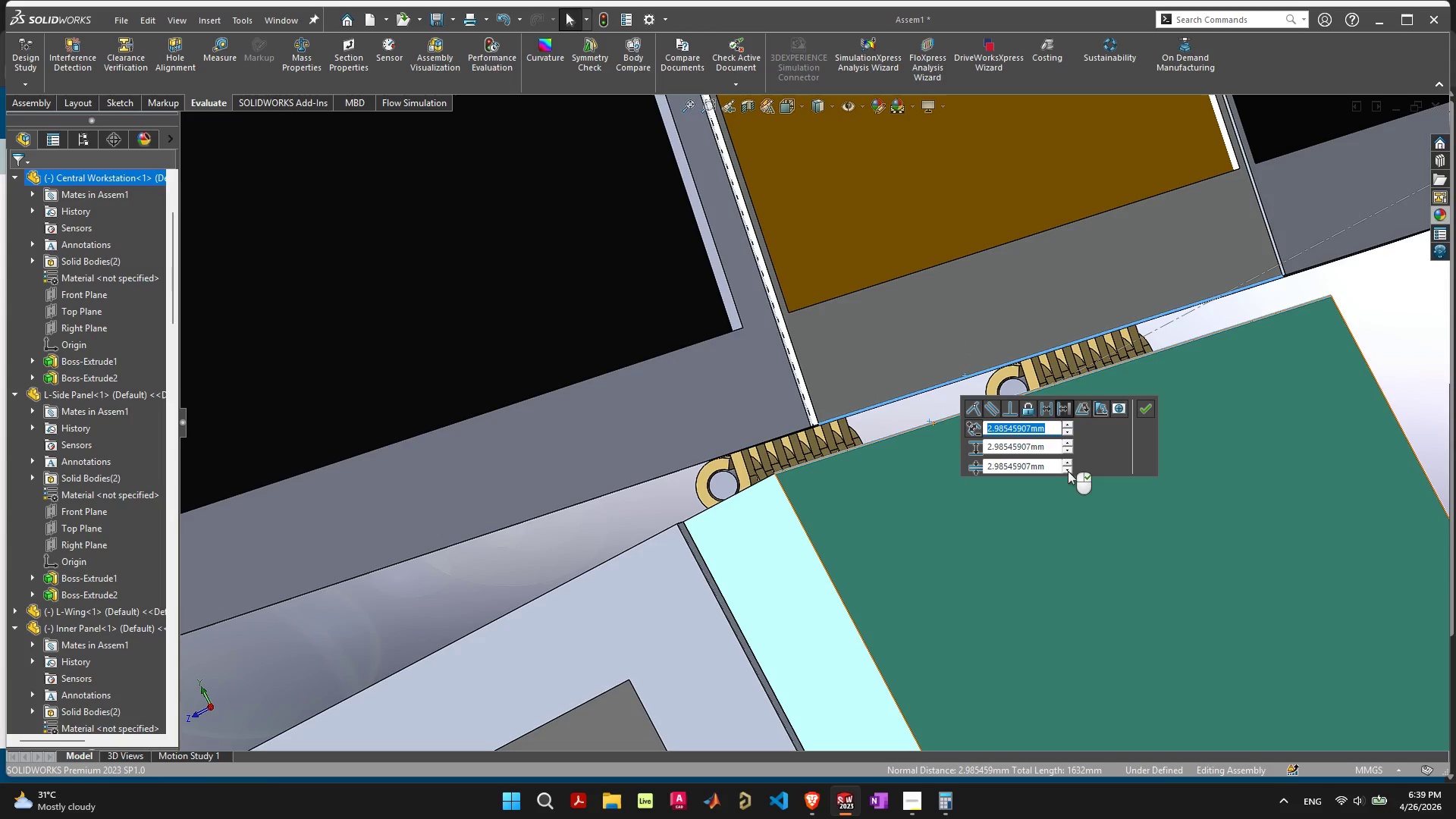 
left_click_drag(start_coordinate=[1055, 467], to_coordinate=[934, 470])
 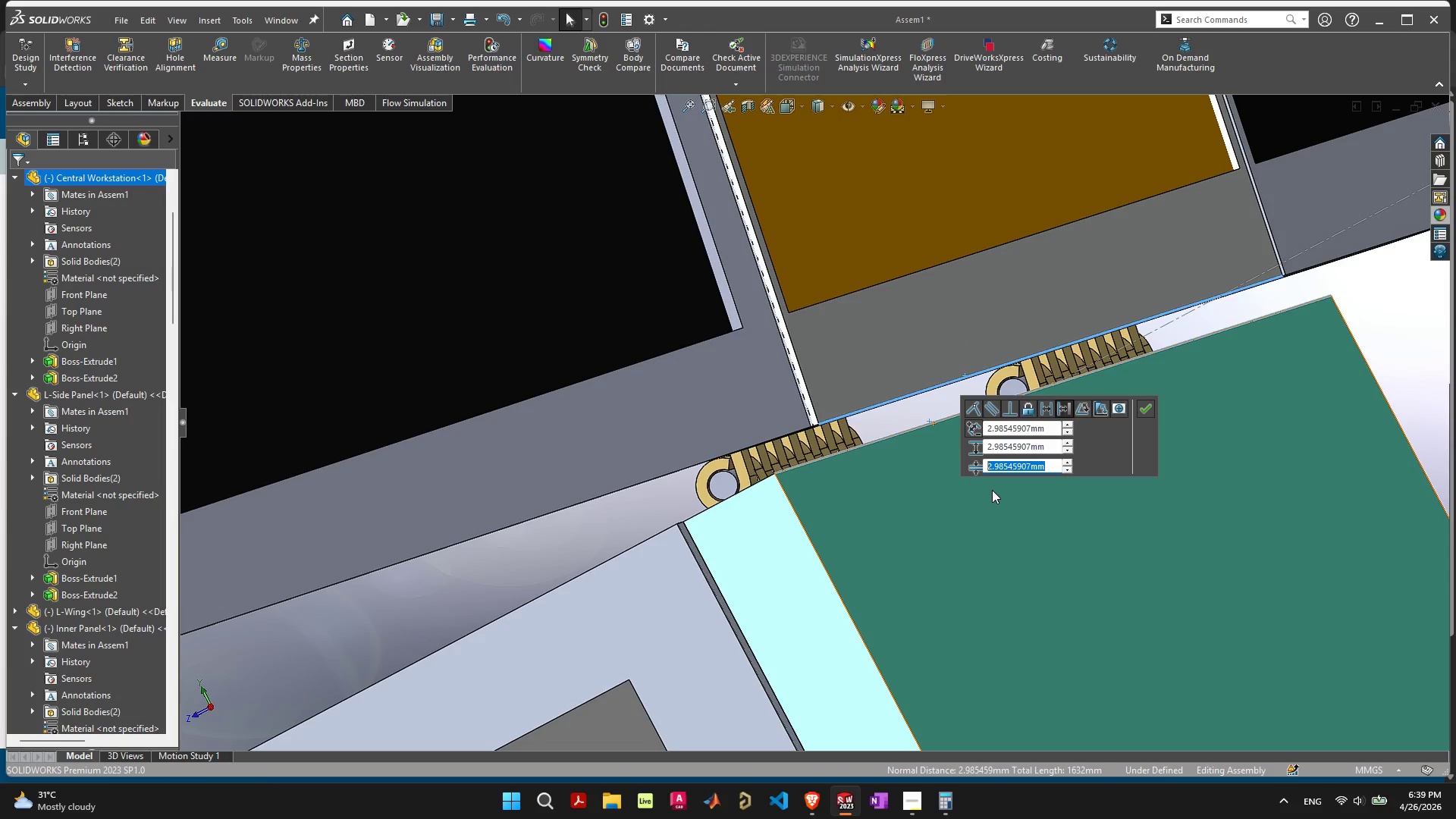 
wait(5.8)
 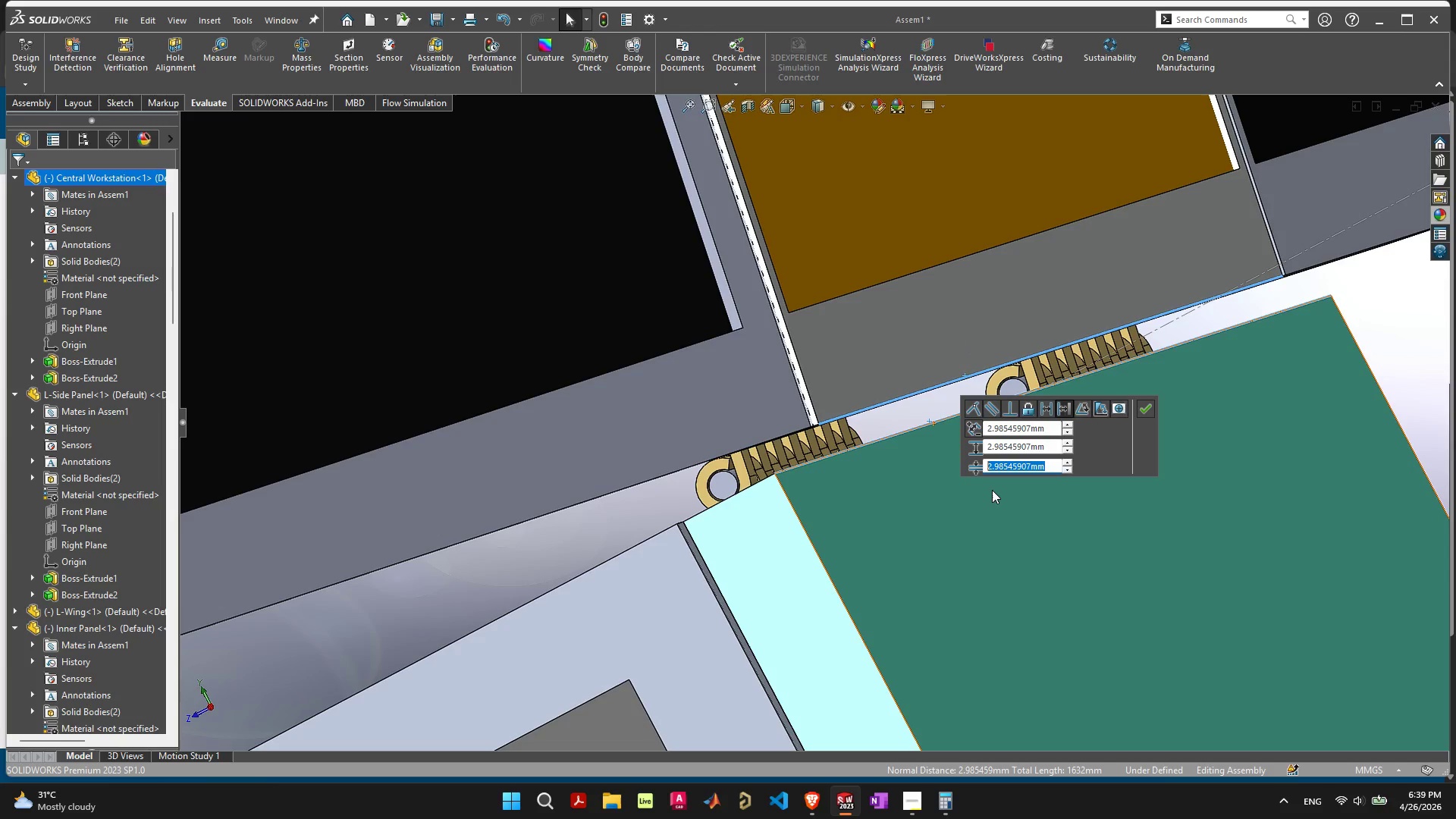 
key(Period)
 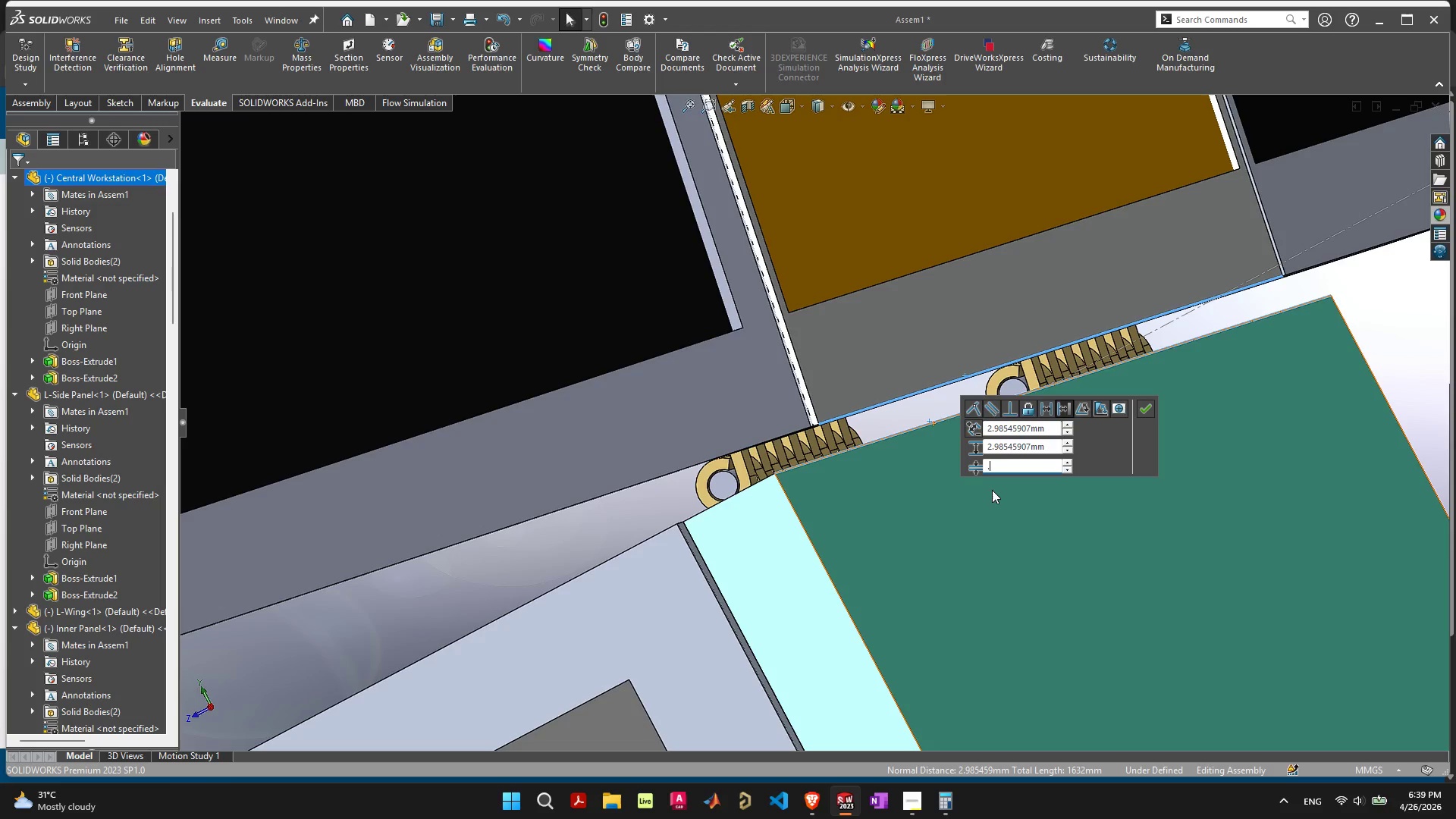 
key(3)
 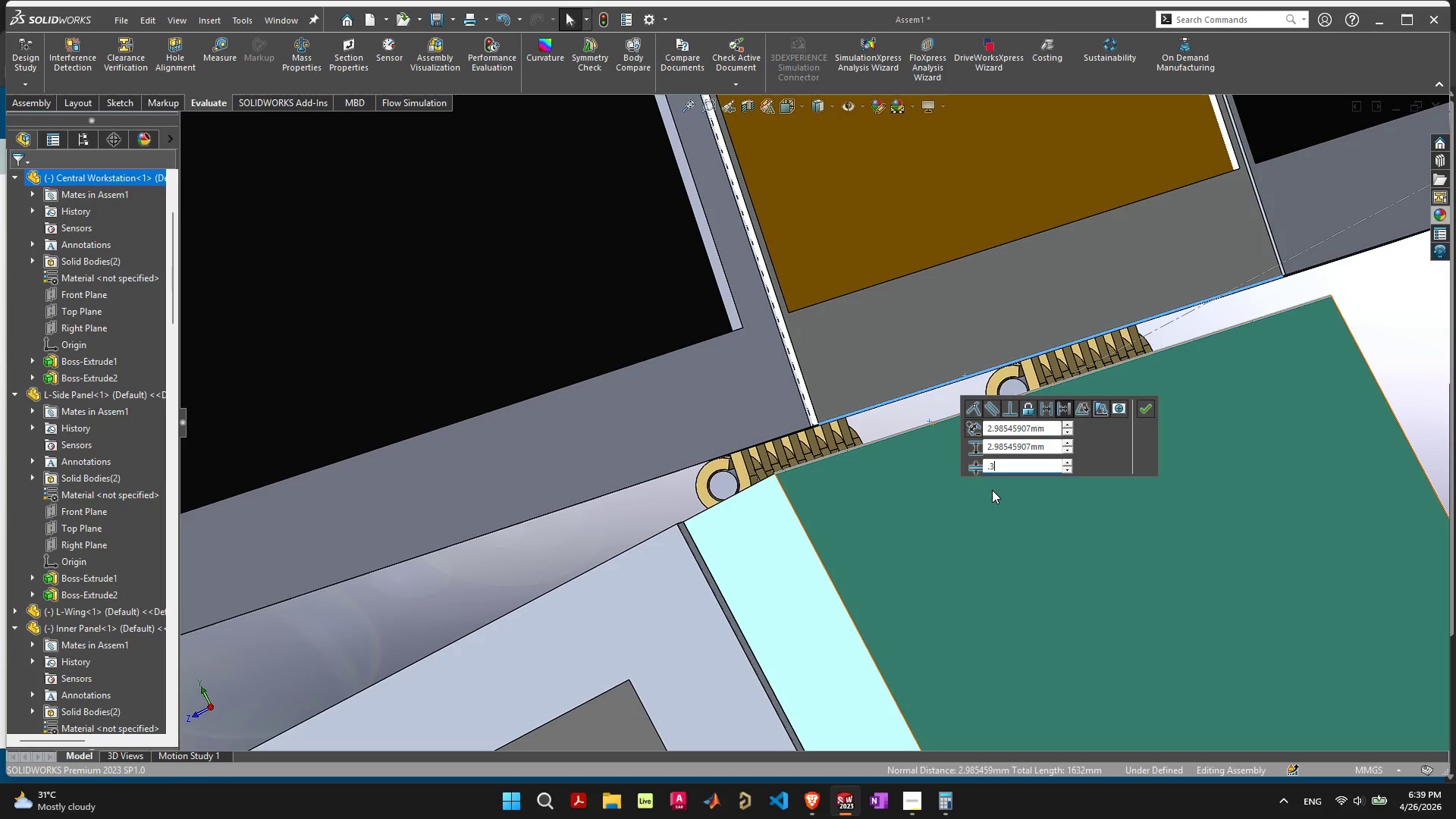 
key(Enter)
 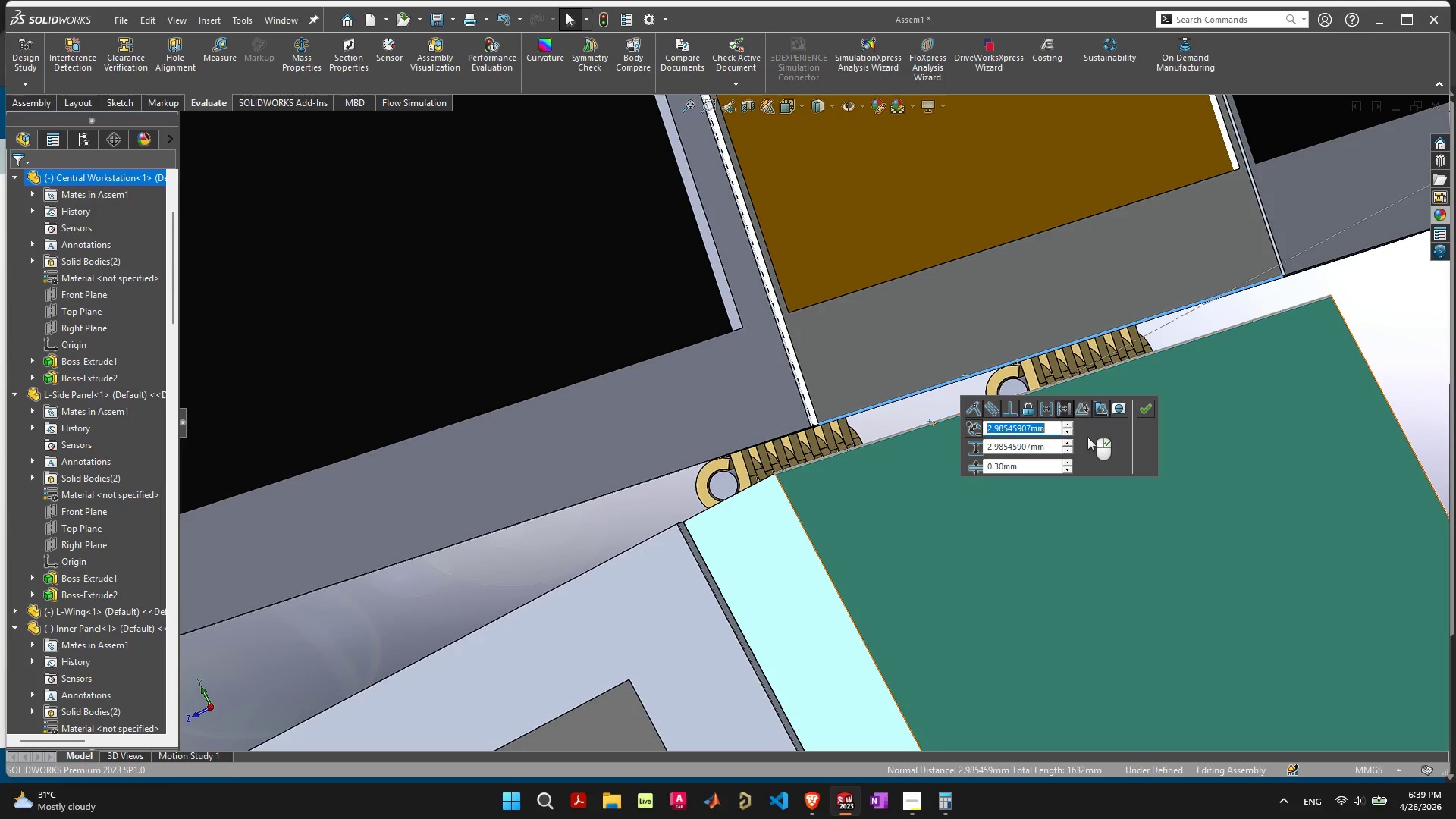 
mouse_move([1043, 449])
 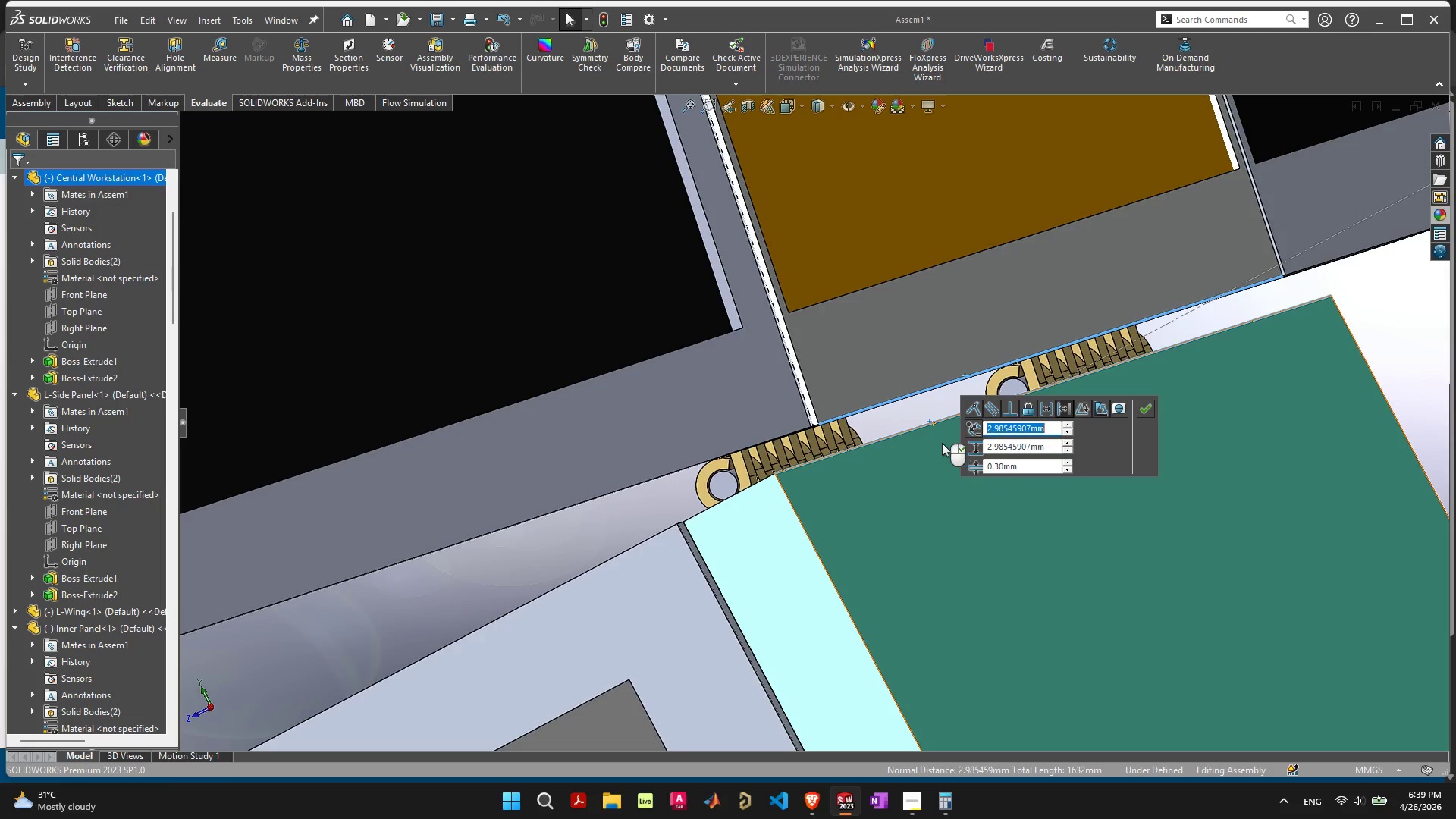 
scroll: coordinate [947, 445], scroll_direction: down, amount: 5.0
 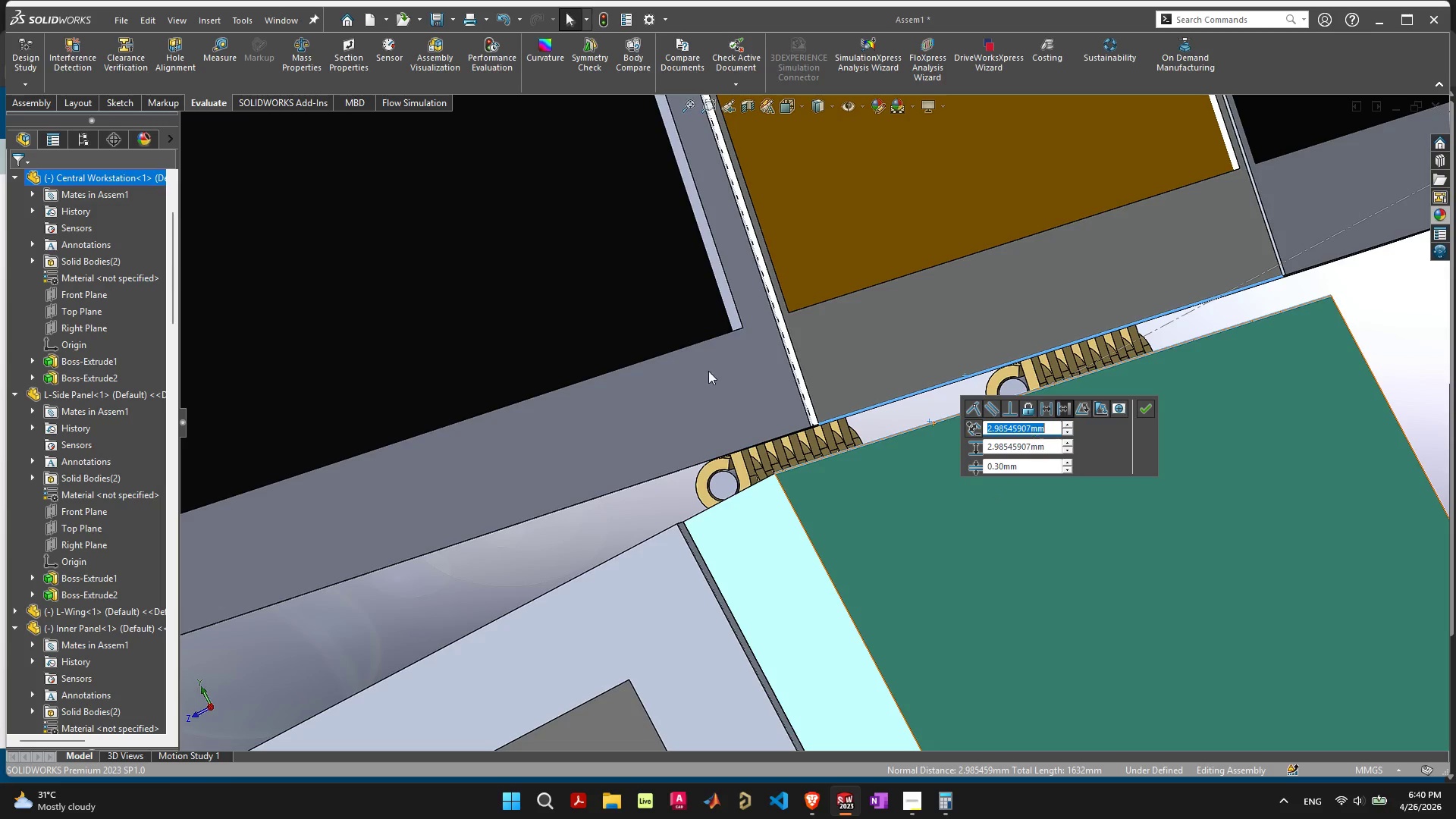 
left_click_drag(start_coordinate=[636, 315], to_coordinate=[565, 410])
 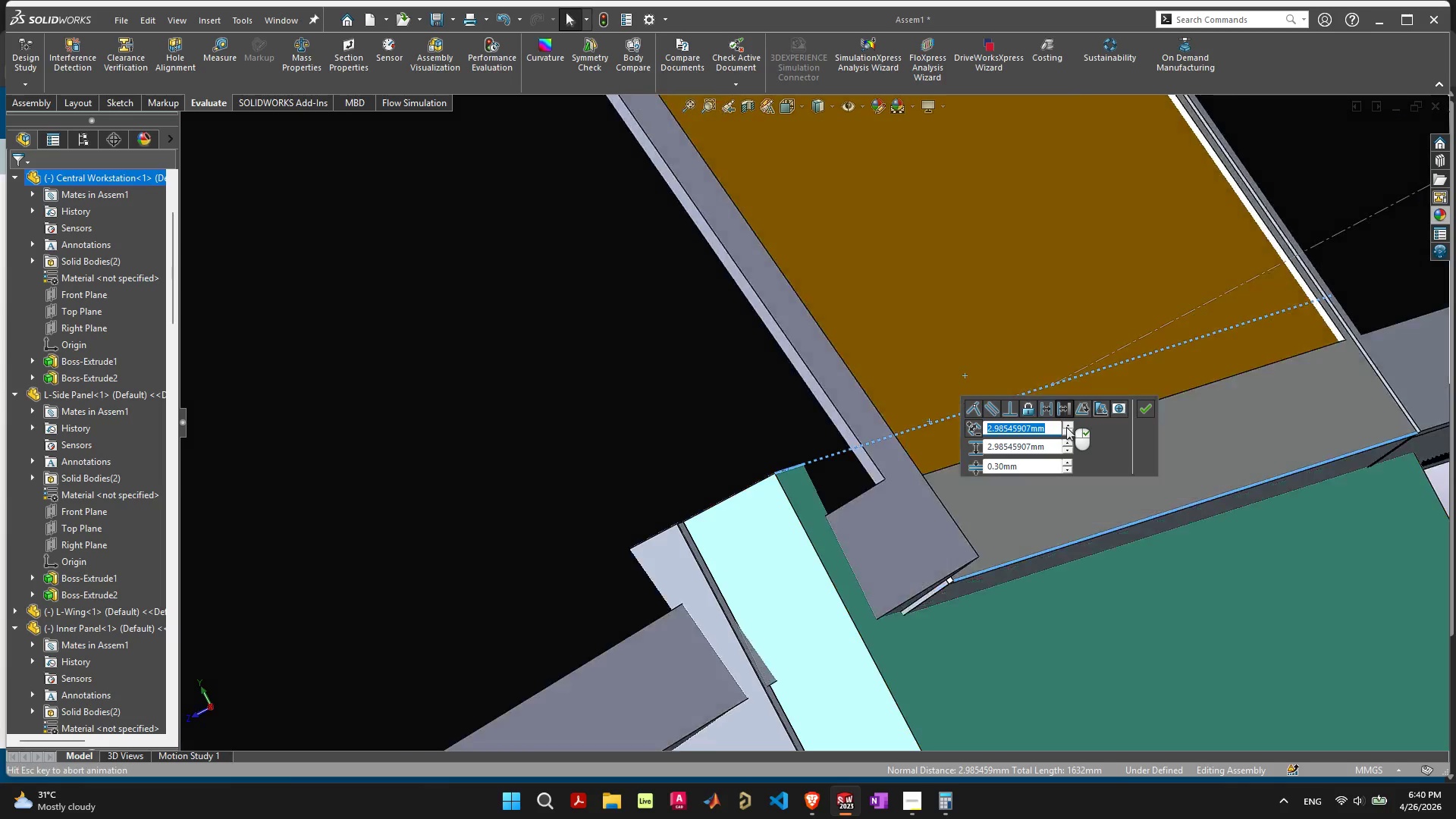 
left_click([1066, 427])
 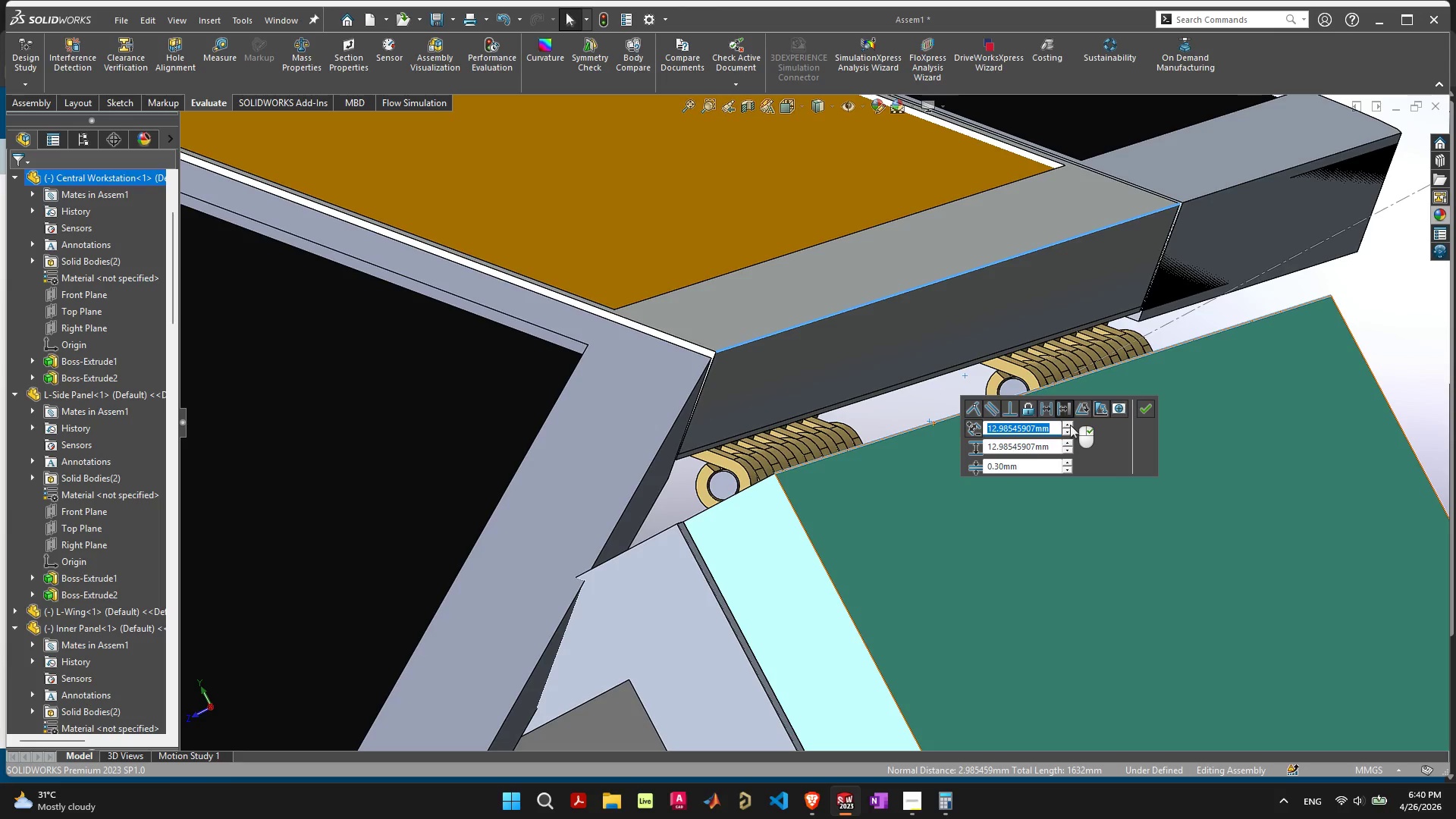 
wait(5.28)
 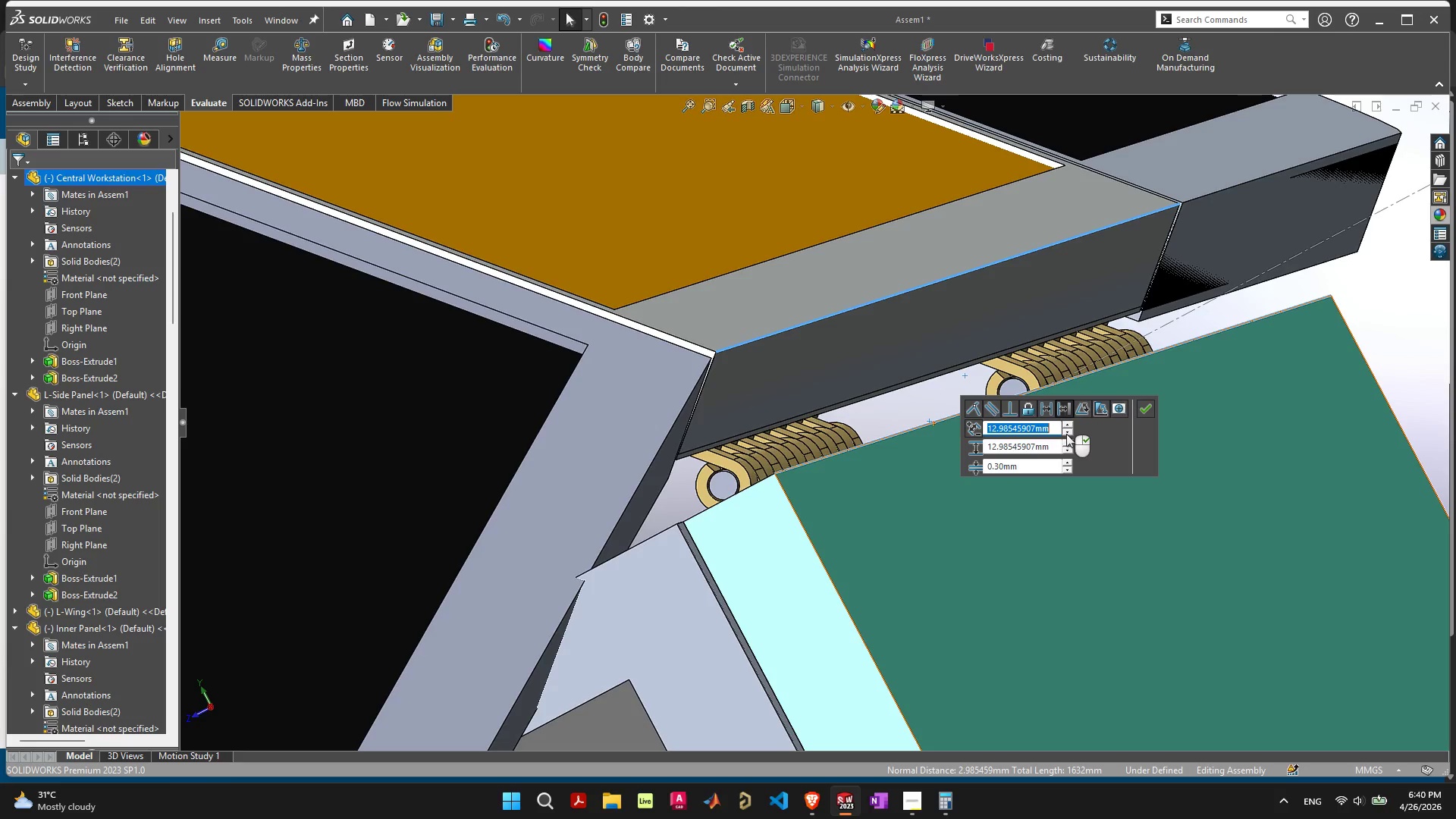 
left_click([1070, 425])
 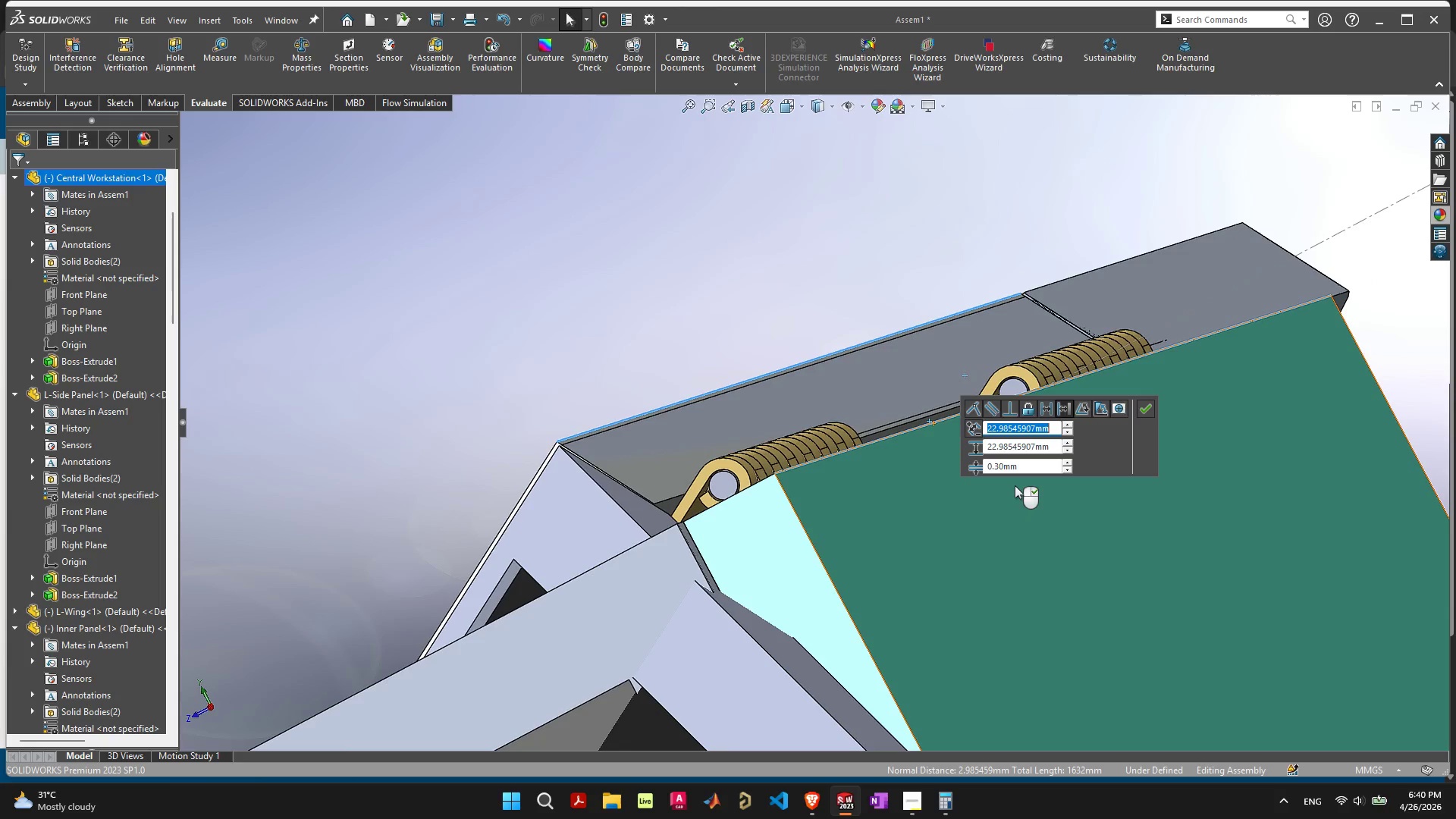 
scroll: coordinate [909, 593], scroll_direction: down, amount: 5.0
 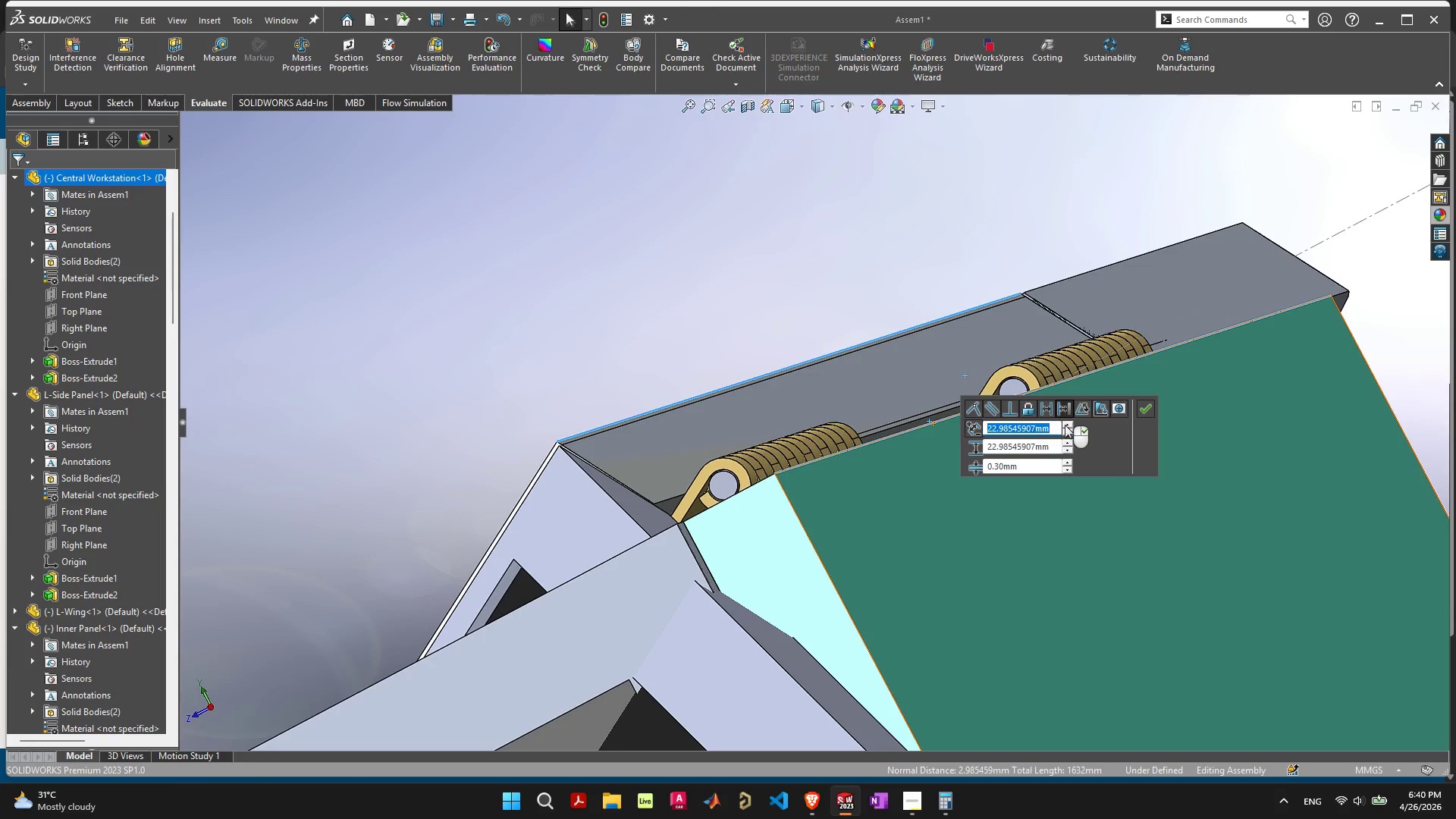 
left_click([1065, 425])
 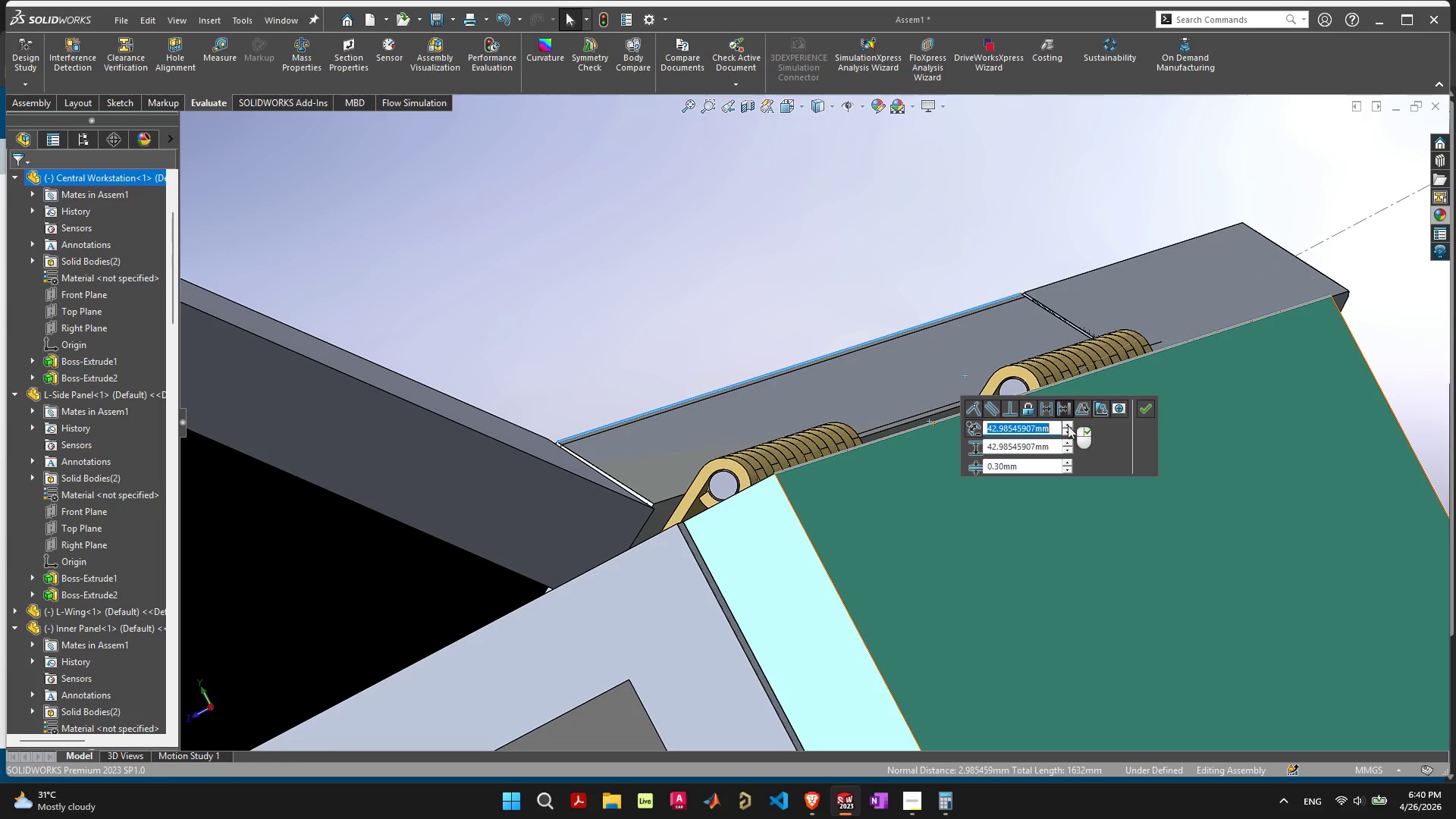 
left_click([1068, 425])
 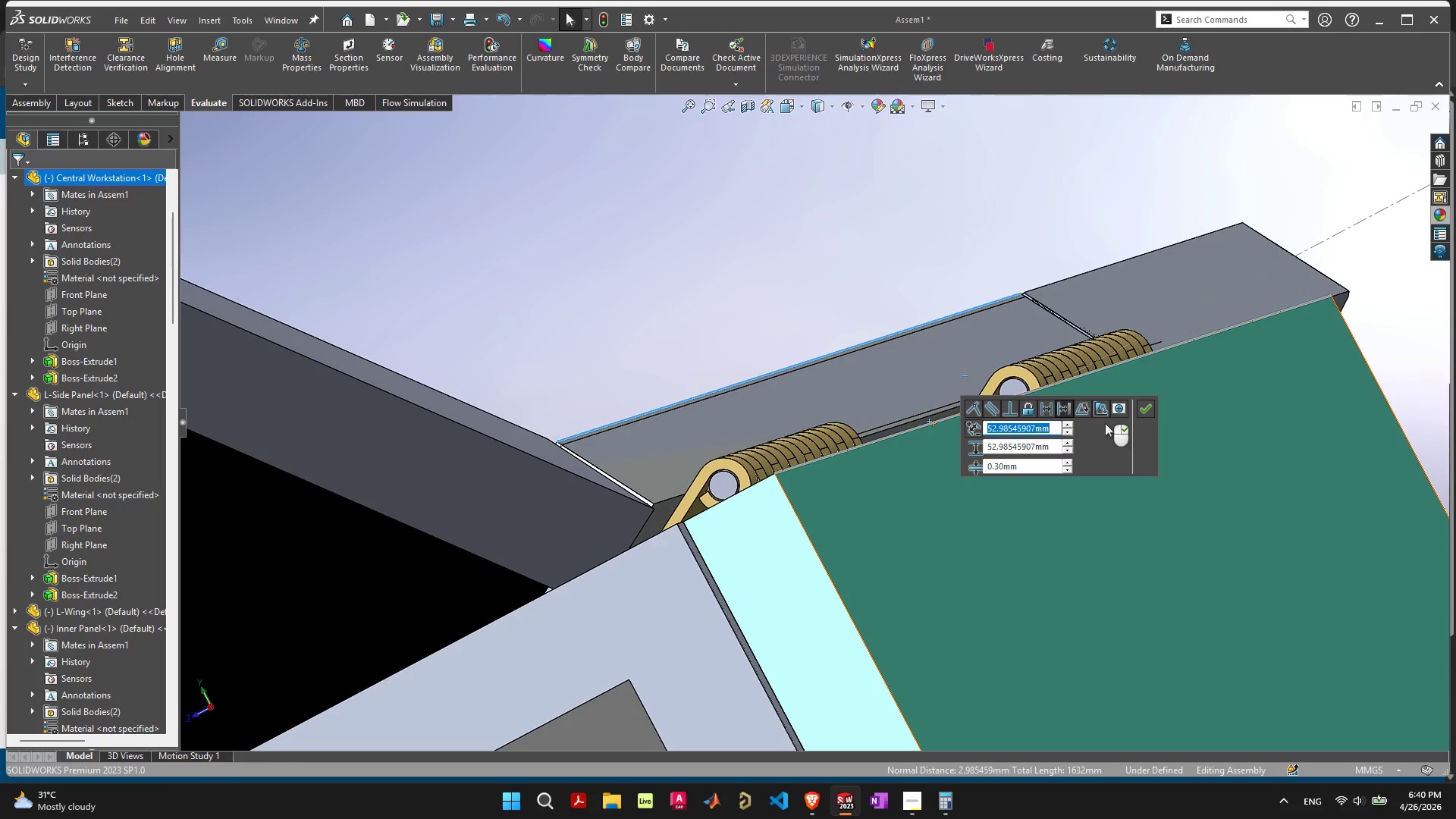 
wait(6.88)
 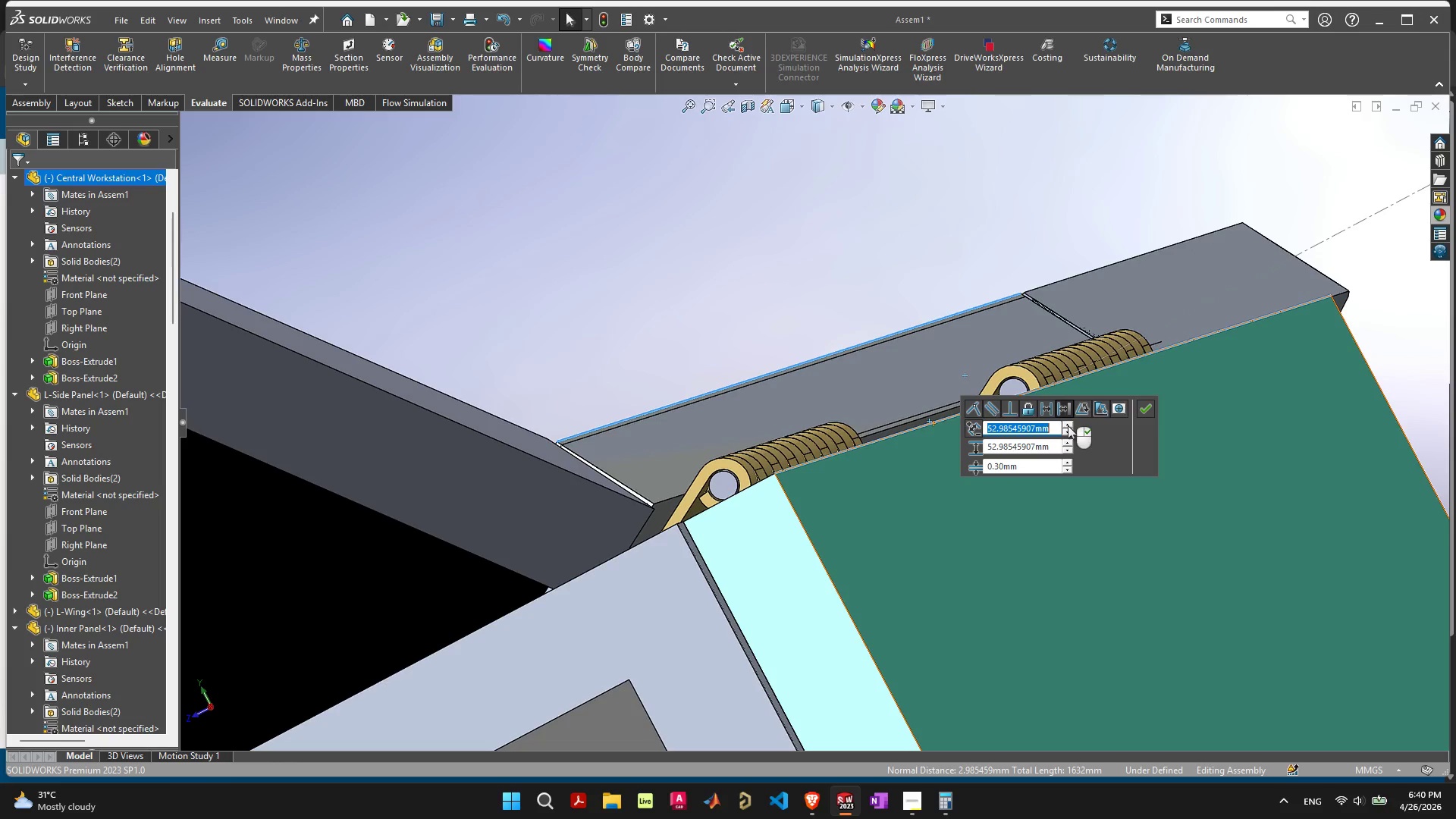 
left_click([1147, 407])
 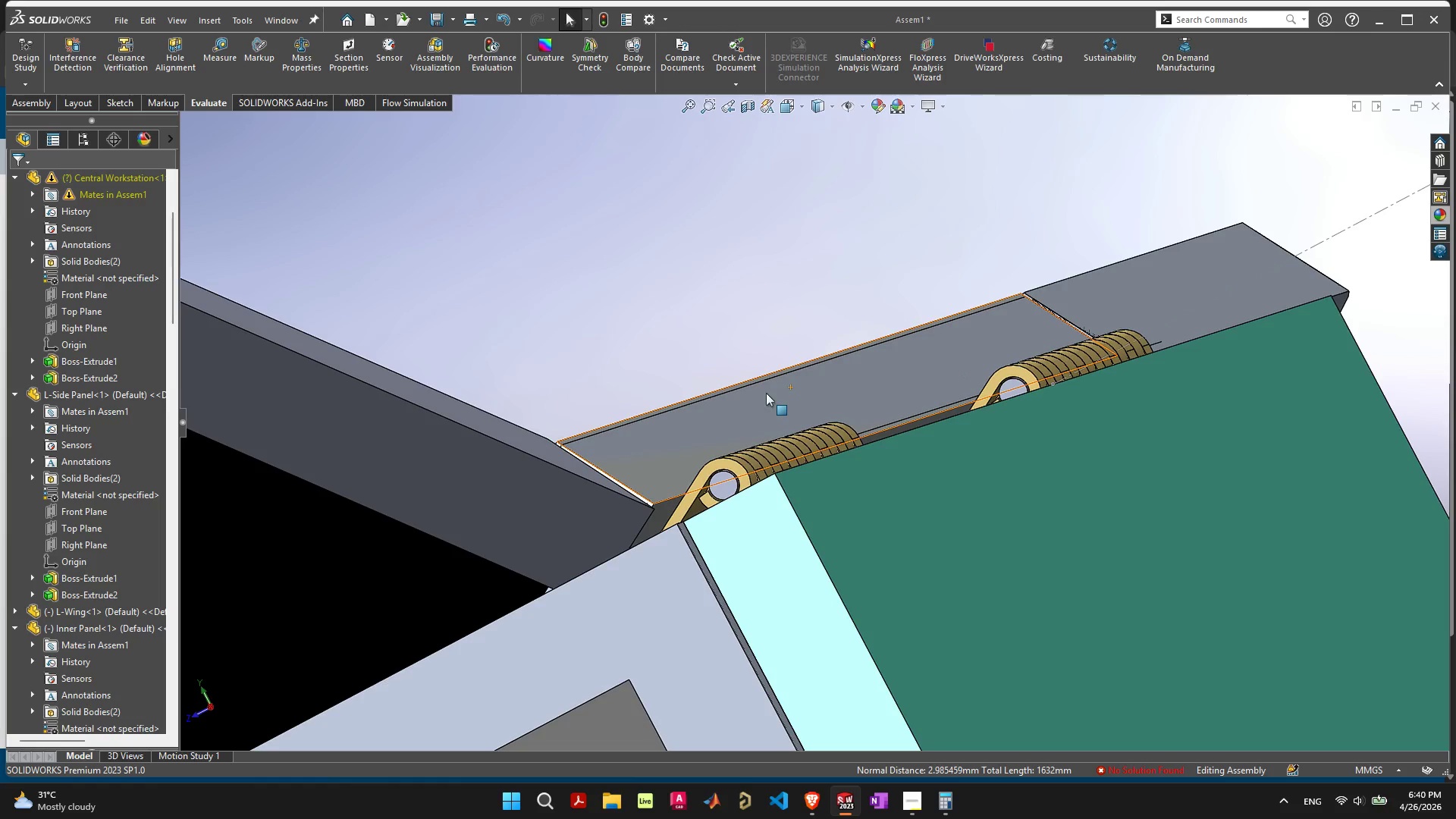 
scroll: coordinate [654, 594], scroll_direction: down, amount: 20.0
 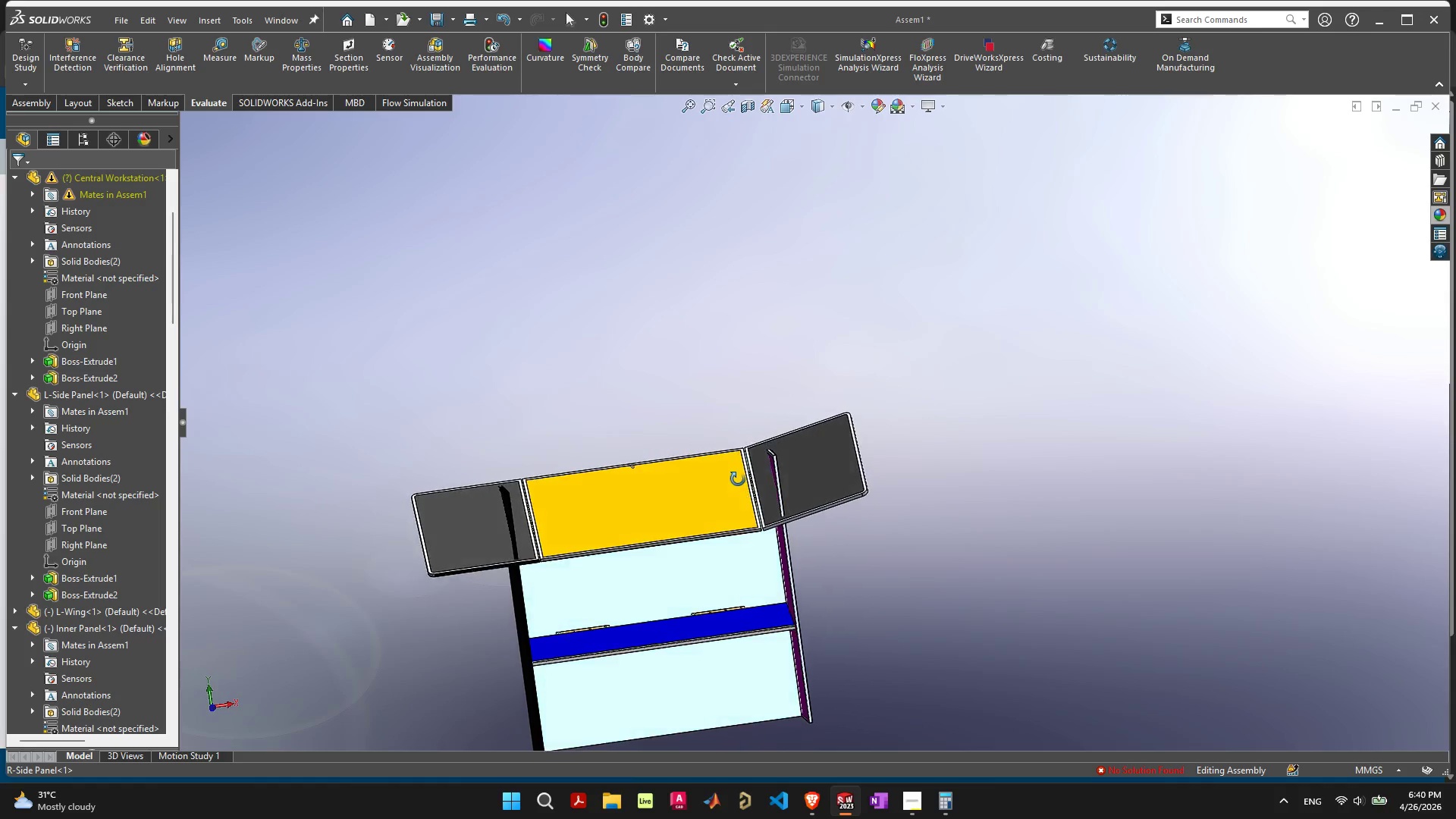 
scroll: coordinate [768, 504], scroll_direction: up, amount: 9.0
 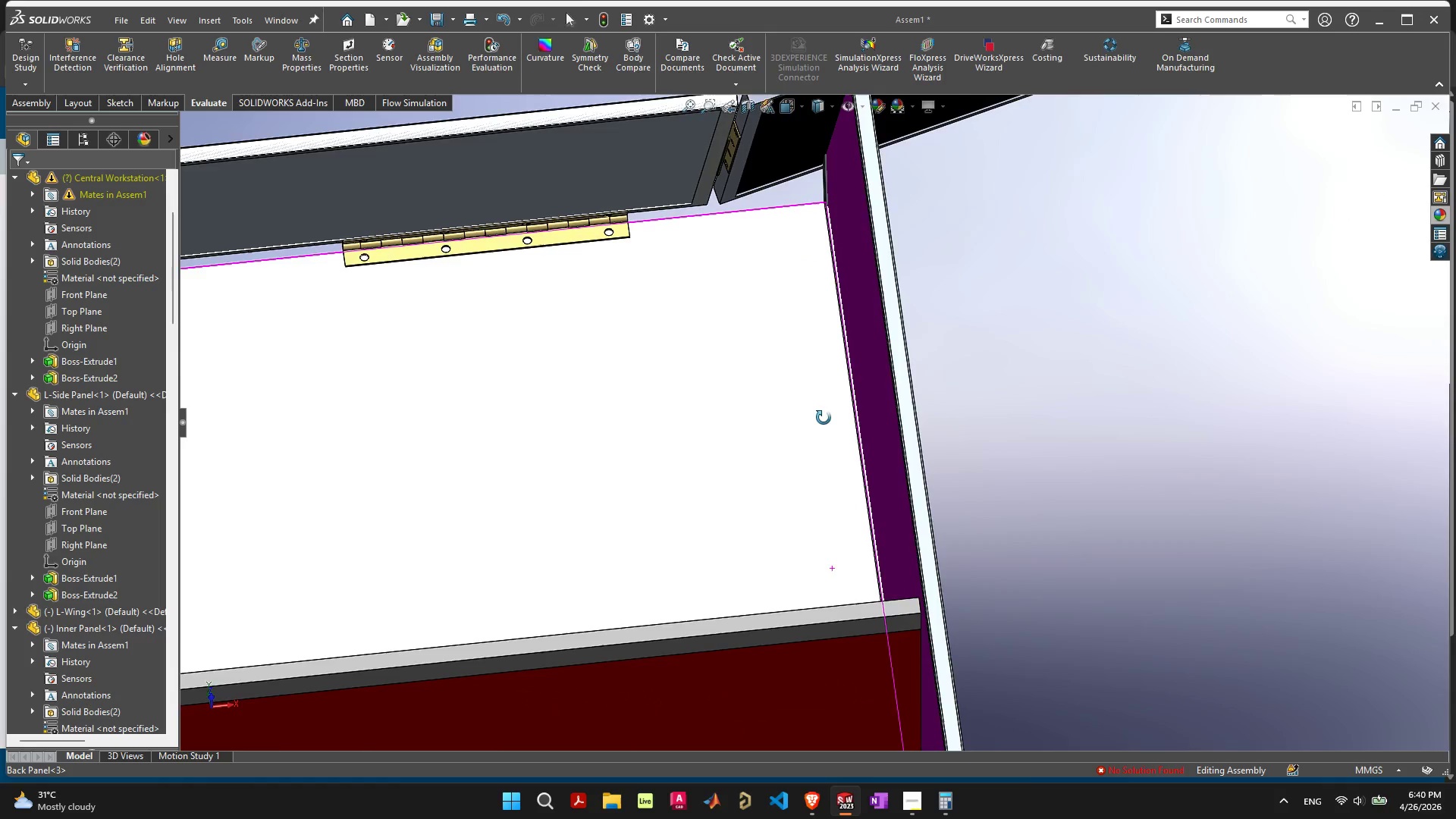 
scroll: coordinate [823, 421], scroll_direction: down, amount: 4.0
 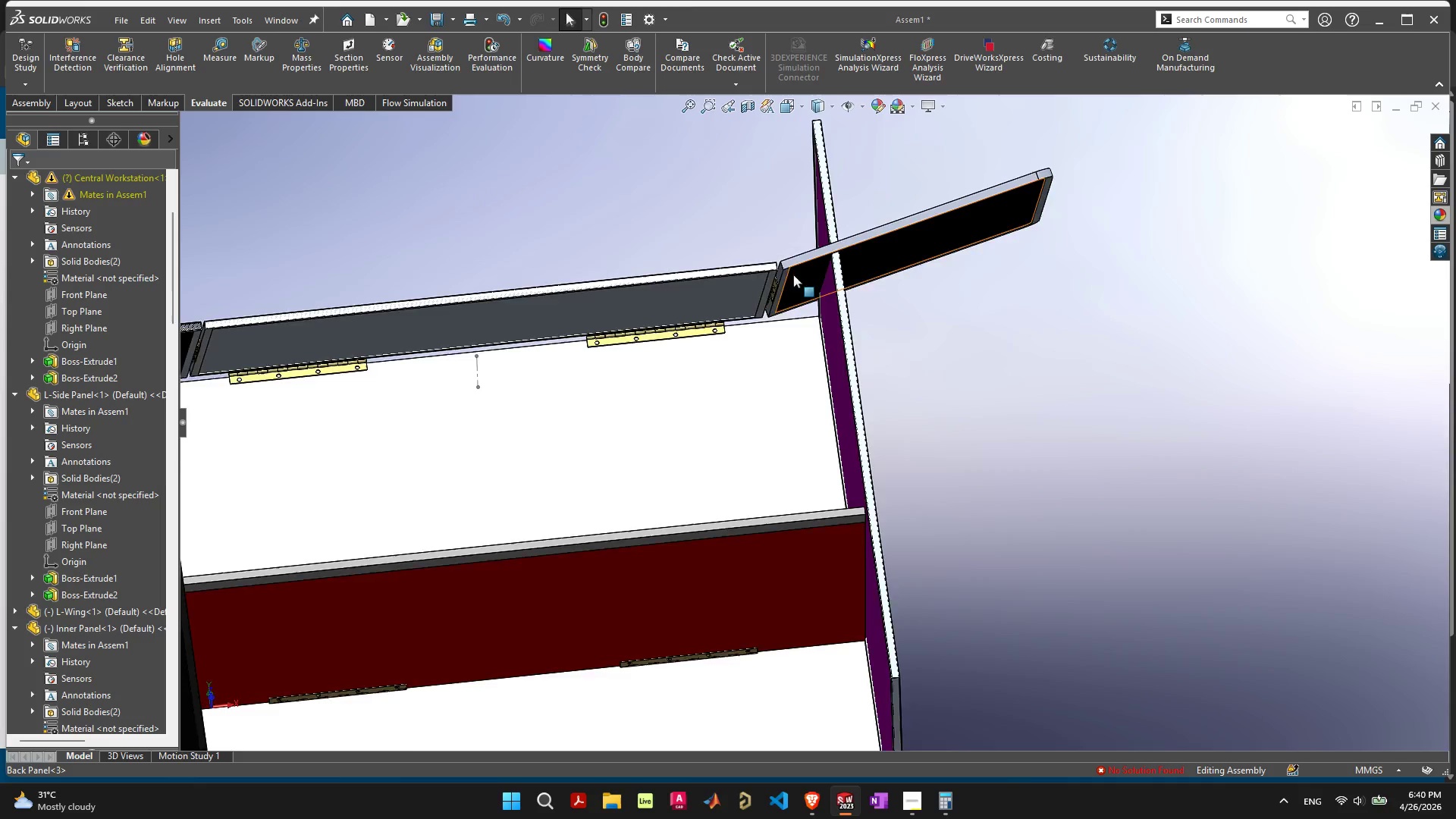 
scroll: coordinate [796, 271], scroll_direction: up, amount: 4.0
 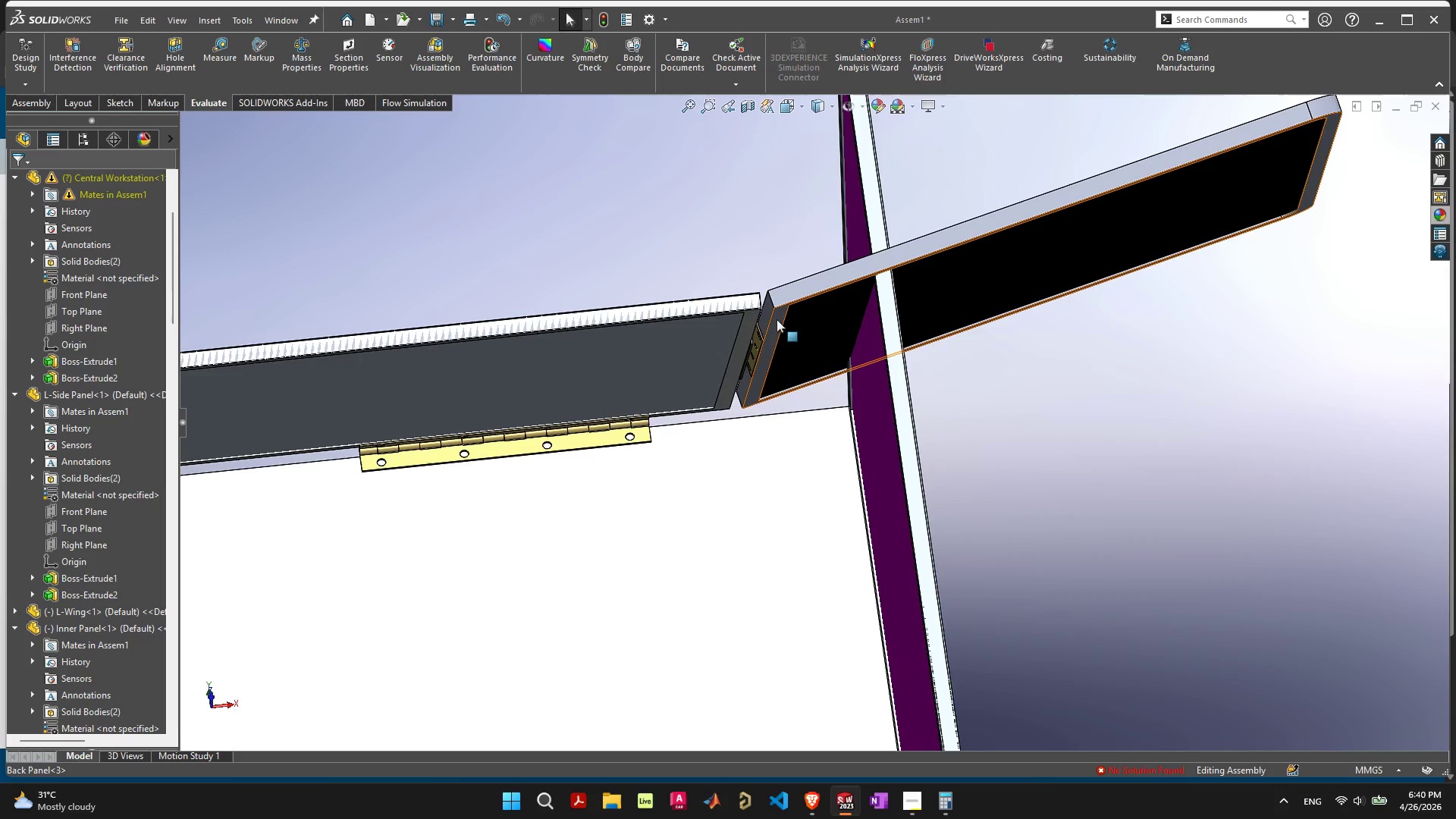 
left_click([775, 321])
 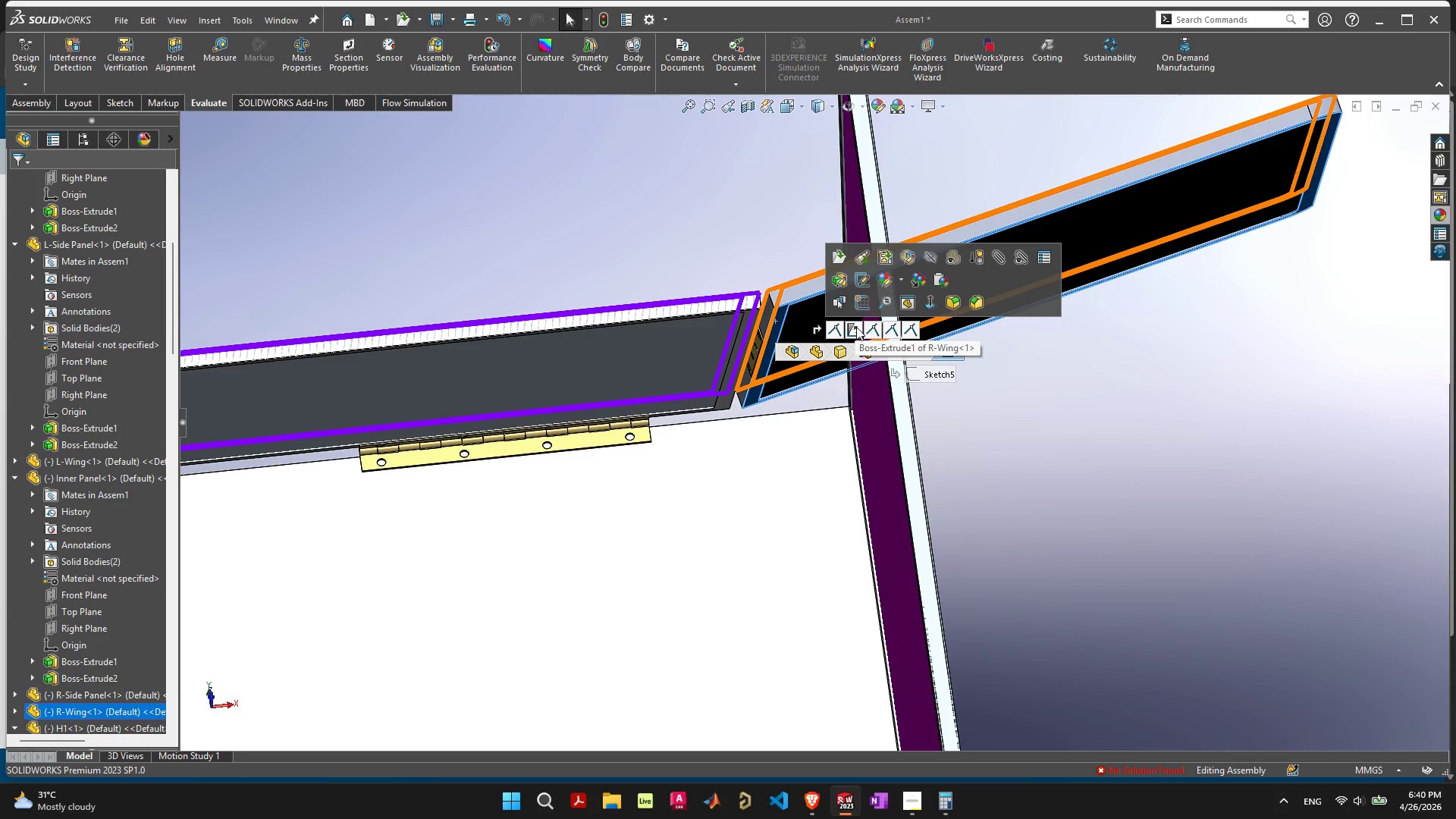 
left_click([856, 327])
 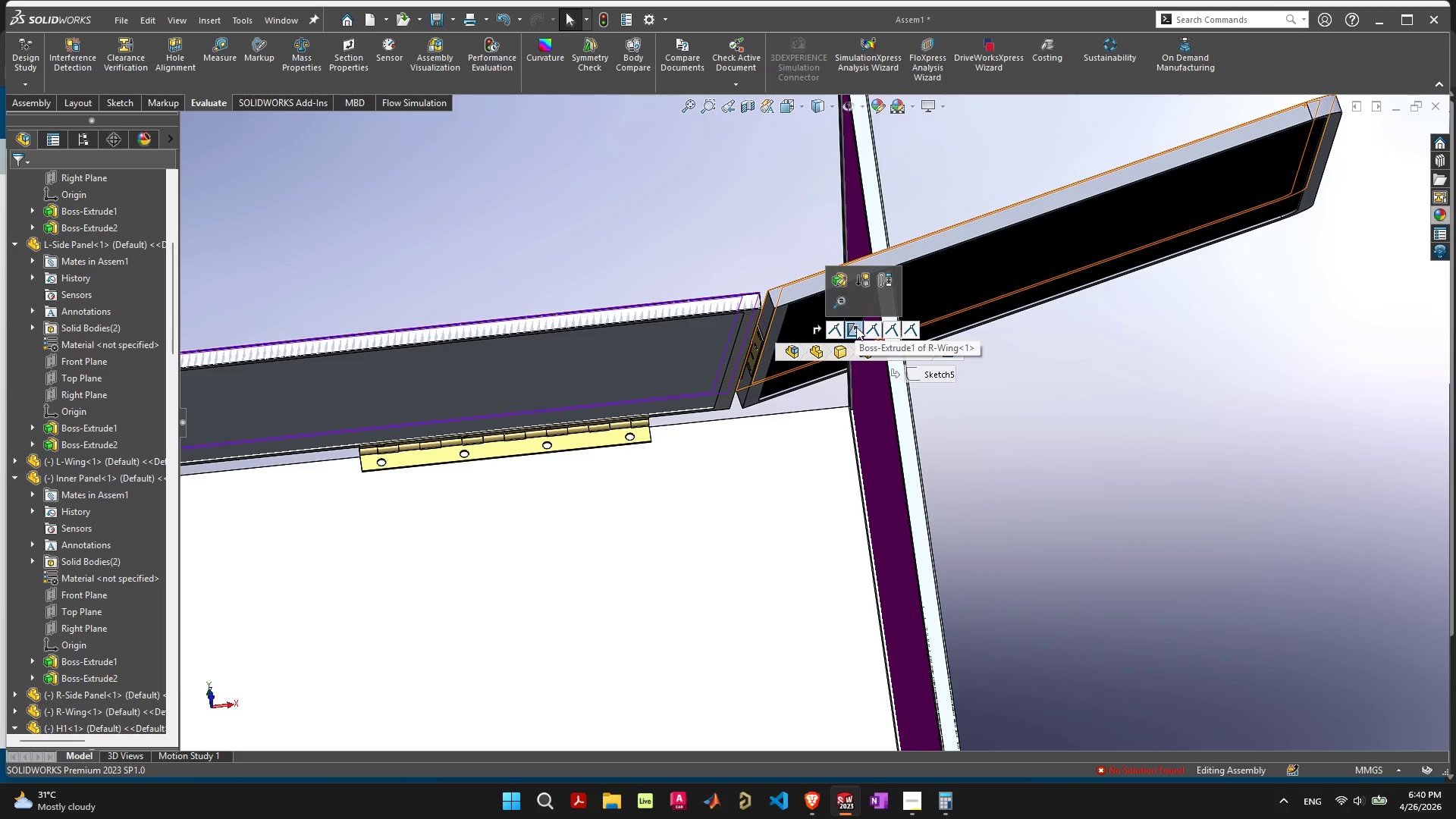 
key(Delete)
 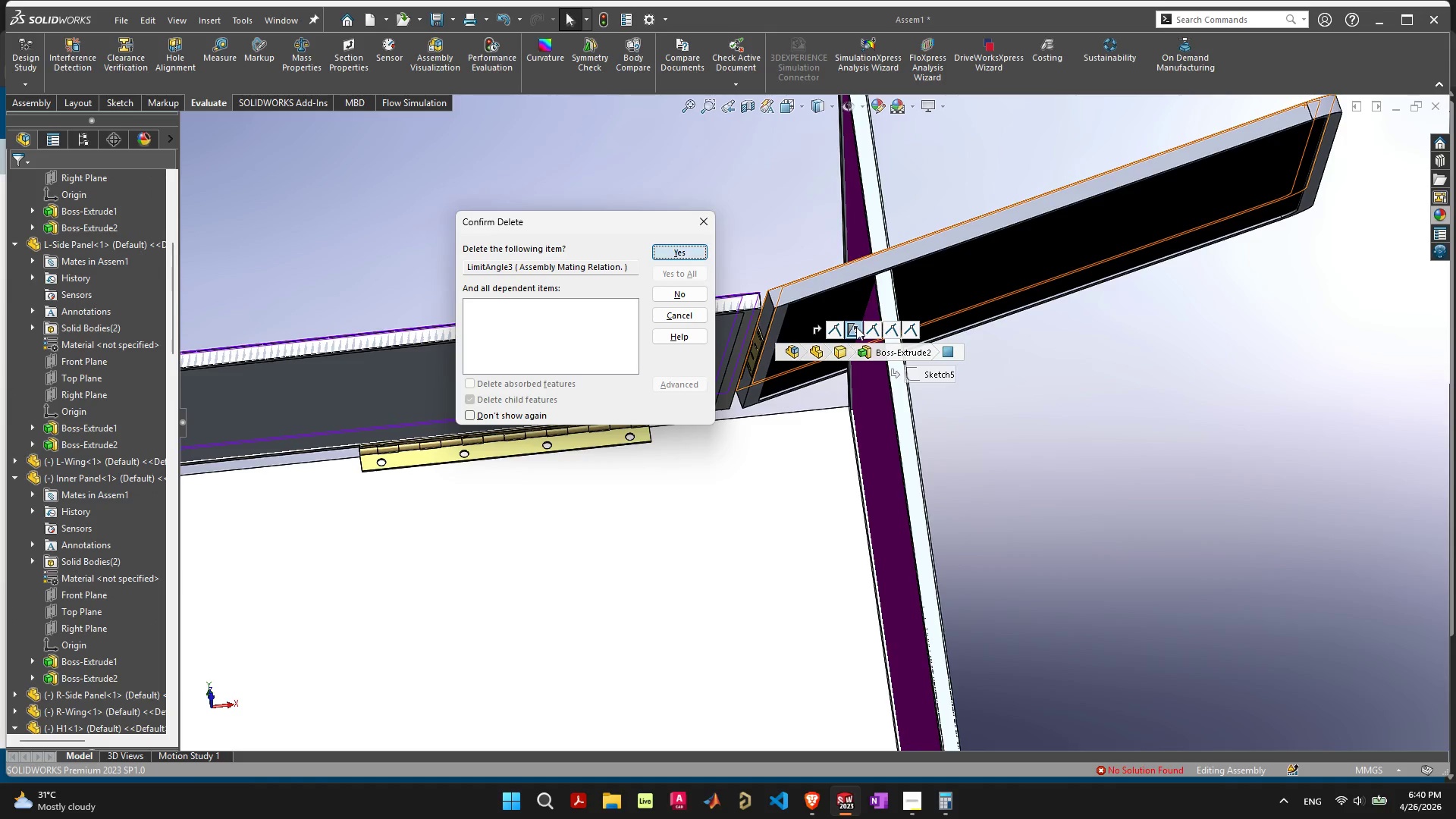 
key(Space)
 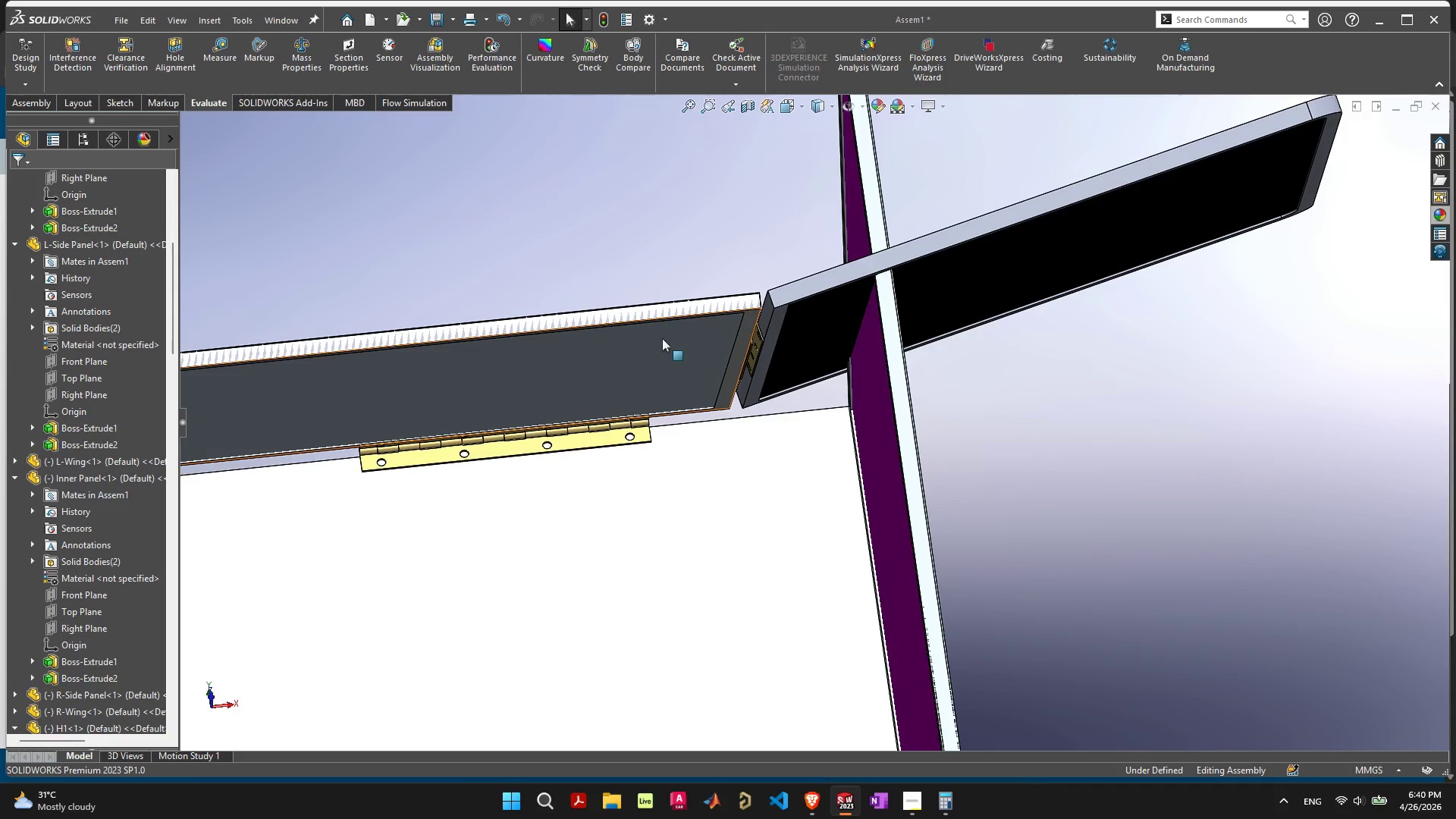 
scroll: coordinate [642, 501], scroll_direction: up, amount: 9.0
 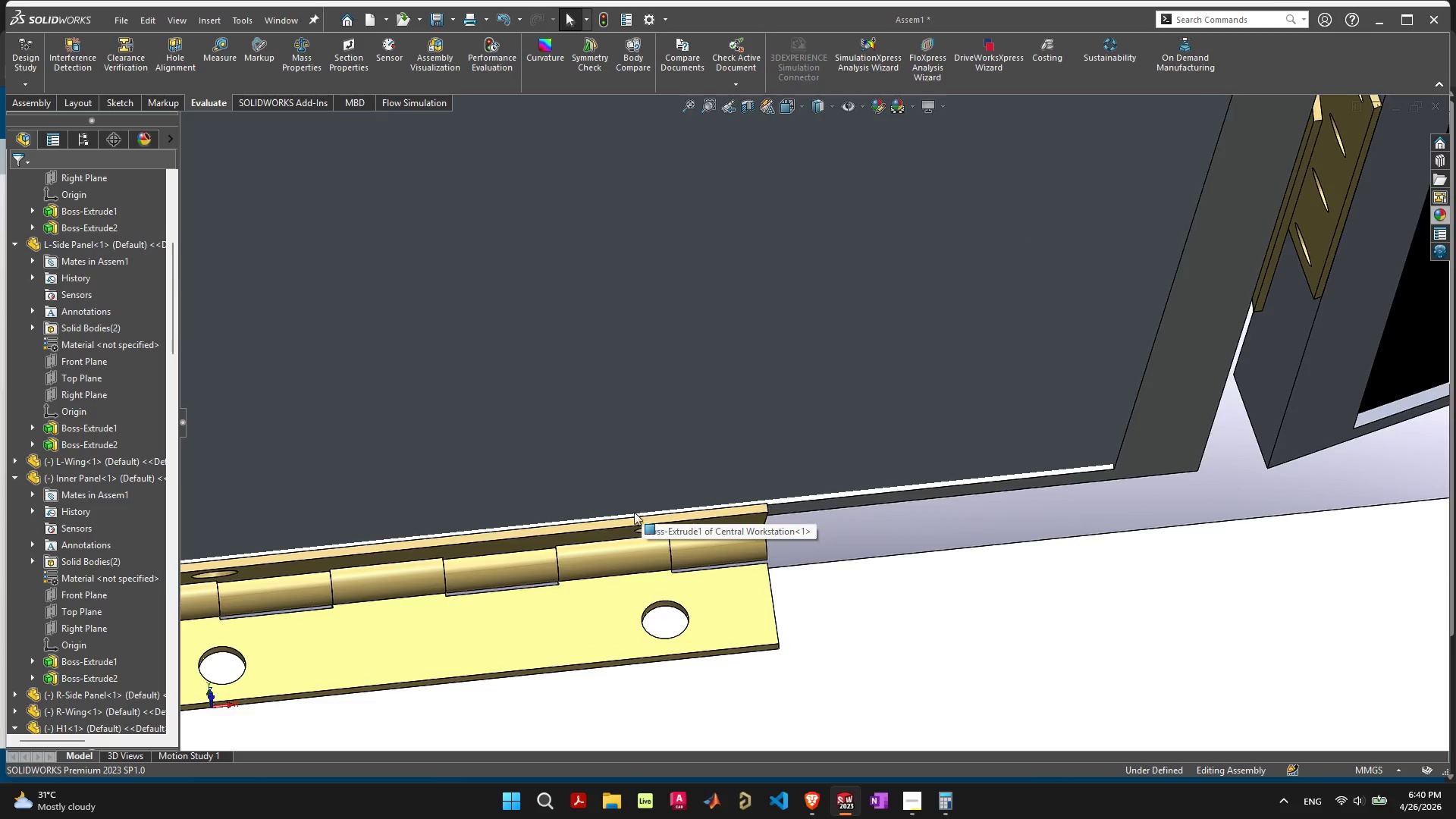 
scroll: coordinate [632, 526], scroll_direction: down, amount: 8.0
 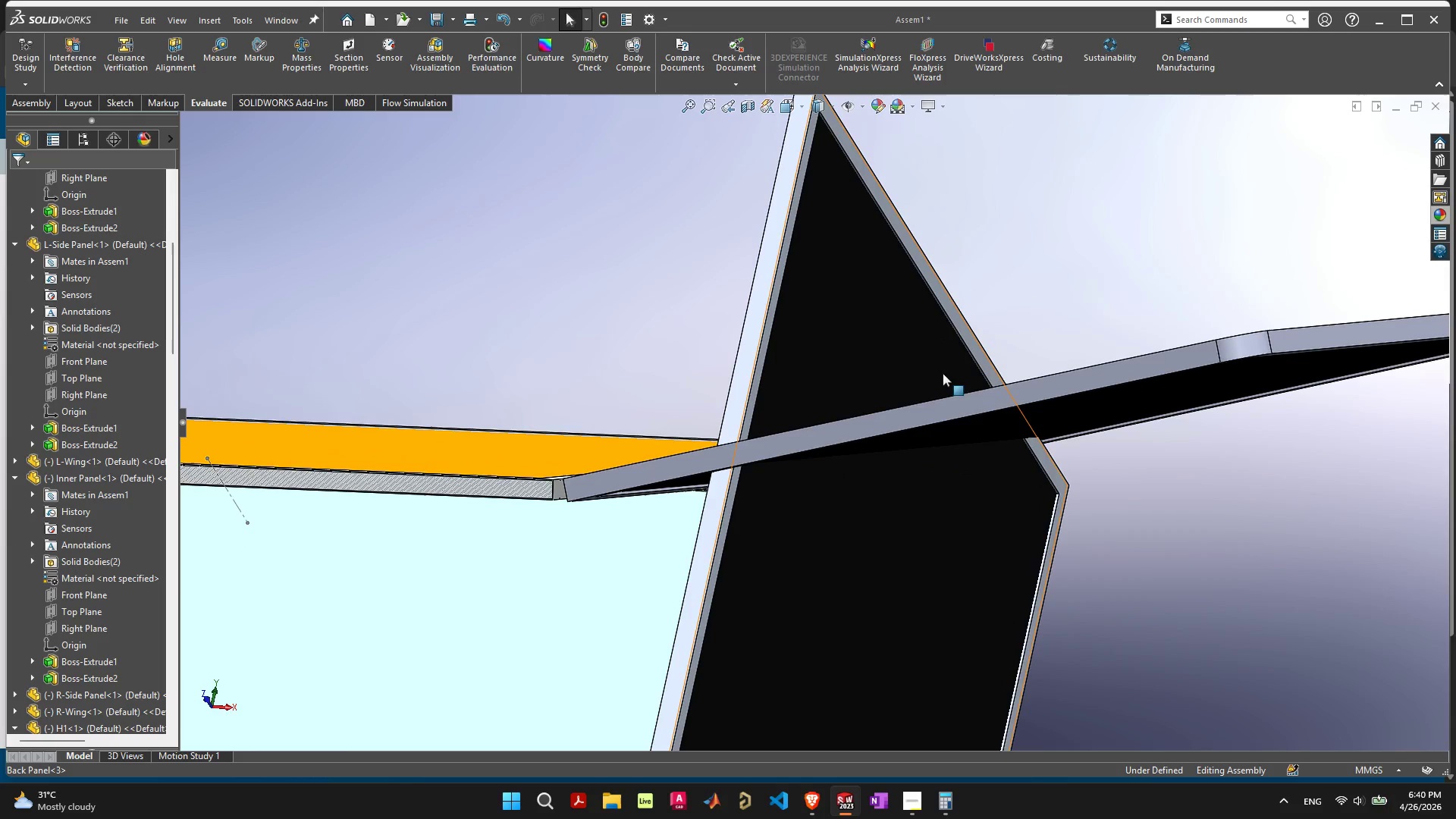 
left_click_drag(start_coordinate=[509, 494], to_coordinate=[610, 127])
 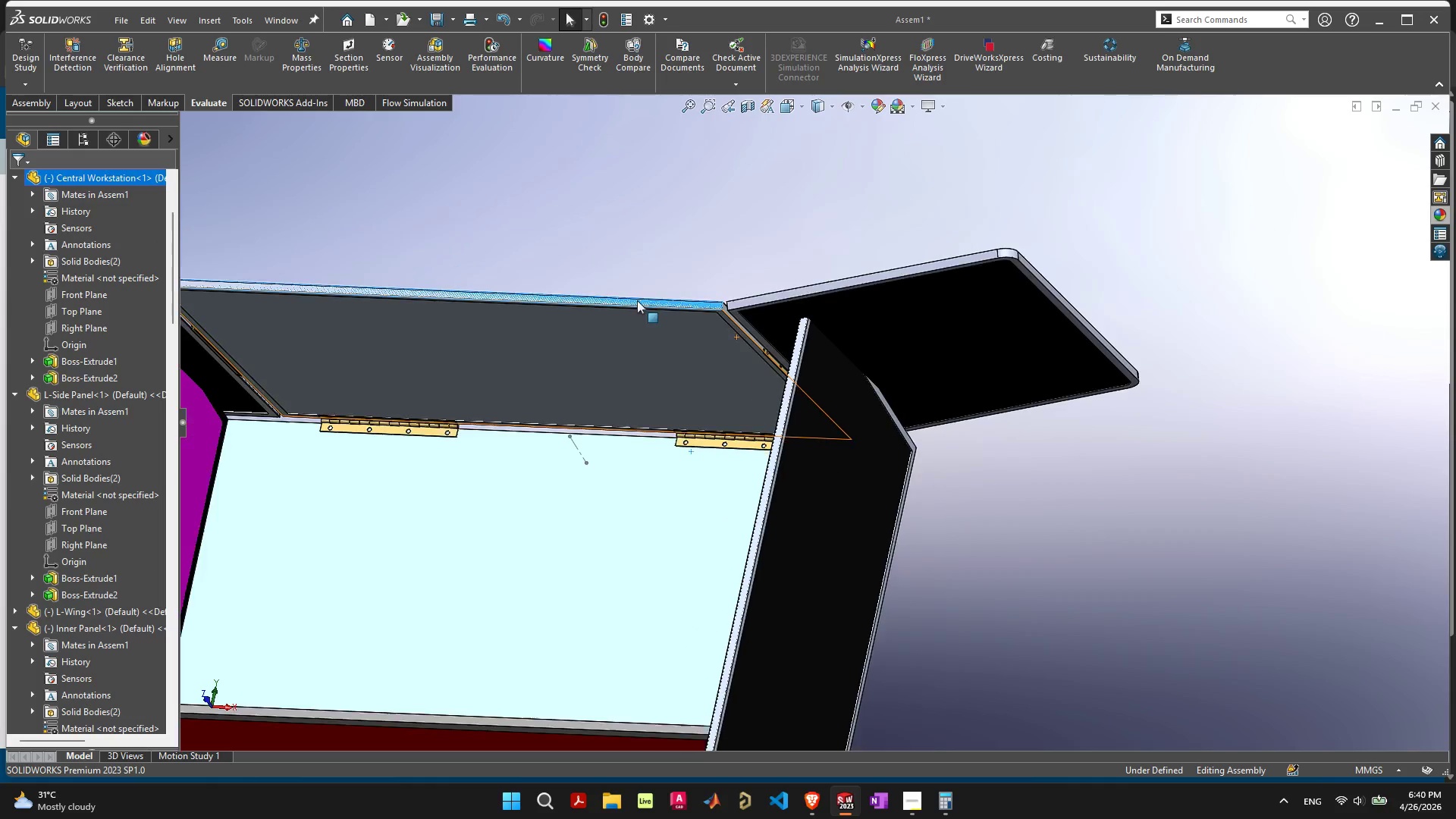 
scroll: coordinate [637, 300], scroll_direction: down, amount: 5.0
 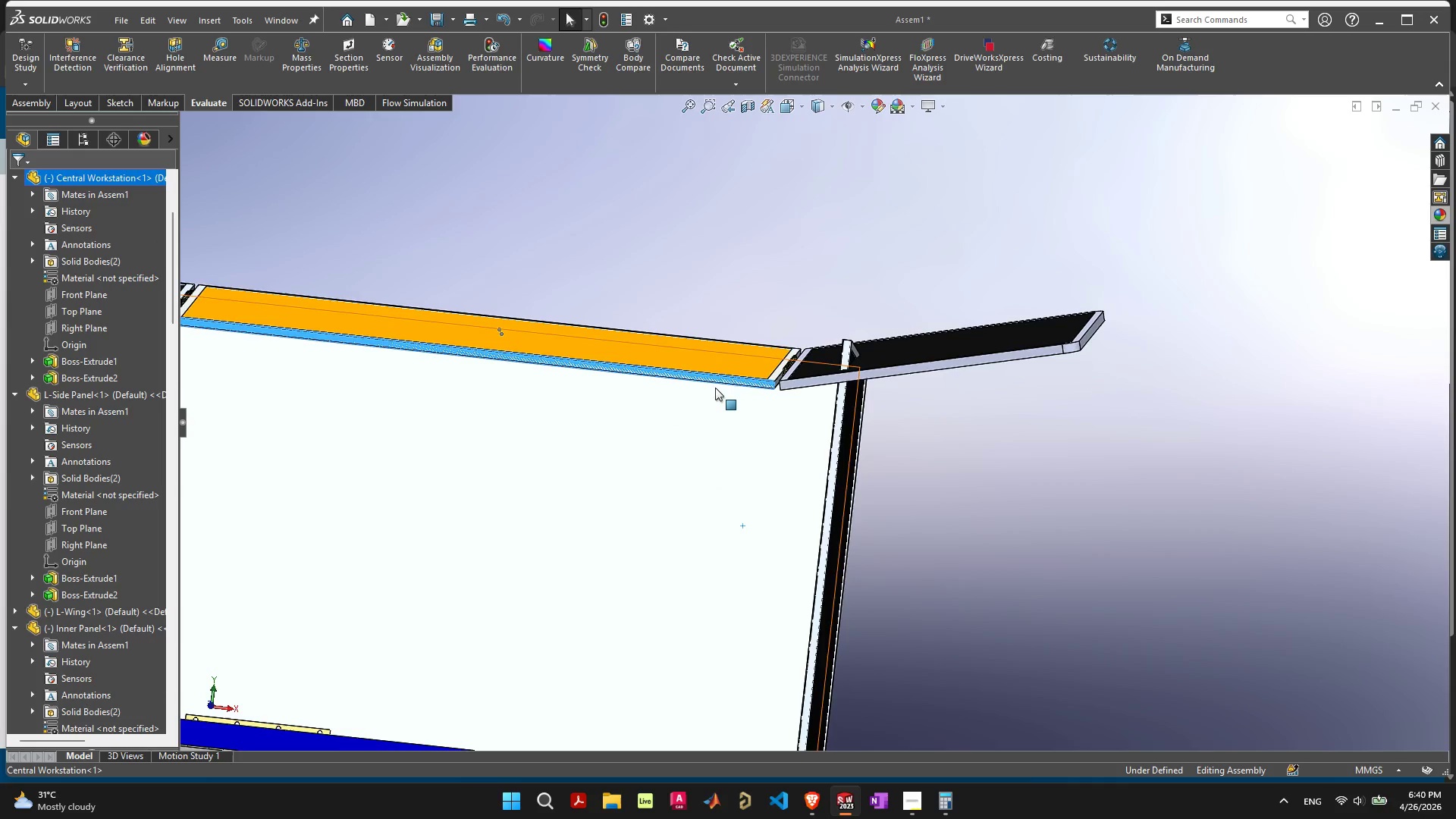 
left_click_drag(start_coordinate=[717, 378], to_coordinate=[718, 260])
 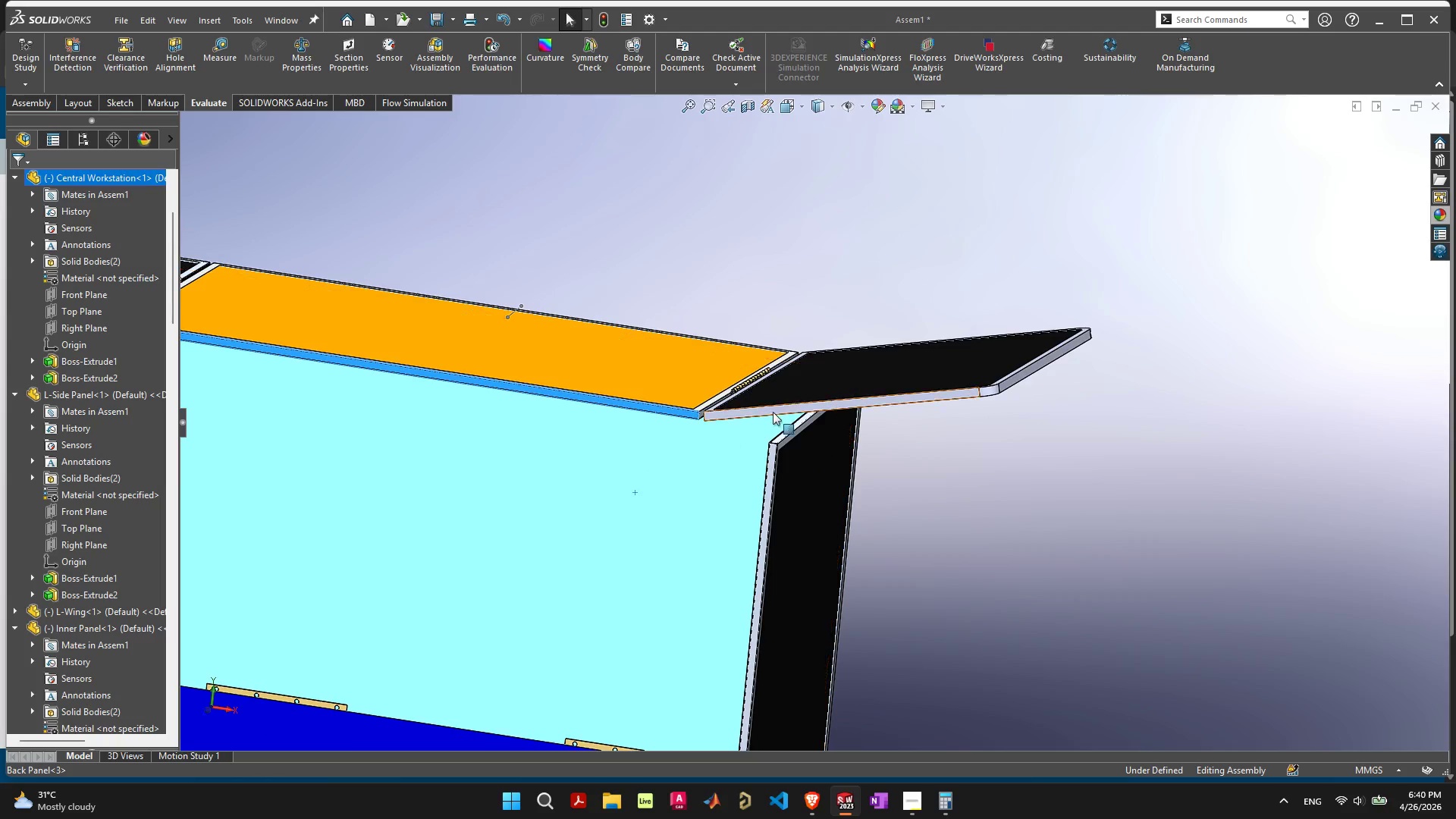 
left_click_drag(start_coordinate=[946, 366], to_coordinate=[692, 309])
 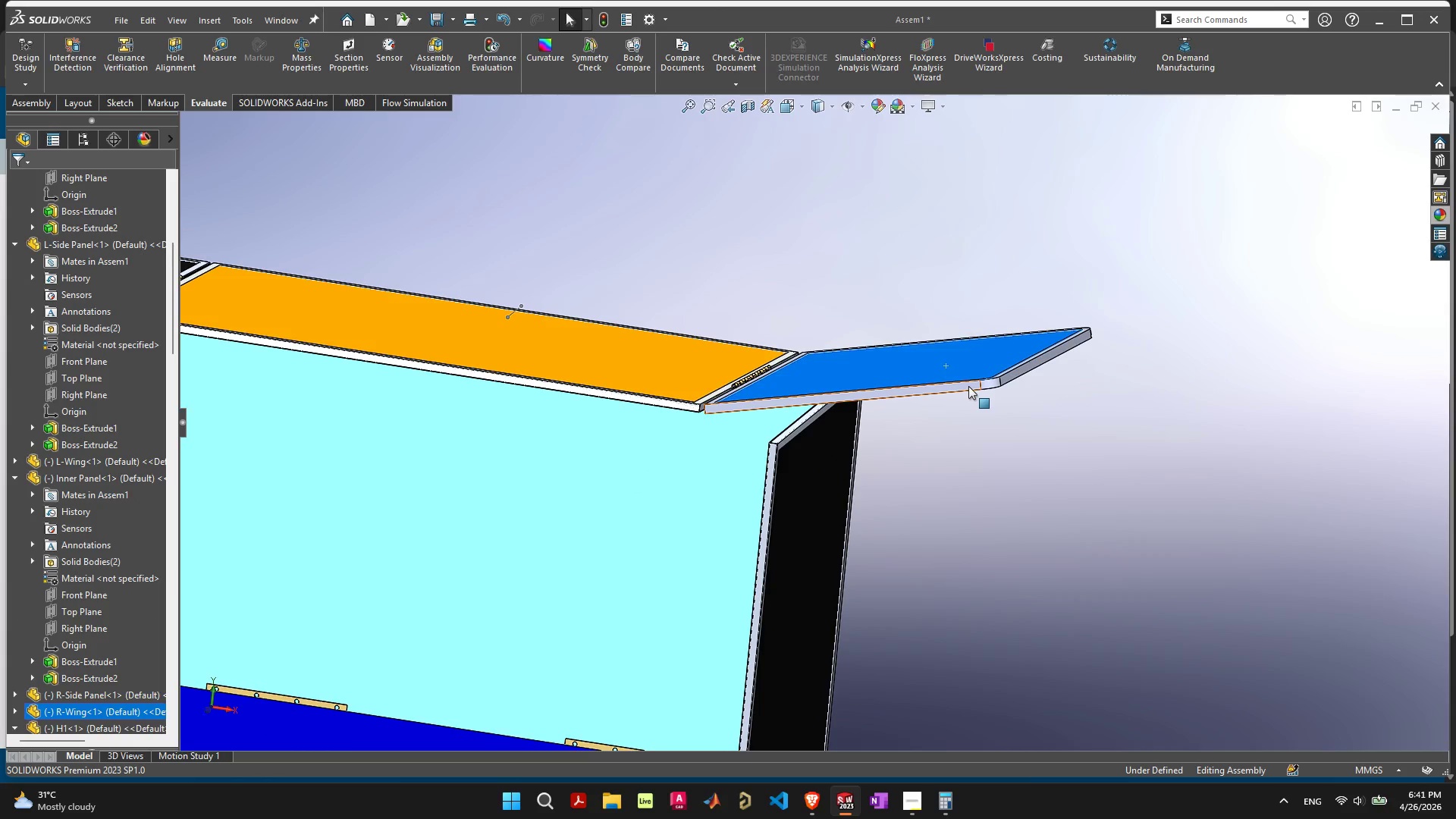 
left_click_drag(start_coordinate=[968, 386], to_coordinate=[834, 375])
 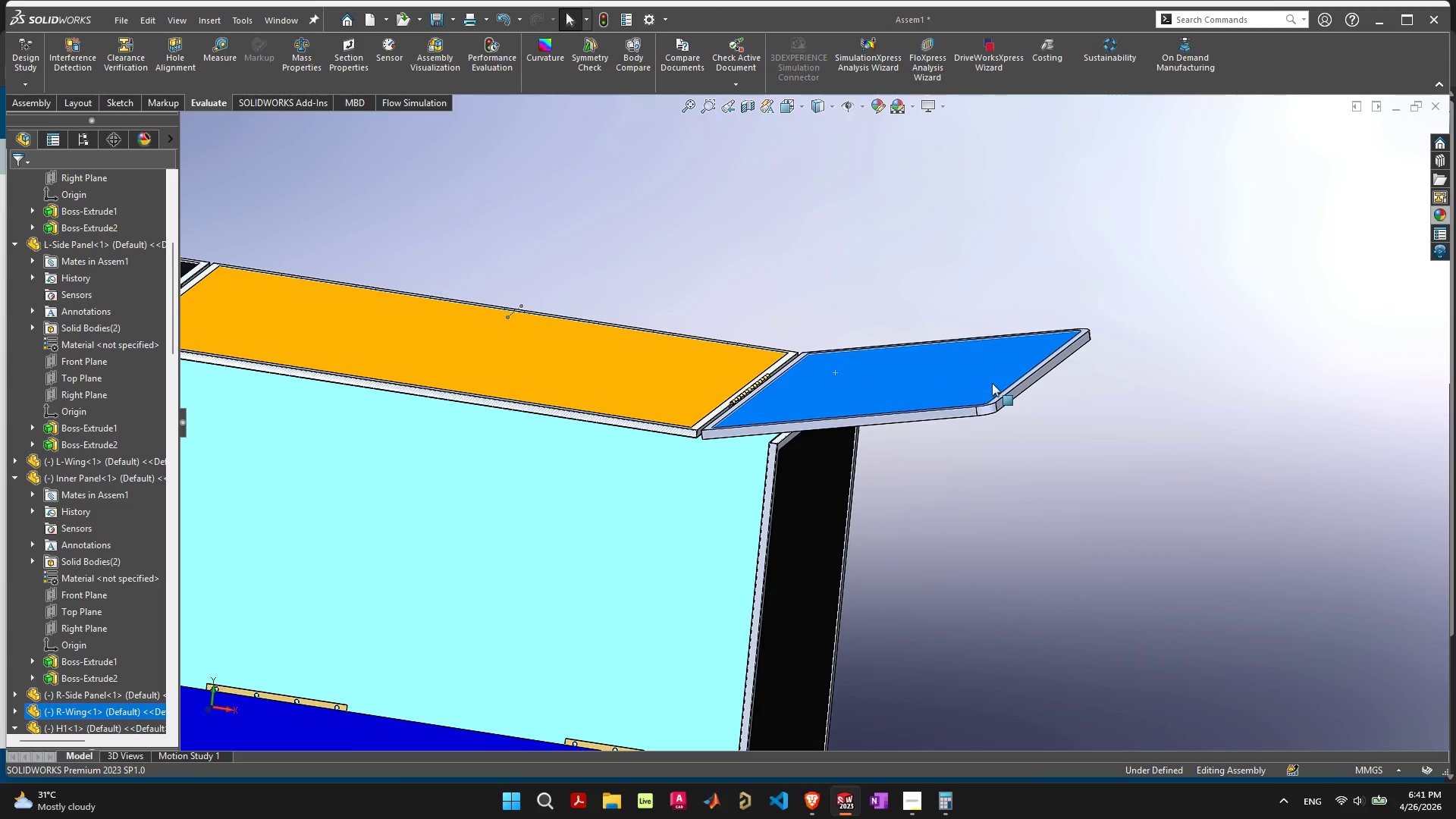 
left_click_drag(start_coordinate=[993, 383], to_coordinate=[811, 312])
 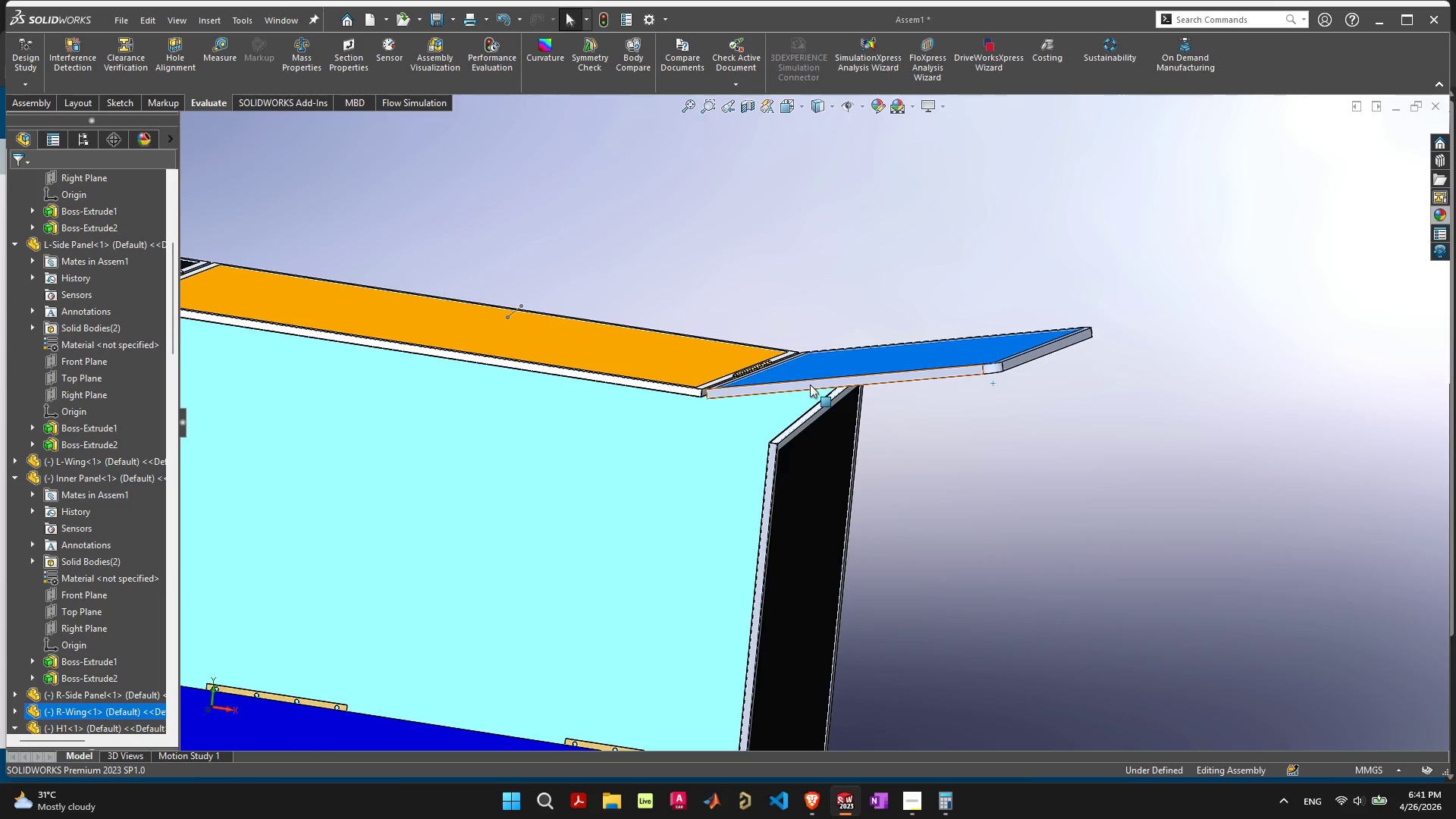 
scroll: coordinate [810, 385], scroll_direction: up, amount: 3.0
 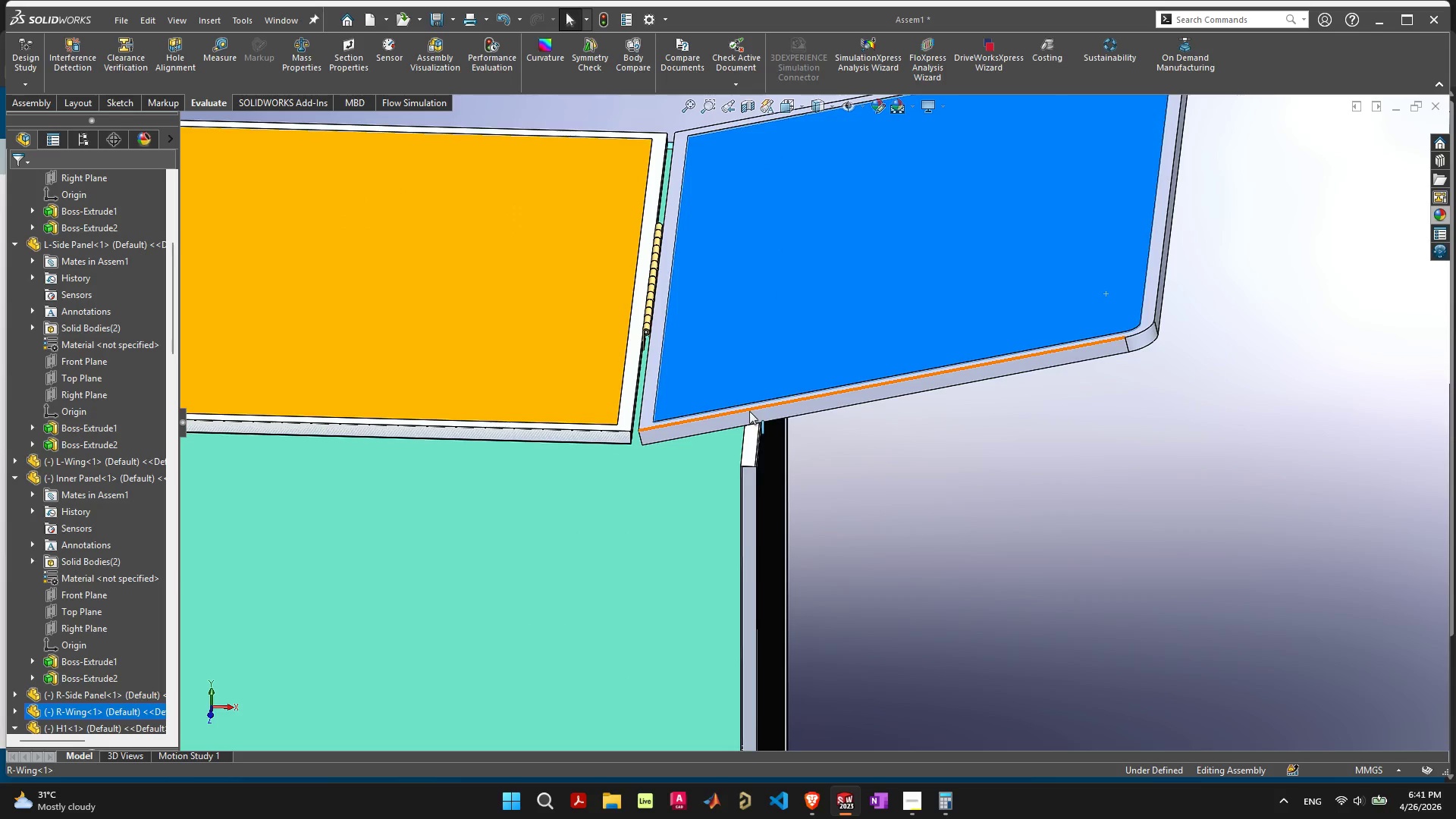 
left_click([749, 406])
 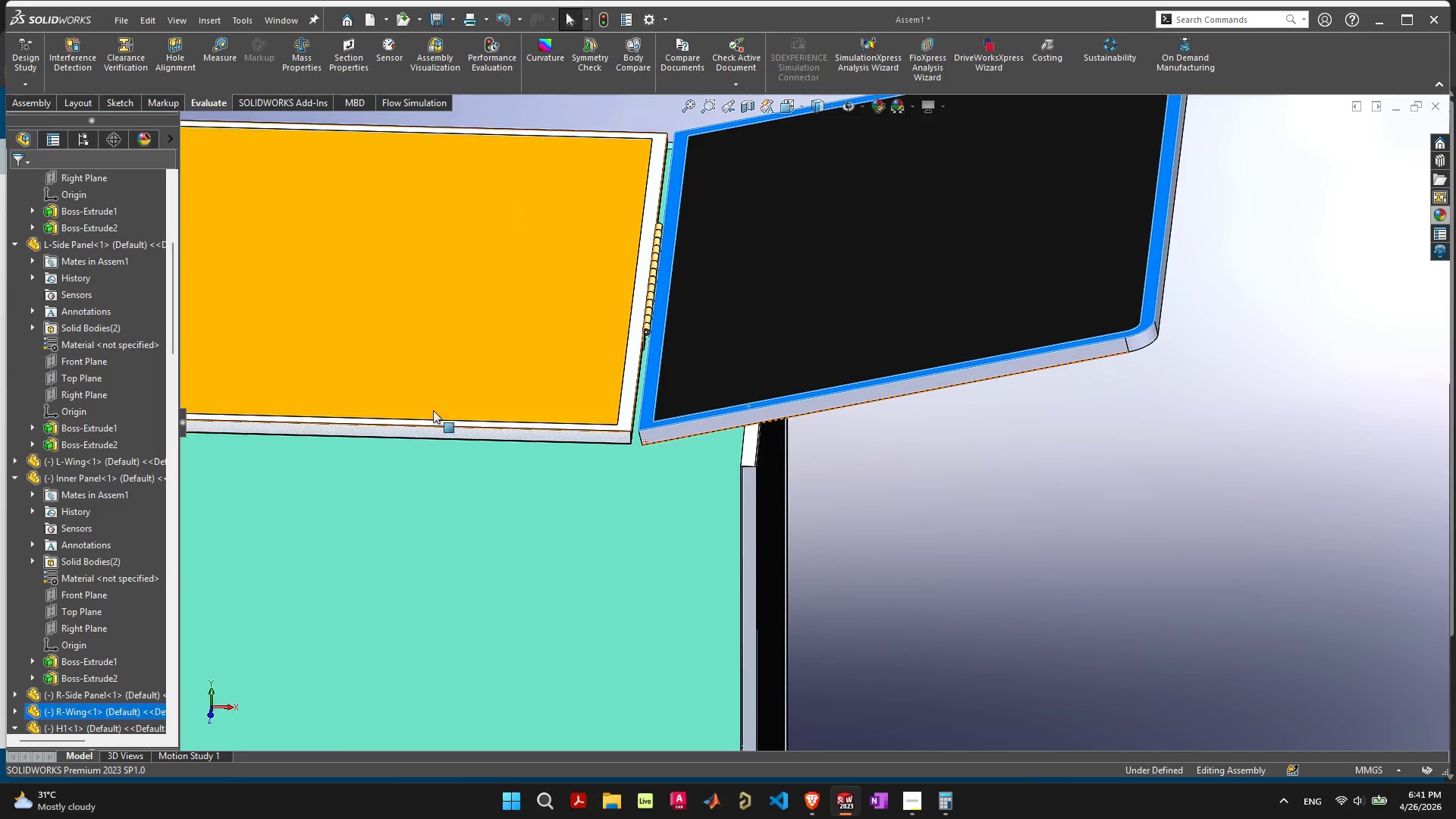 
hold_key(key=ShiftLeft, duration=1.2)
left_click([380, 421])
 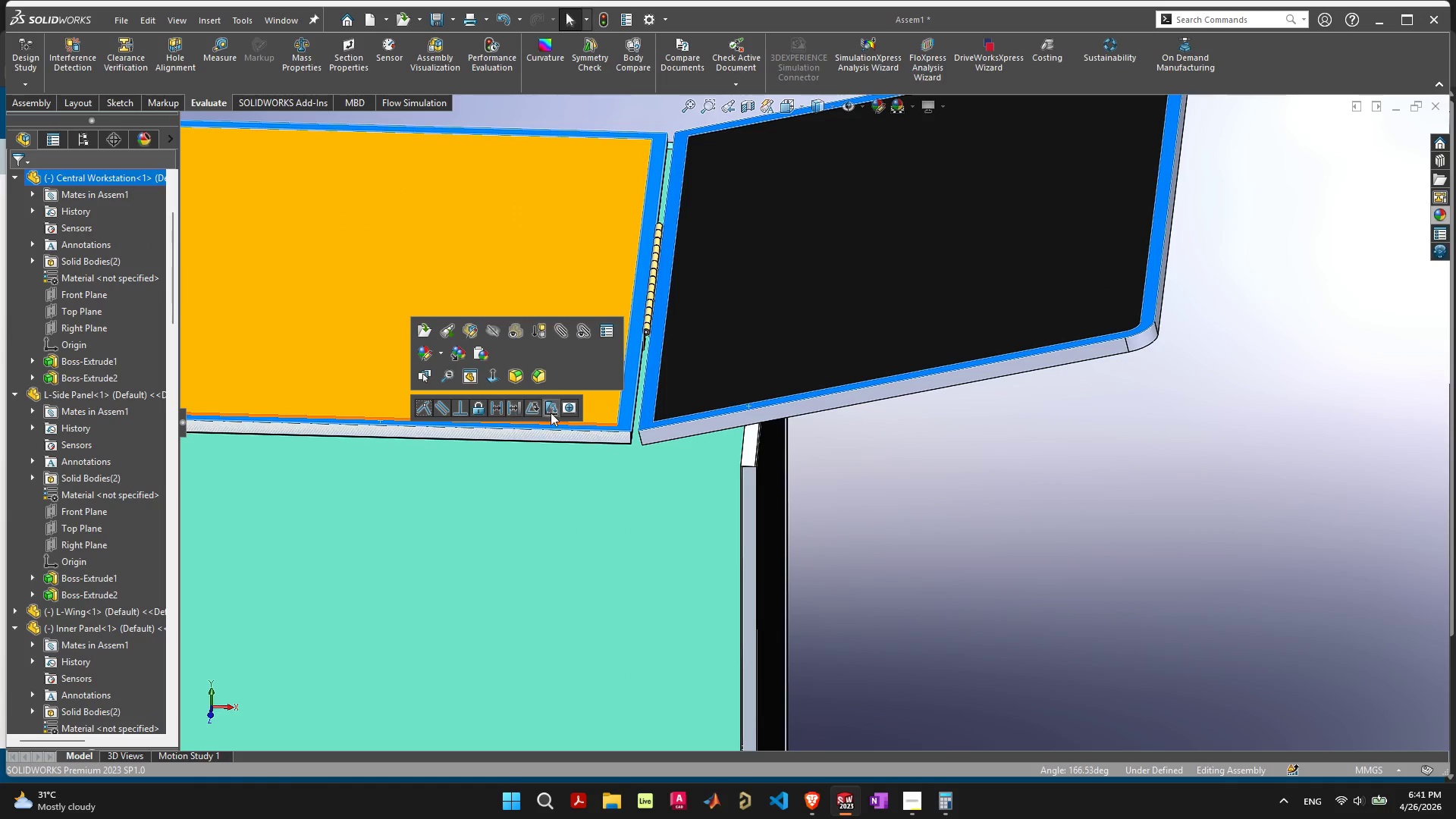 
left_click([550, 411])
 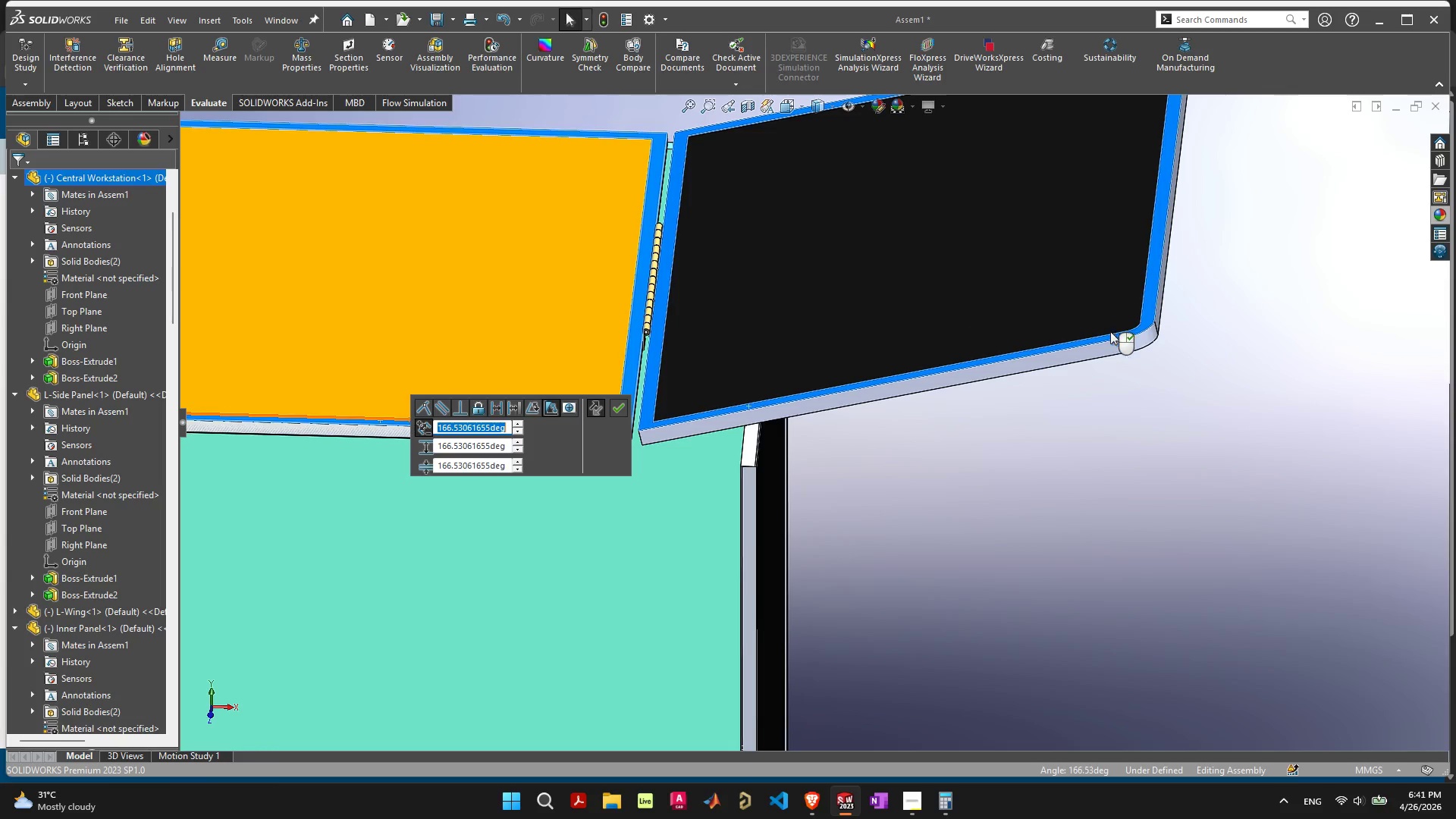 
wait(6.62)
 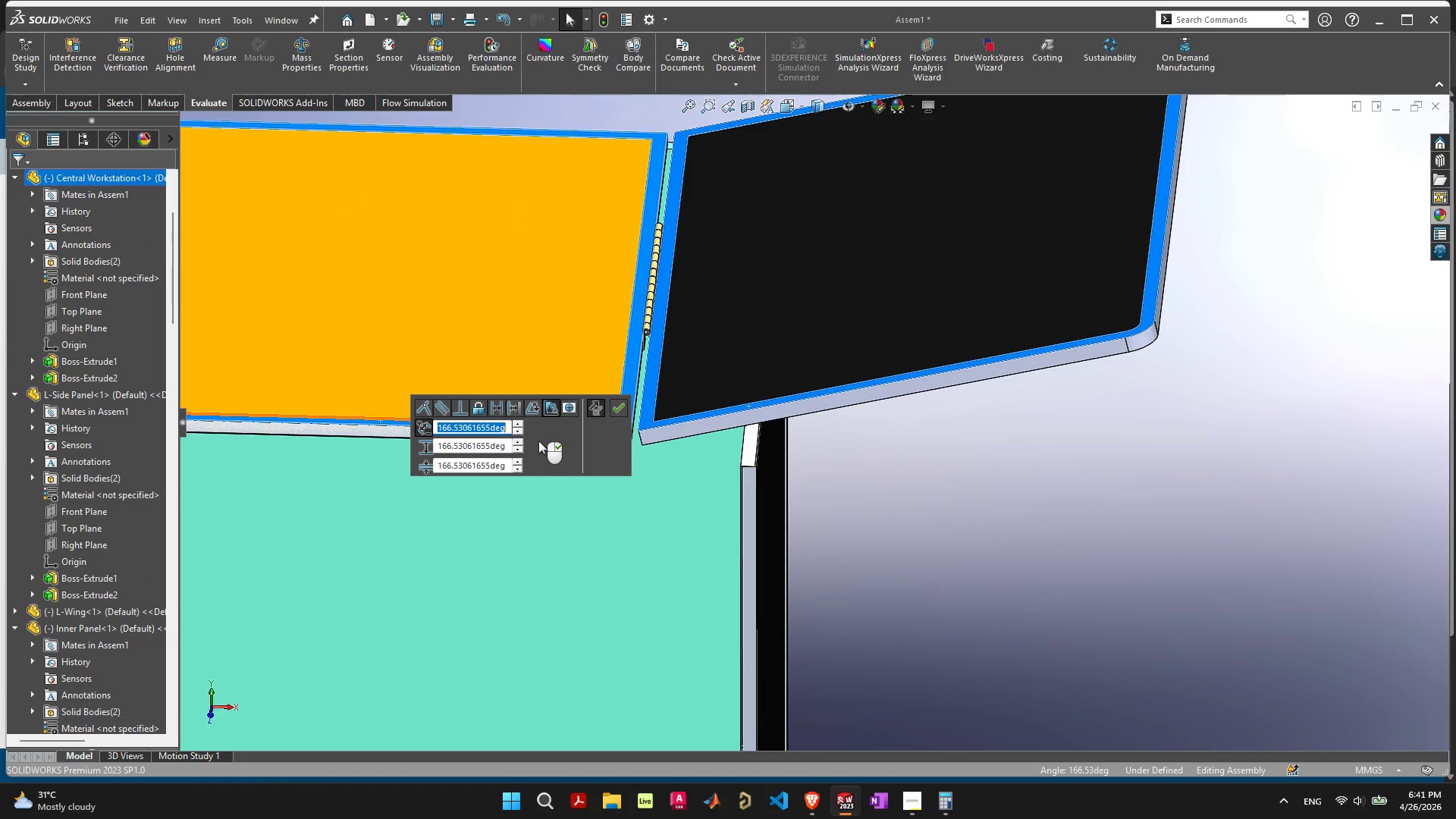 
left_click([519, 424])
 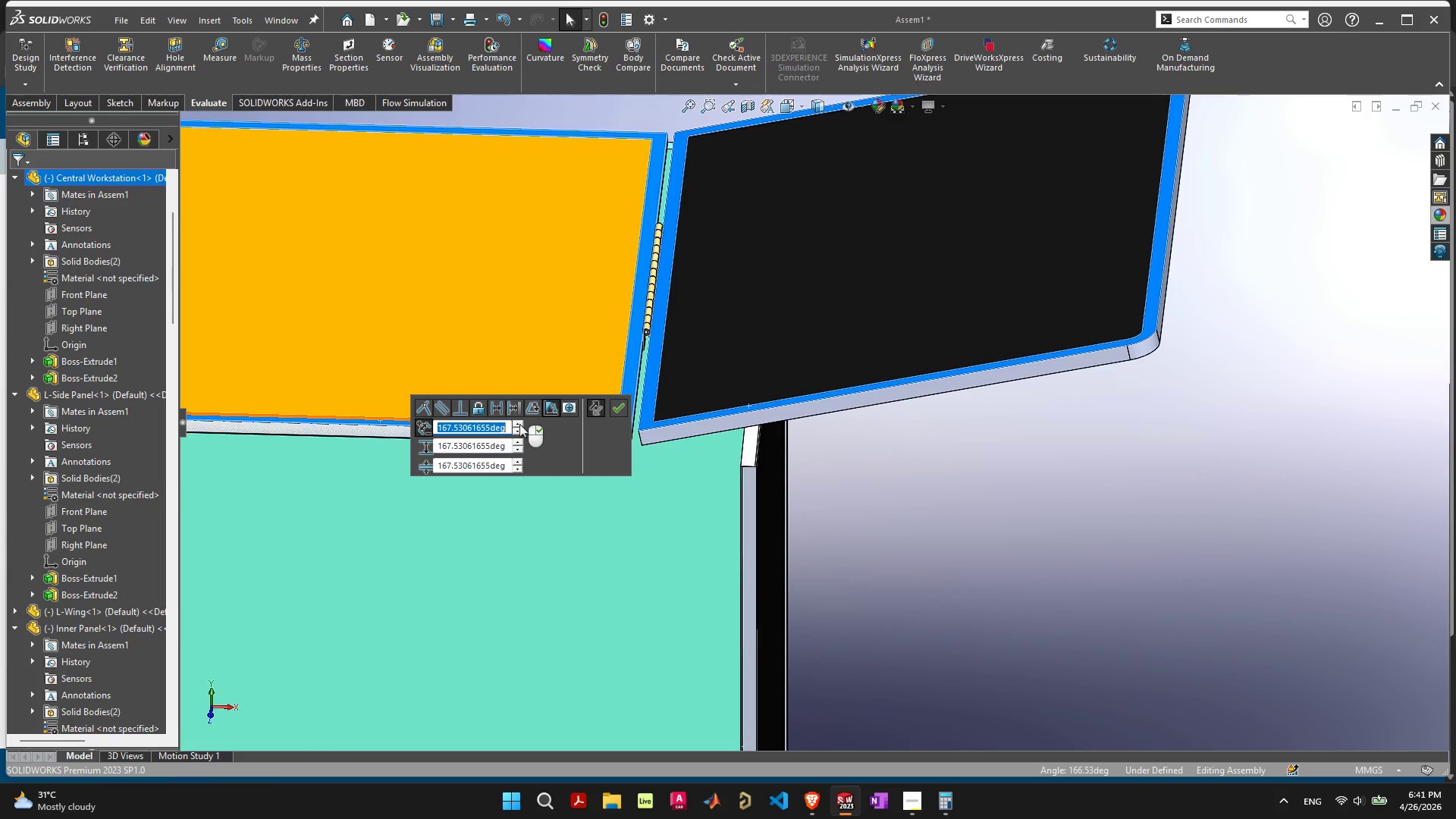 
left_click([519, 424])
 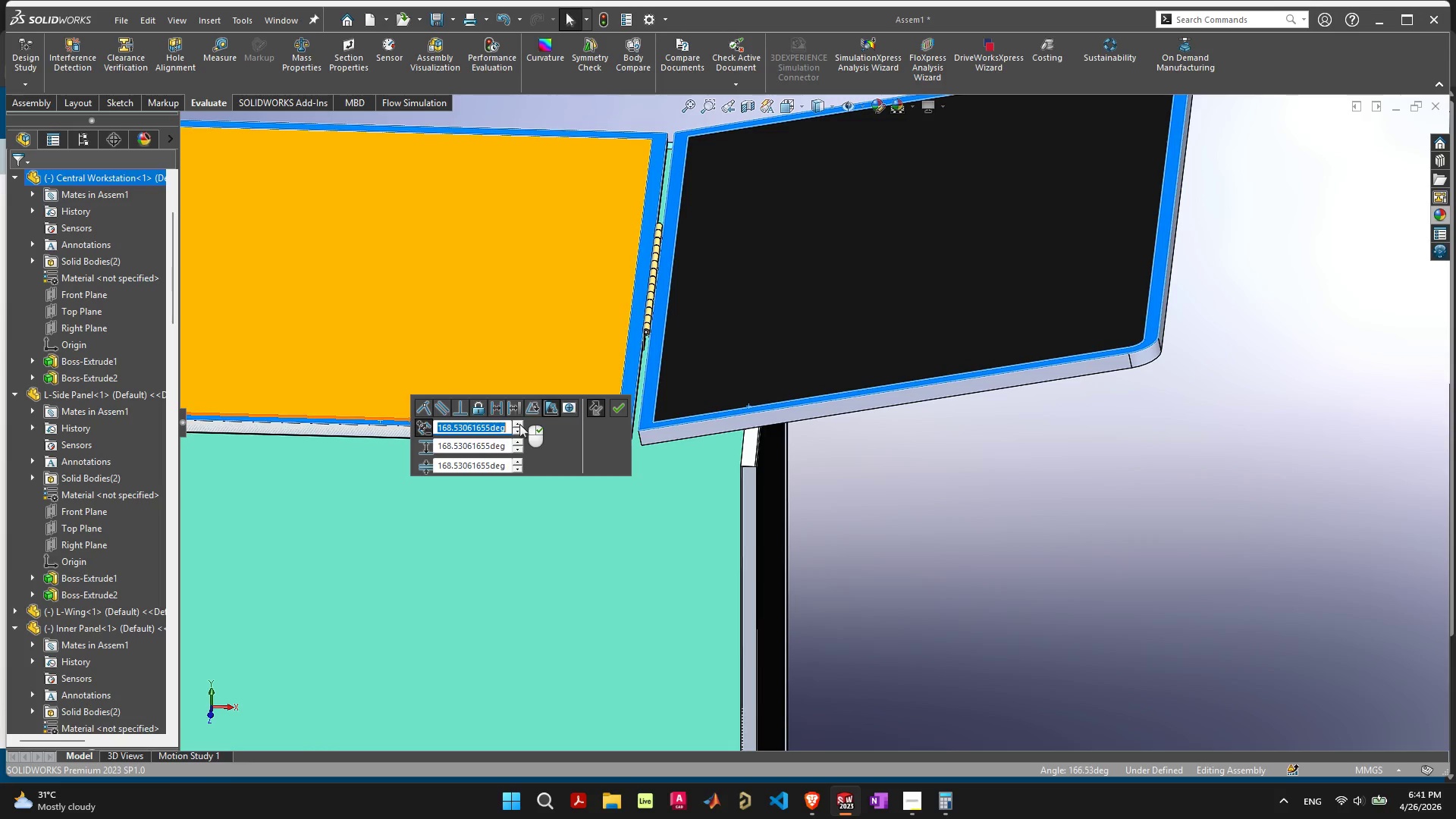 
left_click([519, 424])
 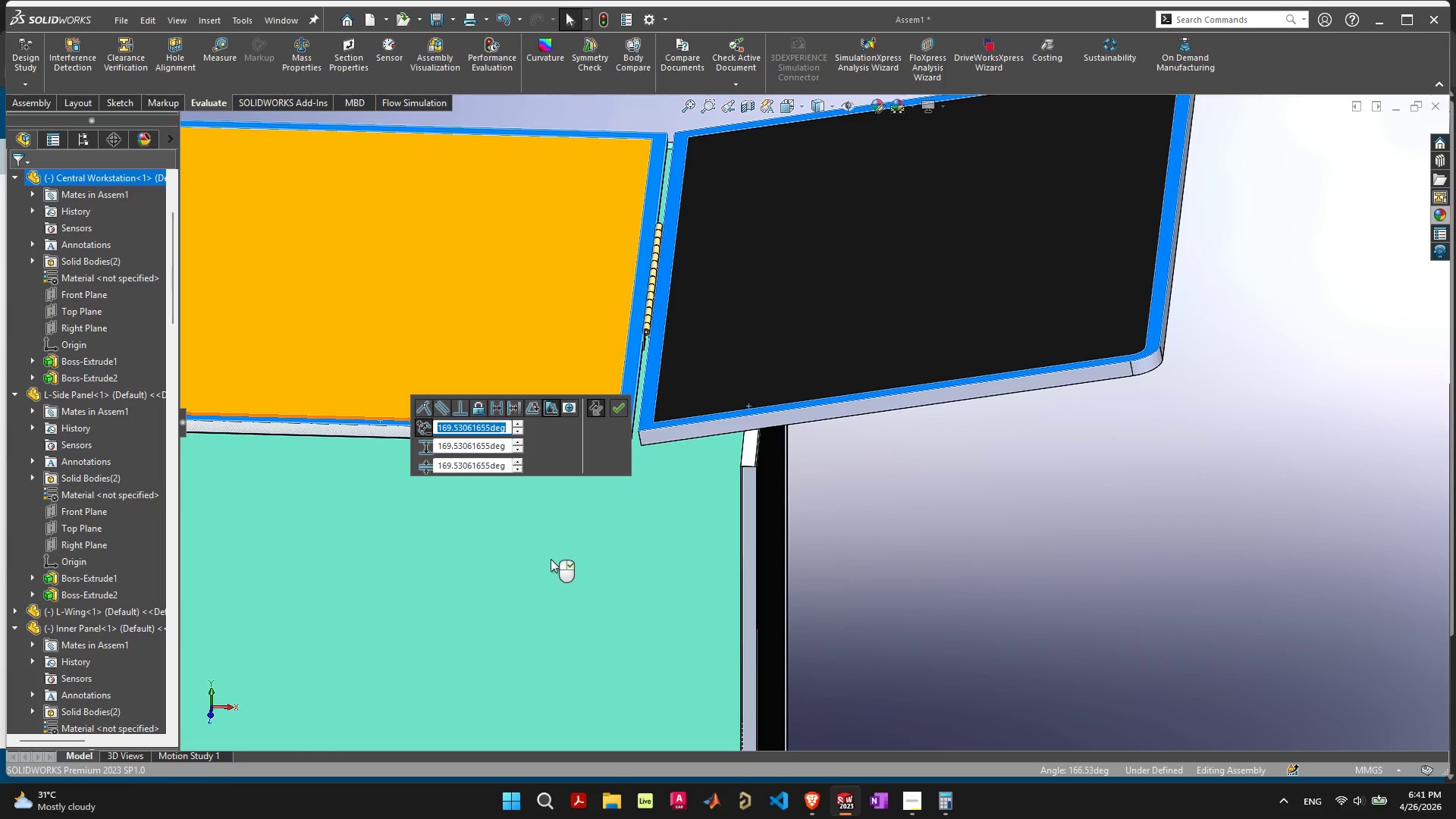 
key(Escape)
 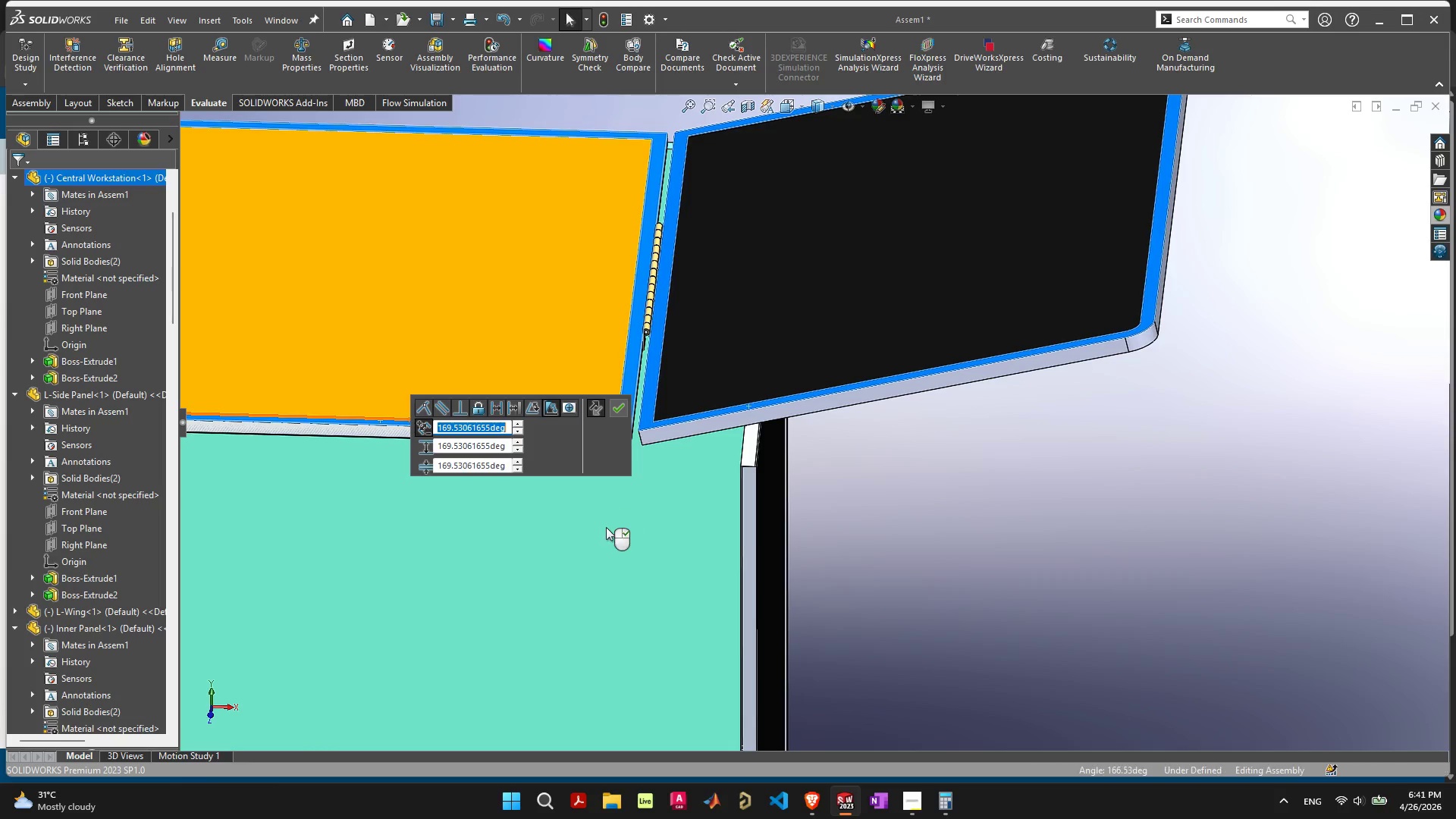 
key(Escape)
 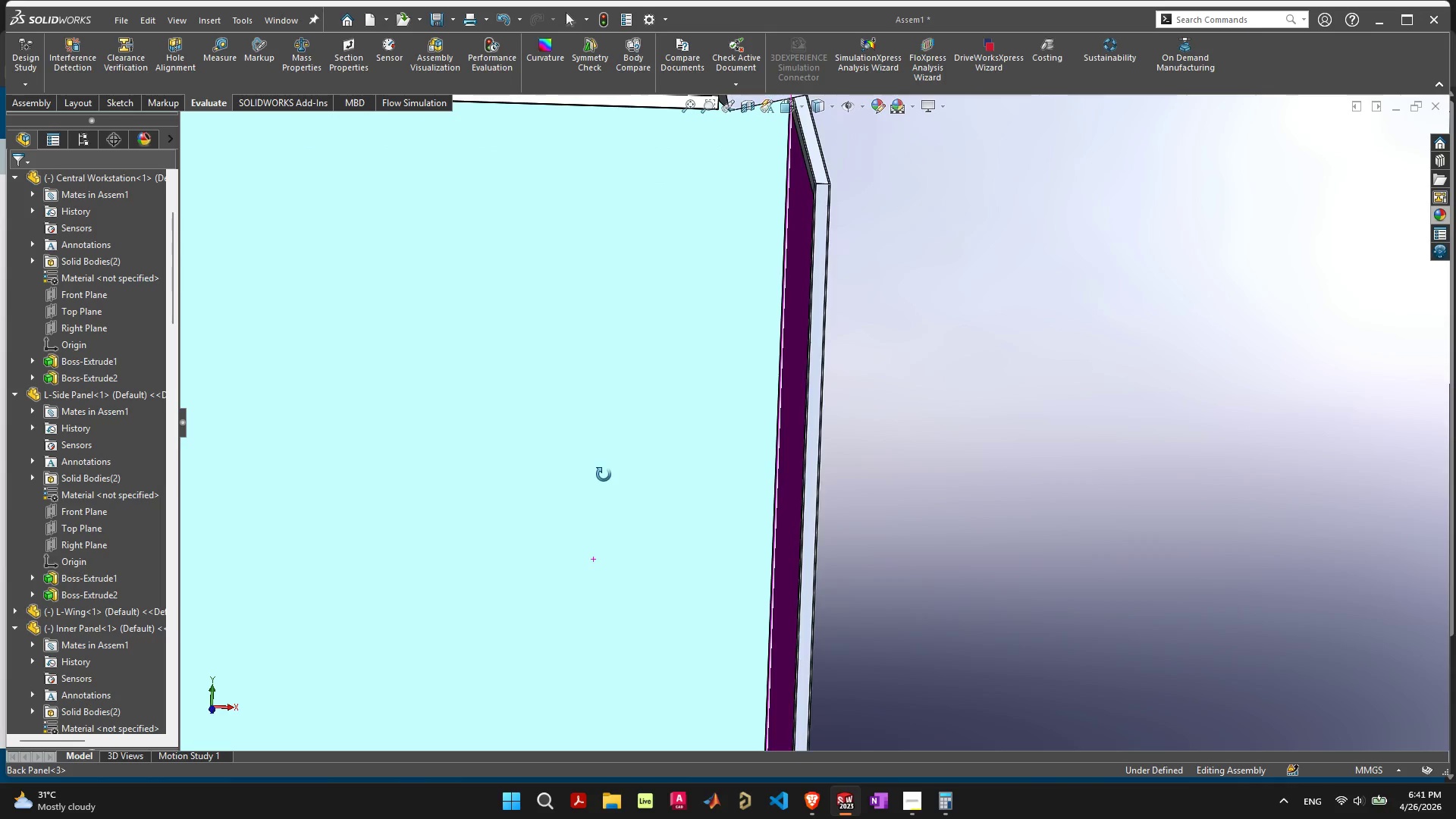 
scroll: coordinate [601, 478], scroll_direction: down, amount: 5.0
 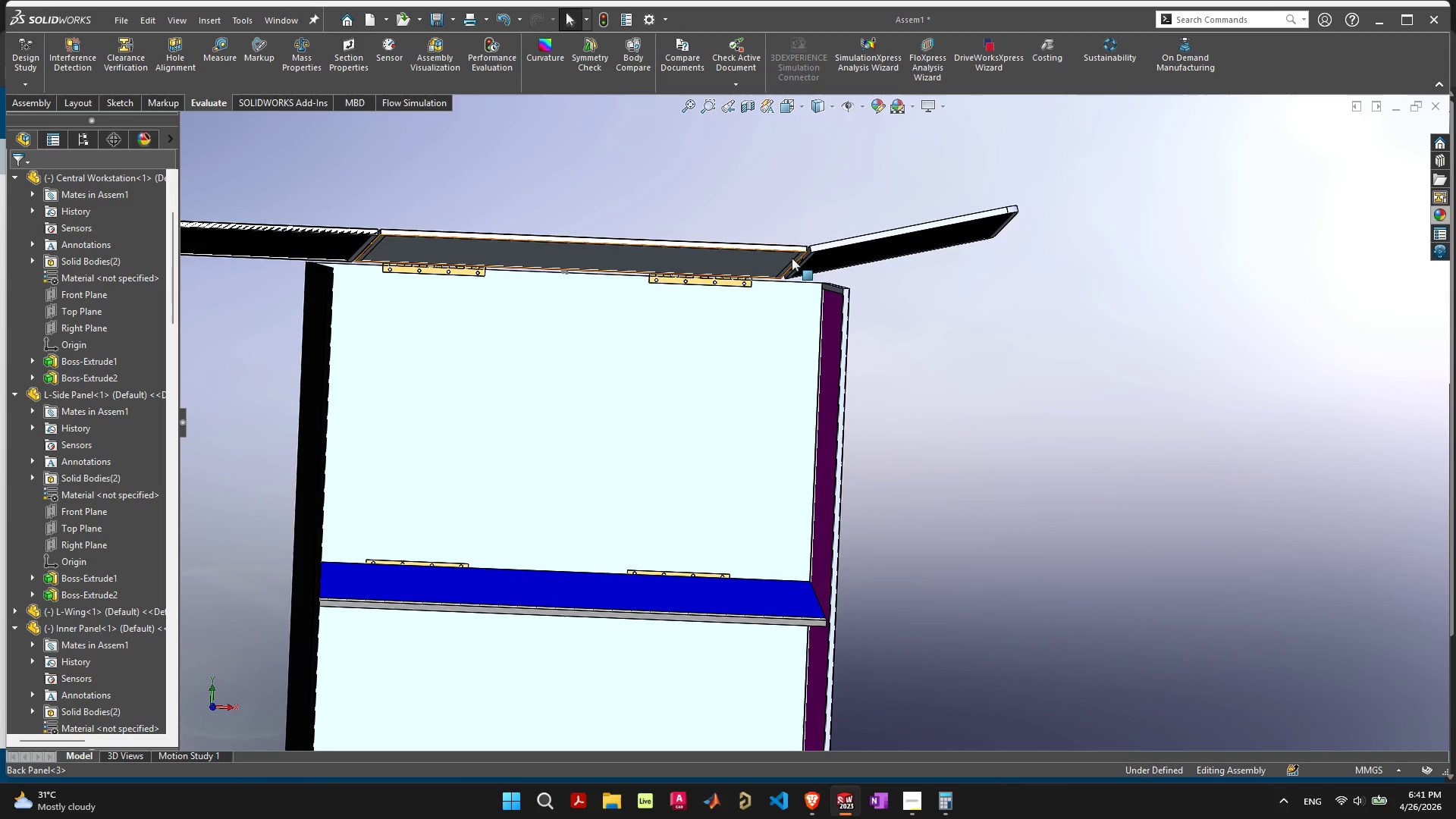 
scroll: coordinate [804, 293], scroll_direction: up, amount: 8.0
 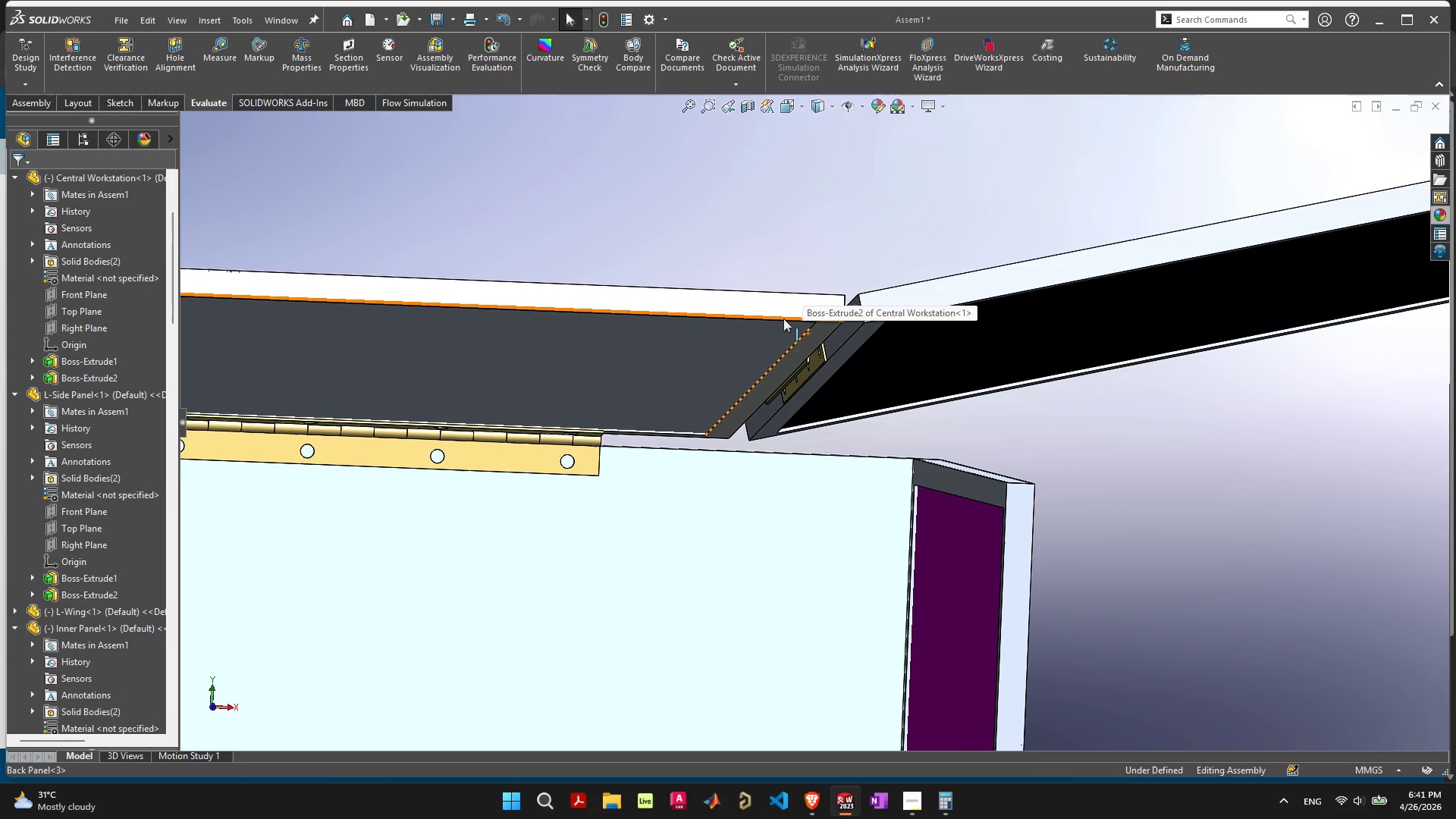 
left_click([783, 318])
 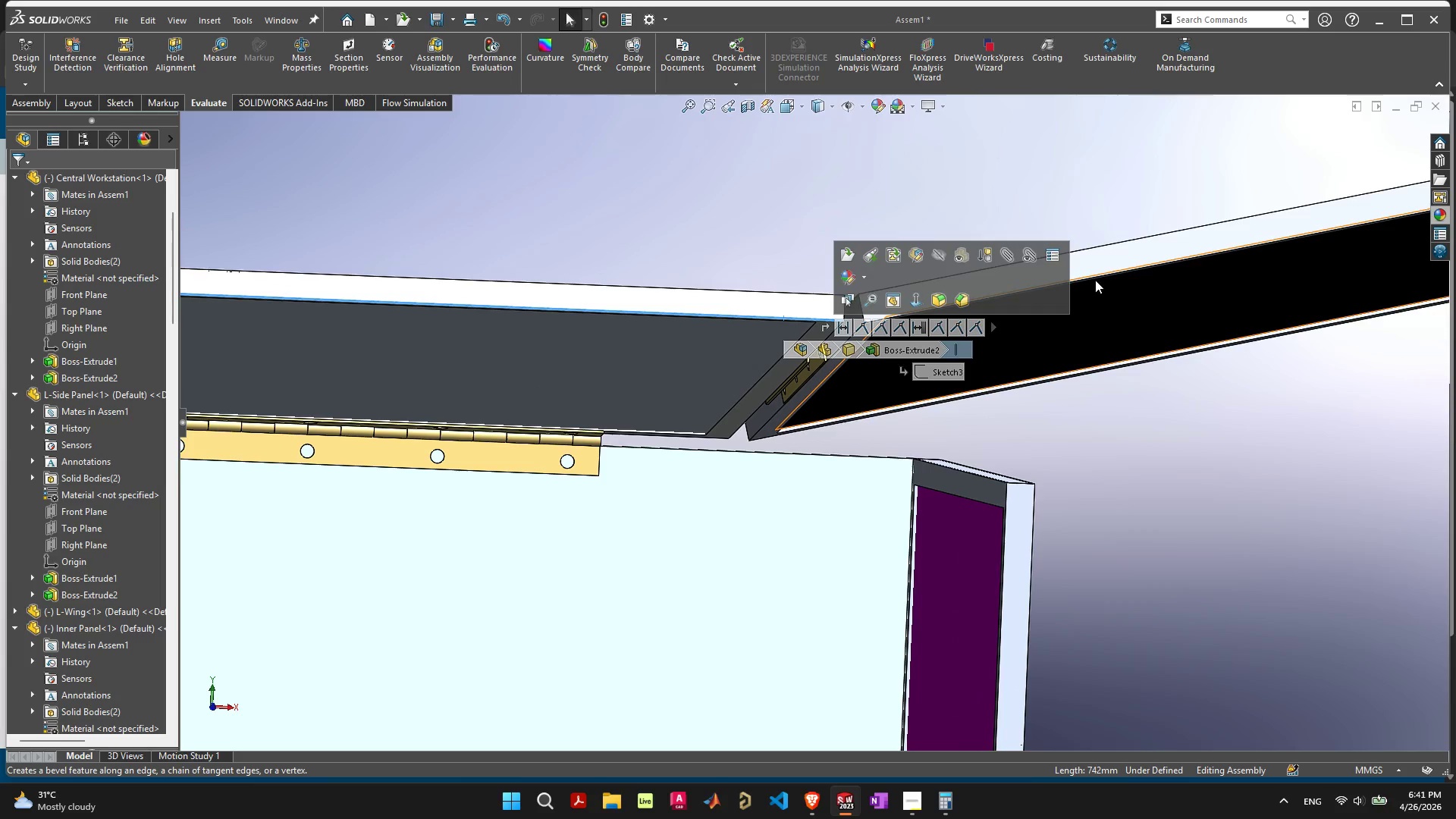 
hold_key(key=ShiftLeft, duration=0.61)
left_click([1108, 272])
 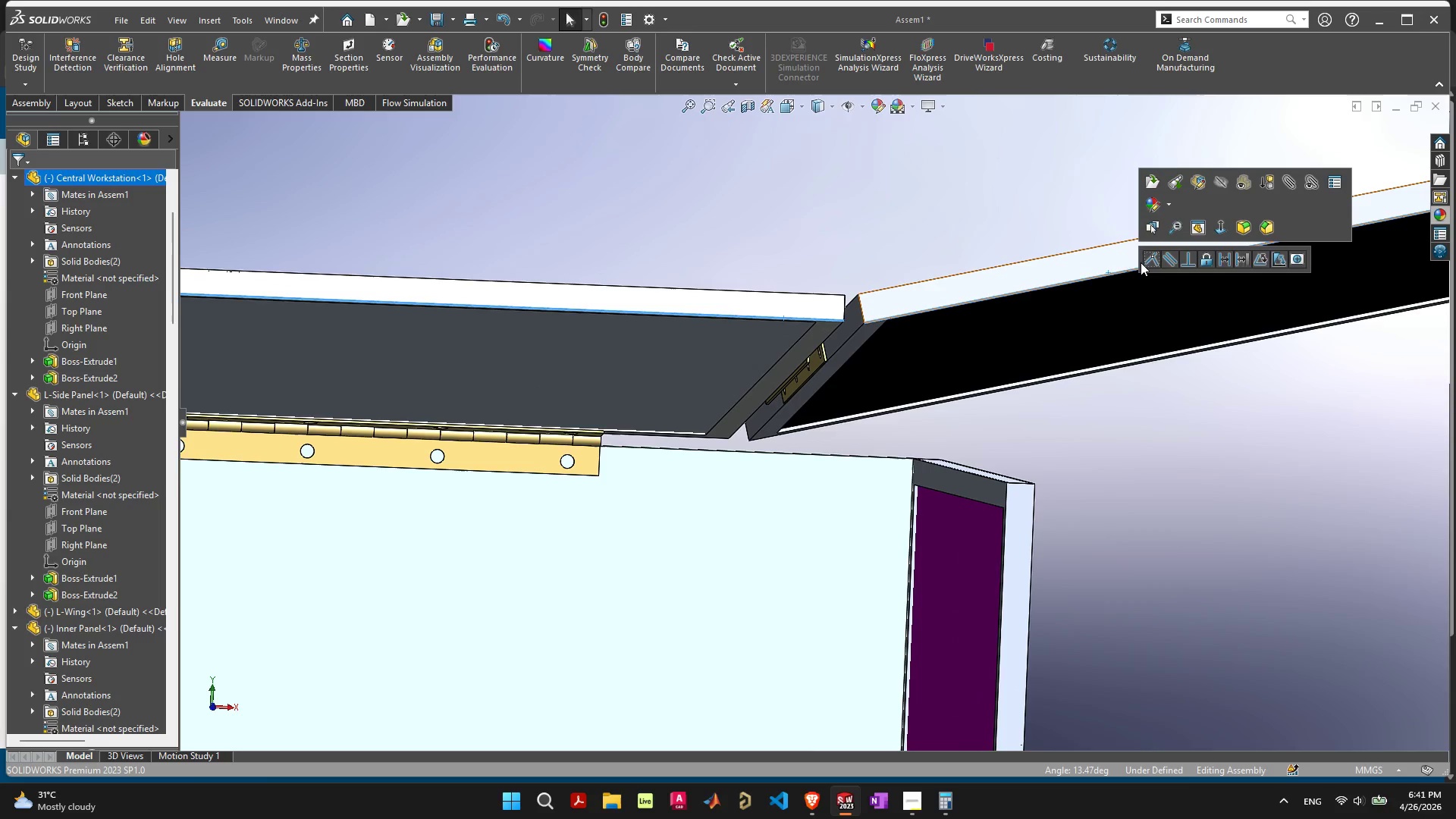 
left_click([1145, 259])
 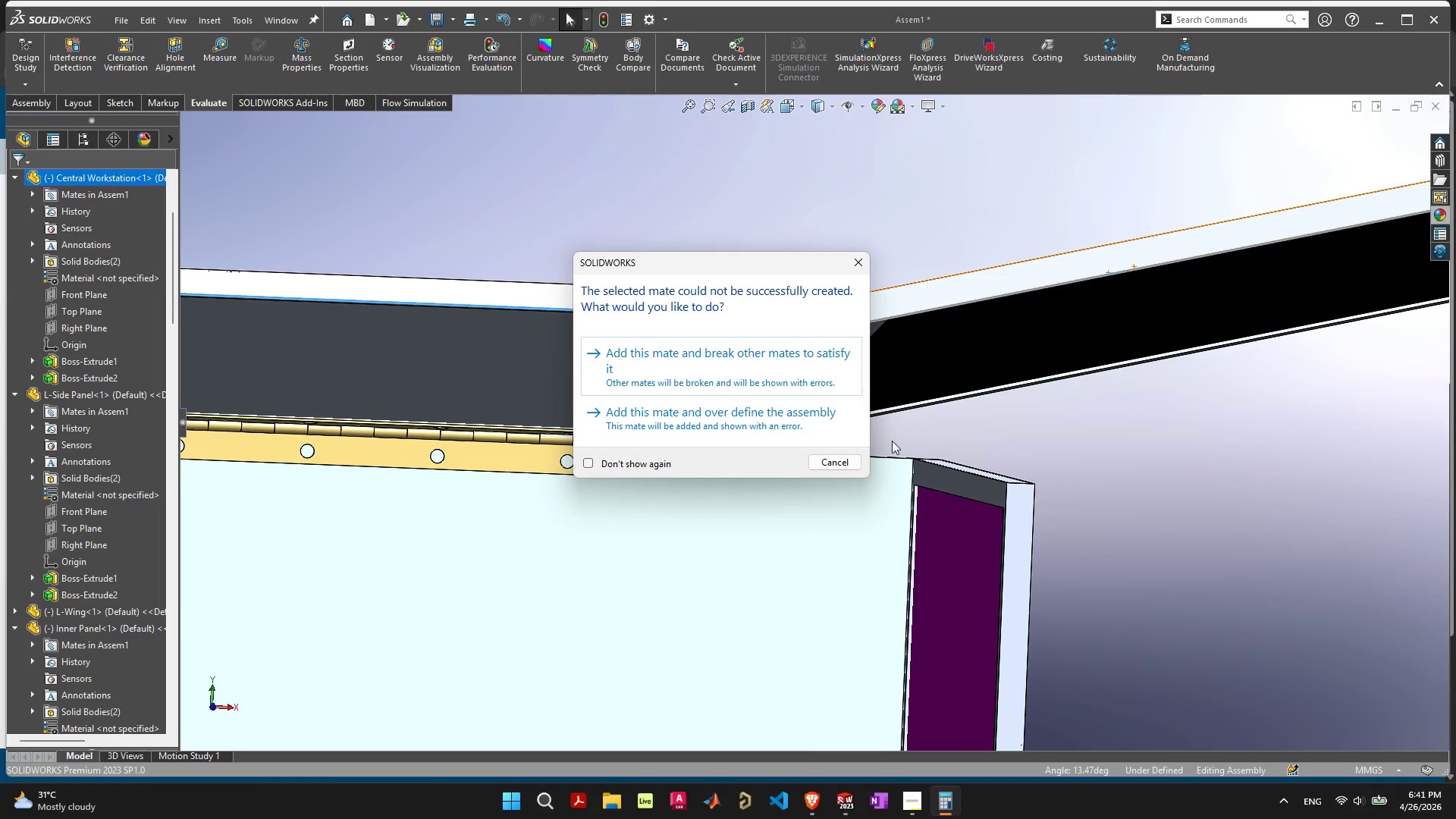 
left_click([834, 461])
 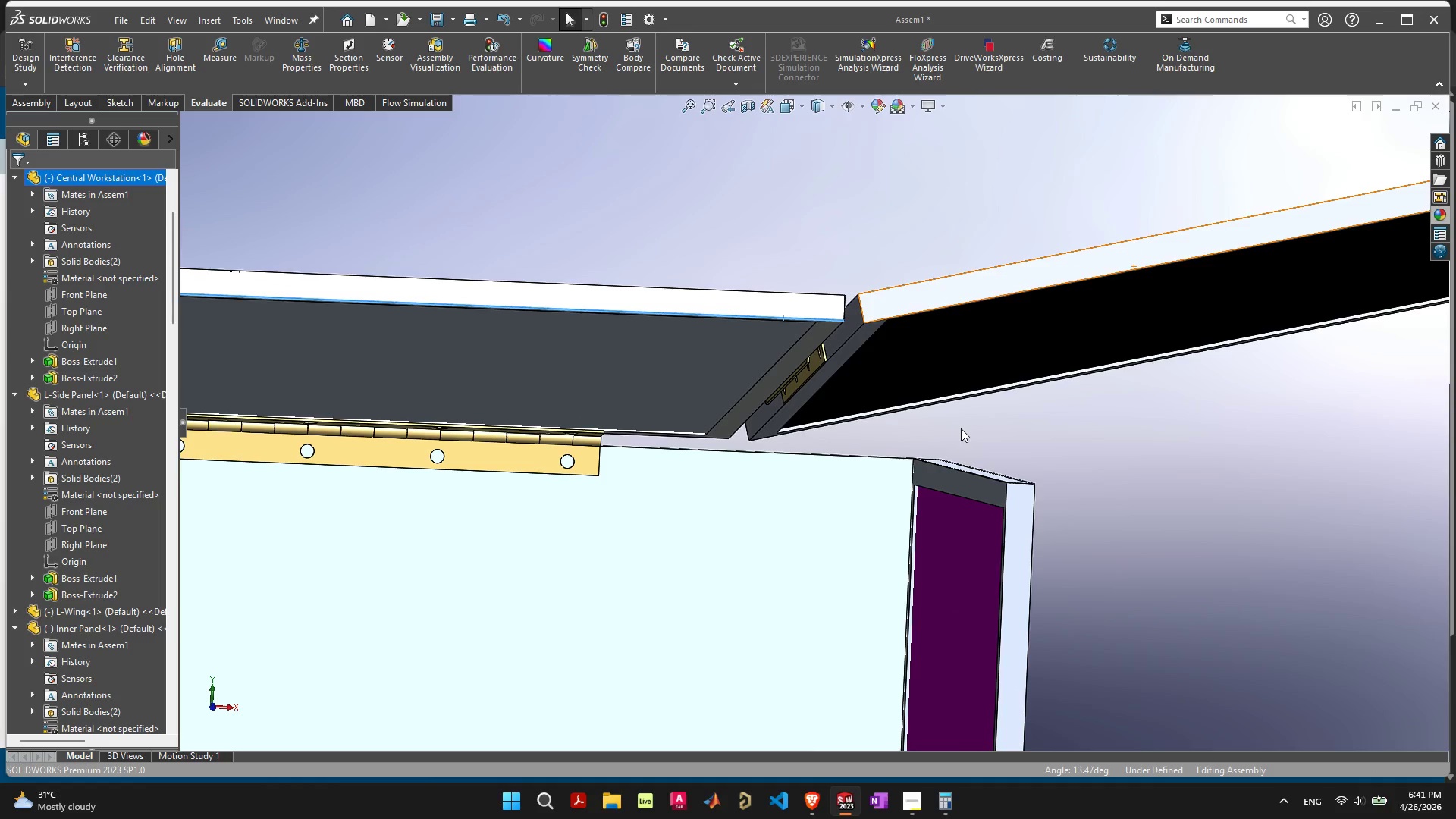 
left_click([1027, 422])
 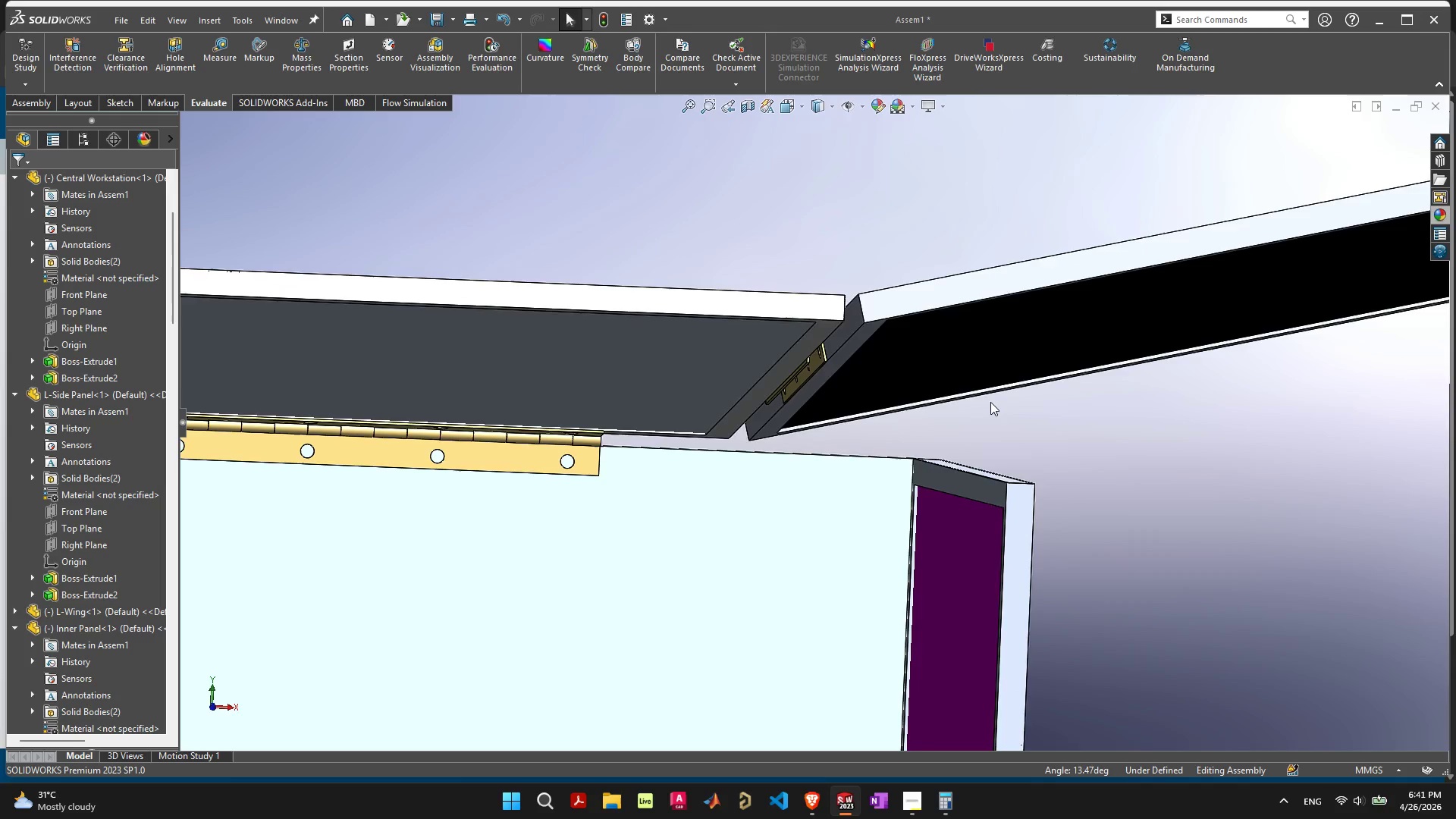 
scroll: coordinate [984, 412], scroll_direction: up, amount: 1.0
 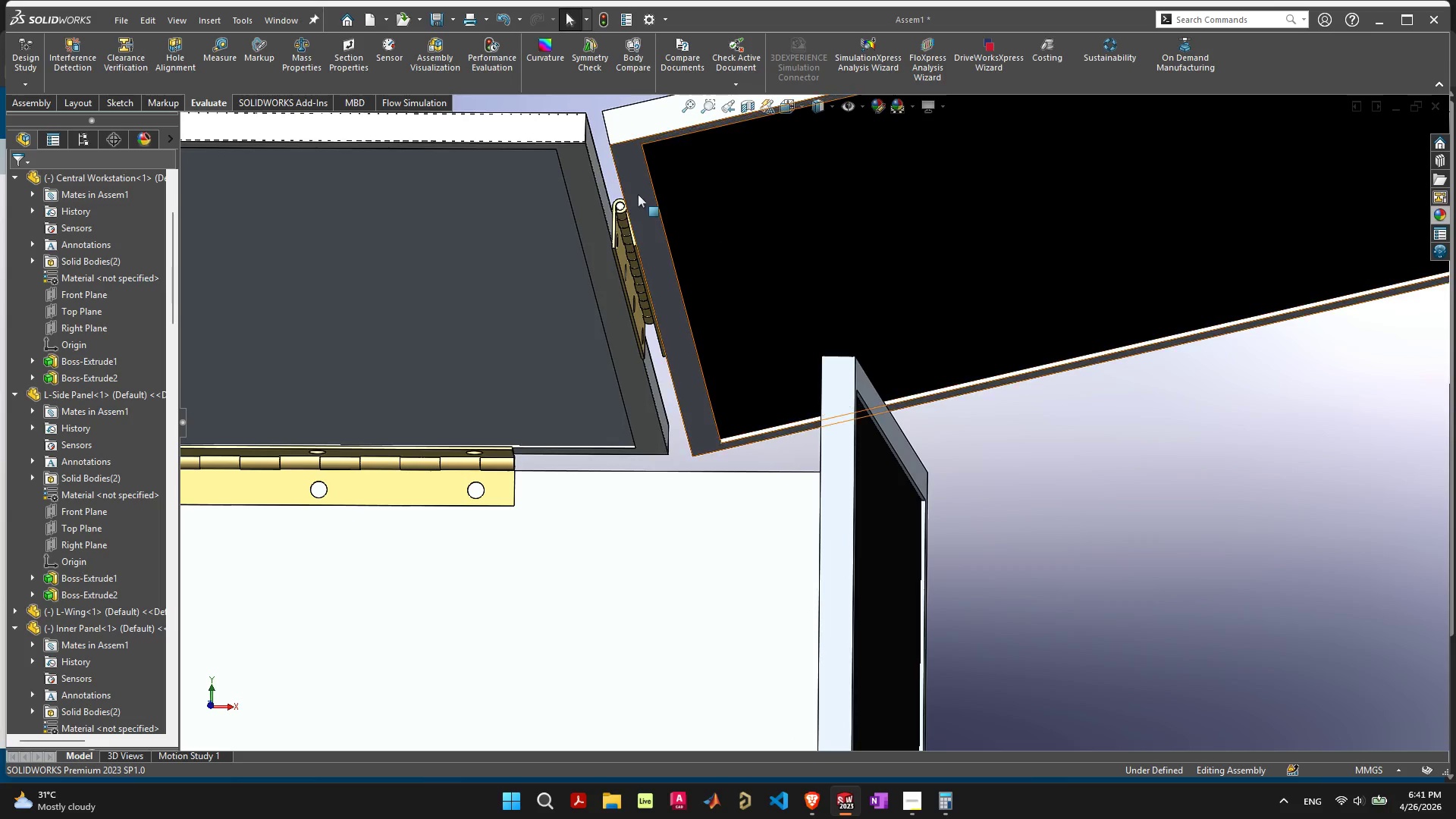 
left_click([634, 191])
 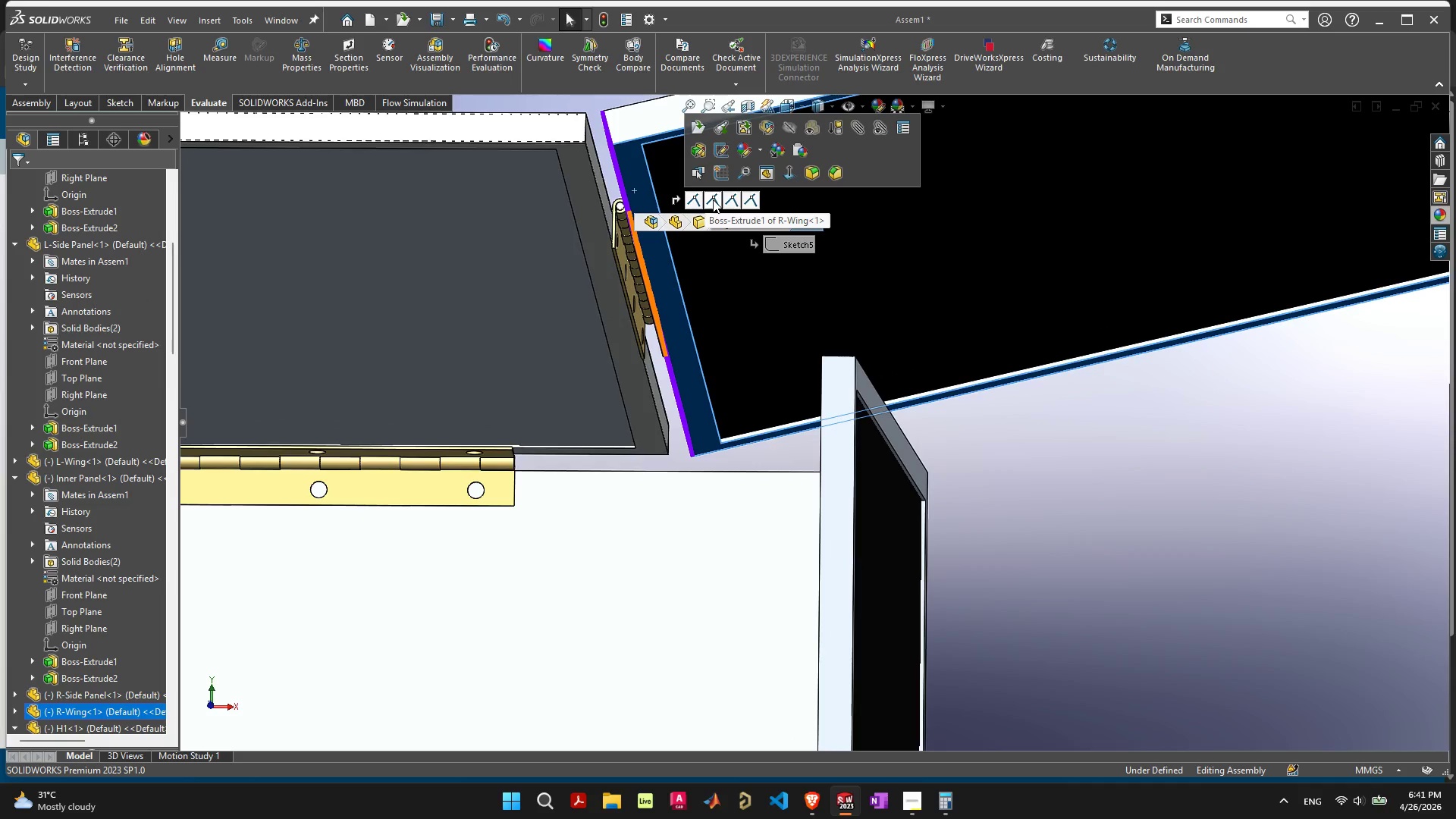 
wait(8.58)
 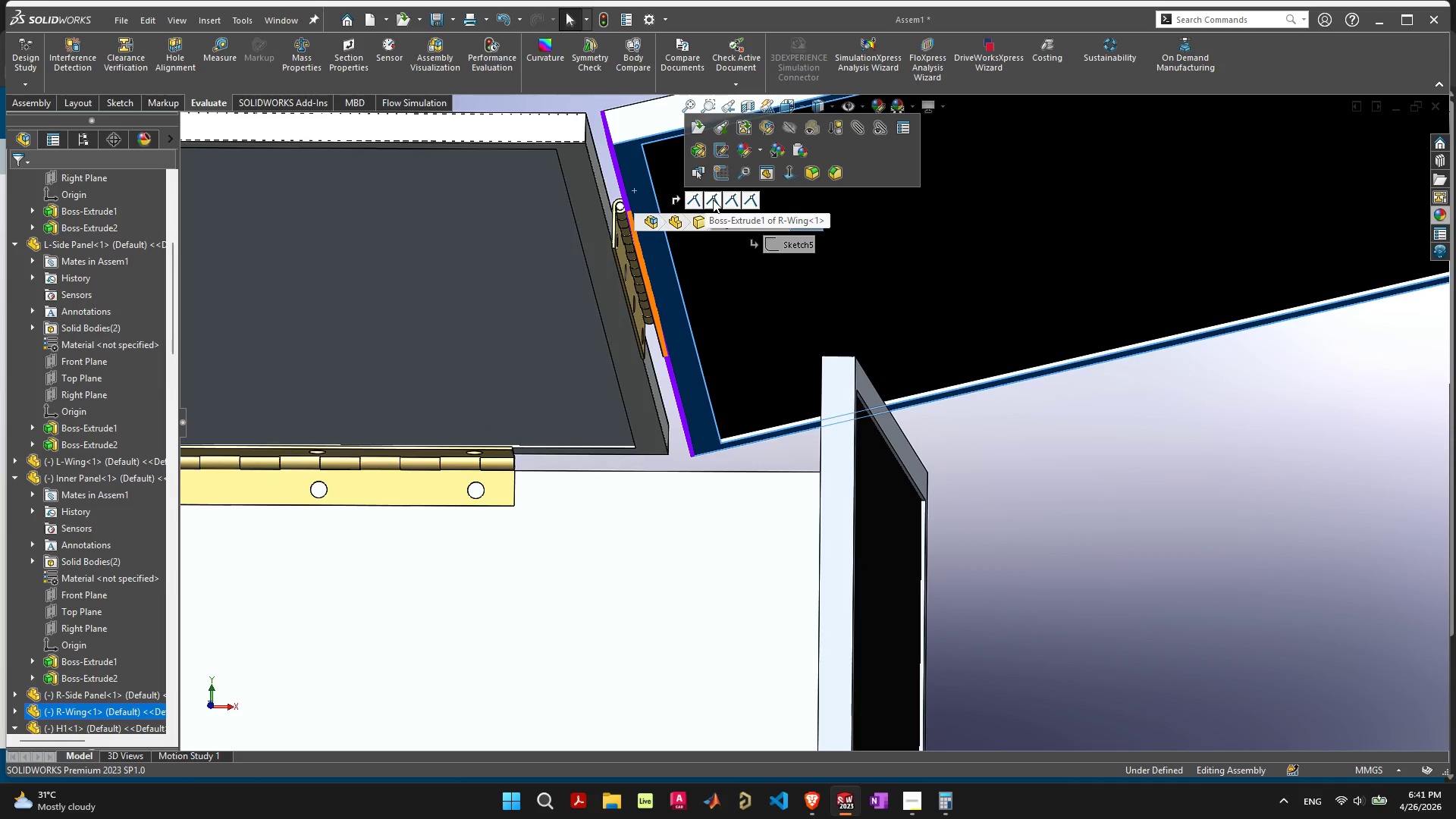 
left_click_drag(start_coordinate=[982, 422], to_coordinate=[986, 427])
 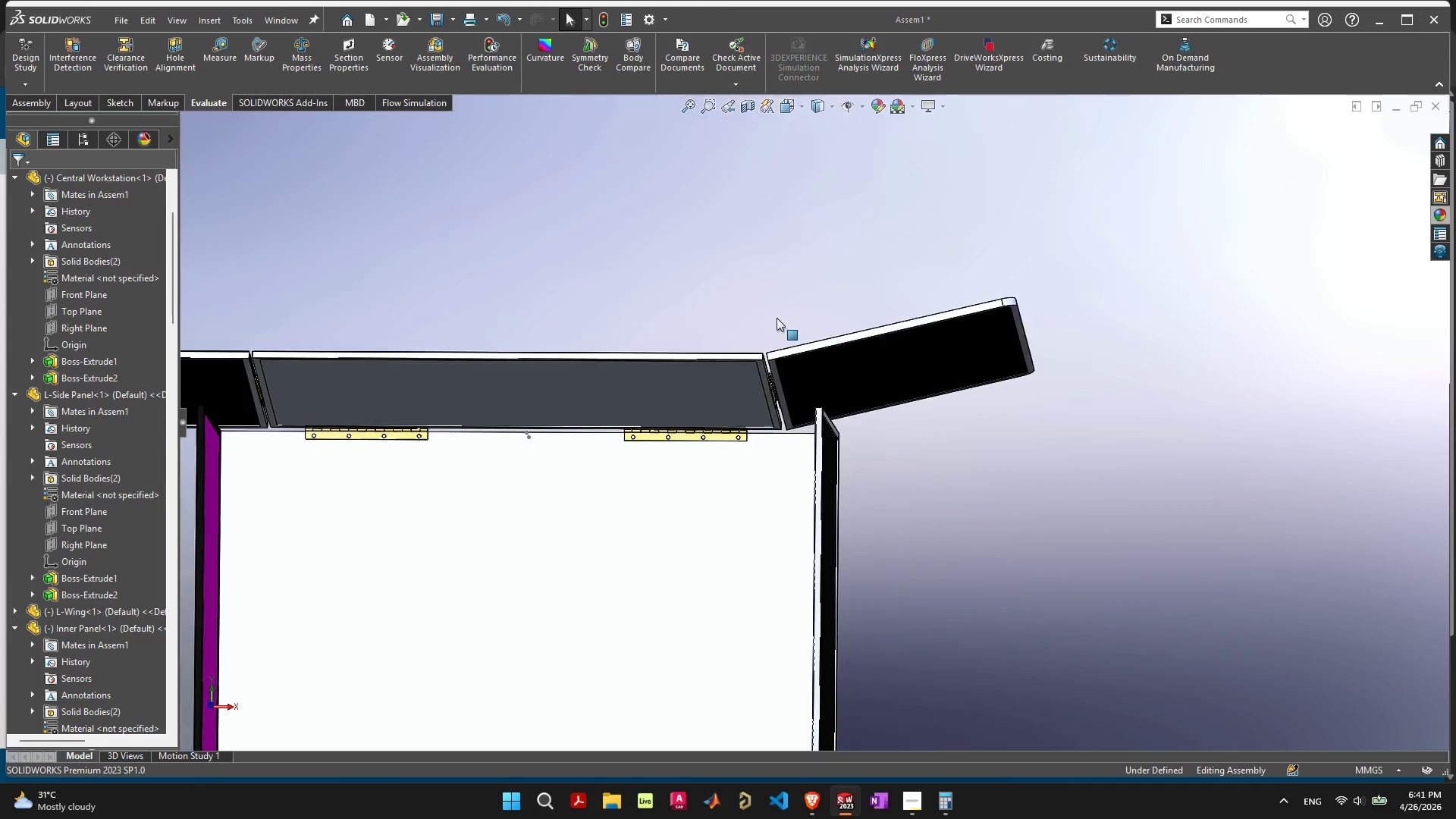 
scroll: coordinate [777, 318], scroll_direction: down, amount: 7.0
 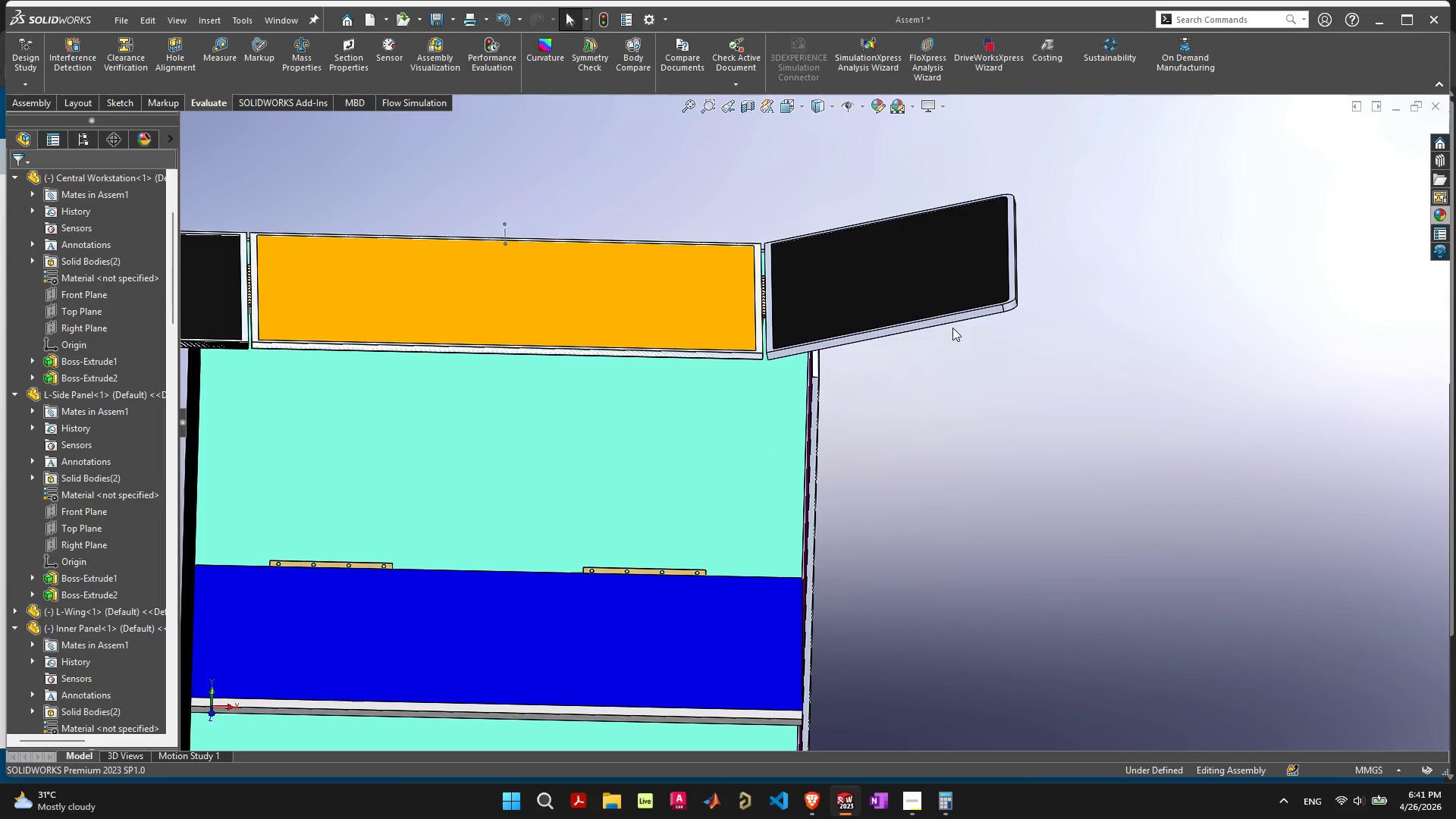 
left_click_drag(start_coordinate=[959, 316], to_coordinate=[554, 793])
 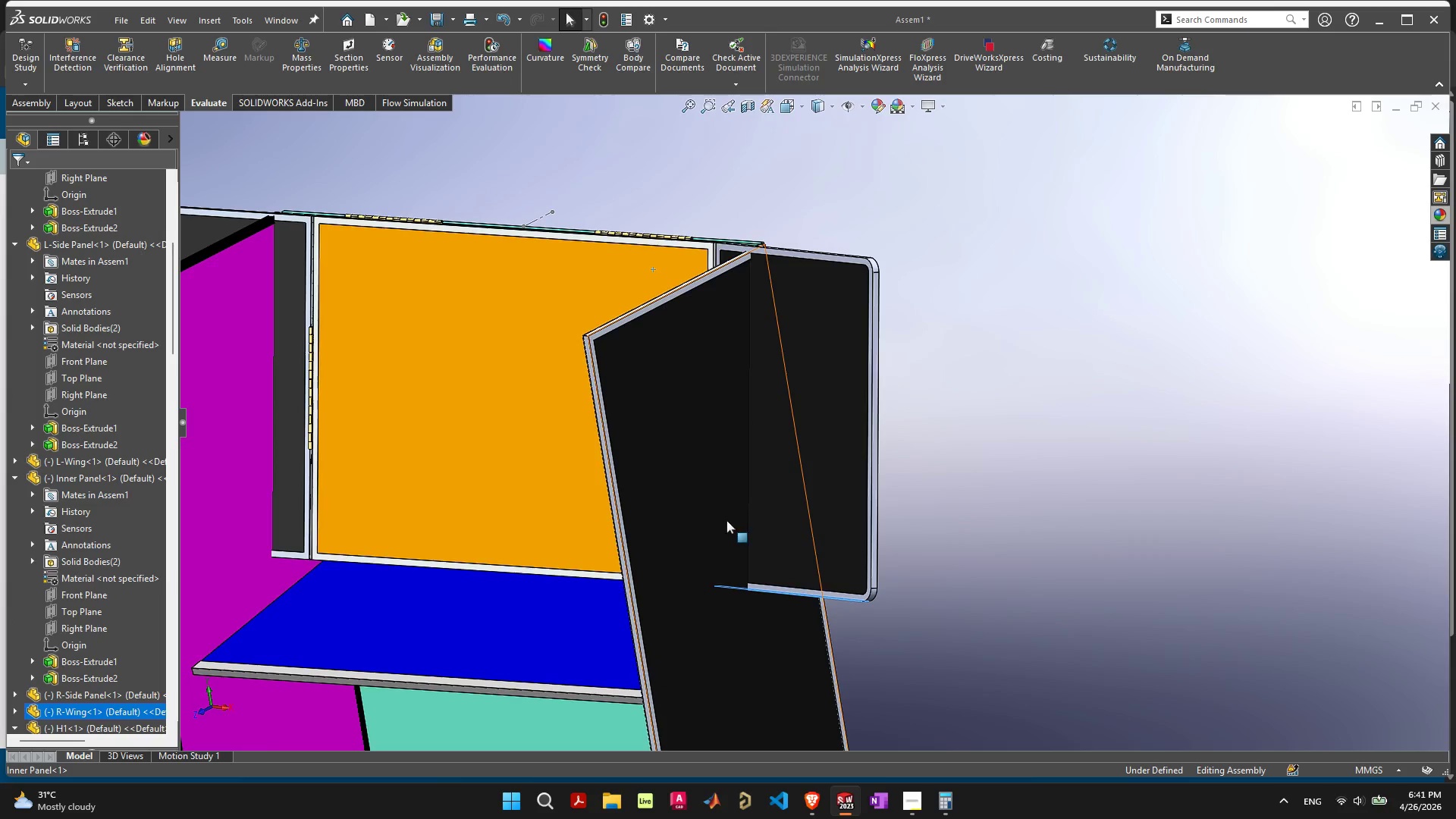 
left_click_drag(start_coordinate=[822, 495], to_coordinate=[525, 504])
 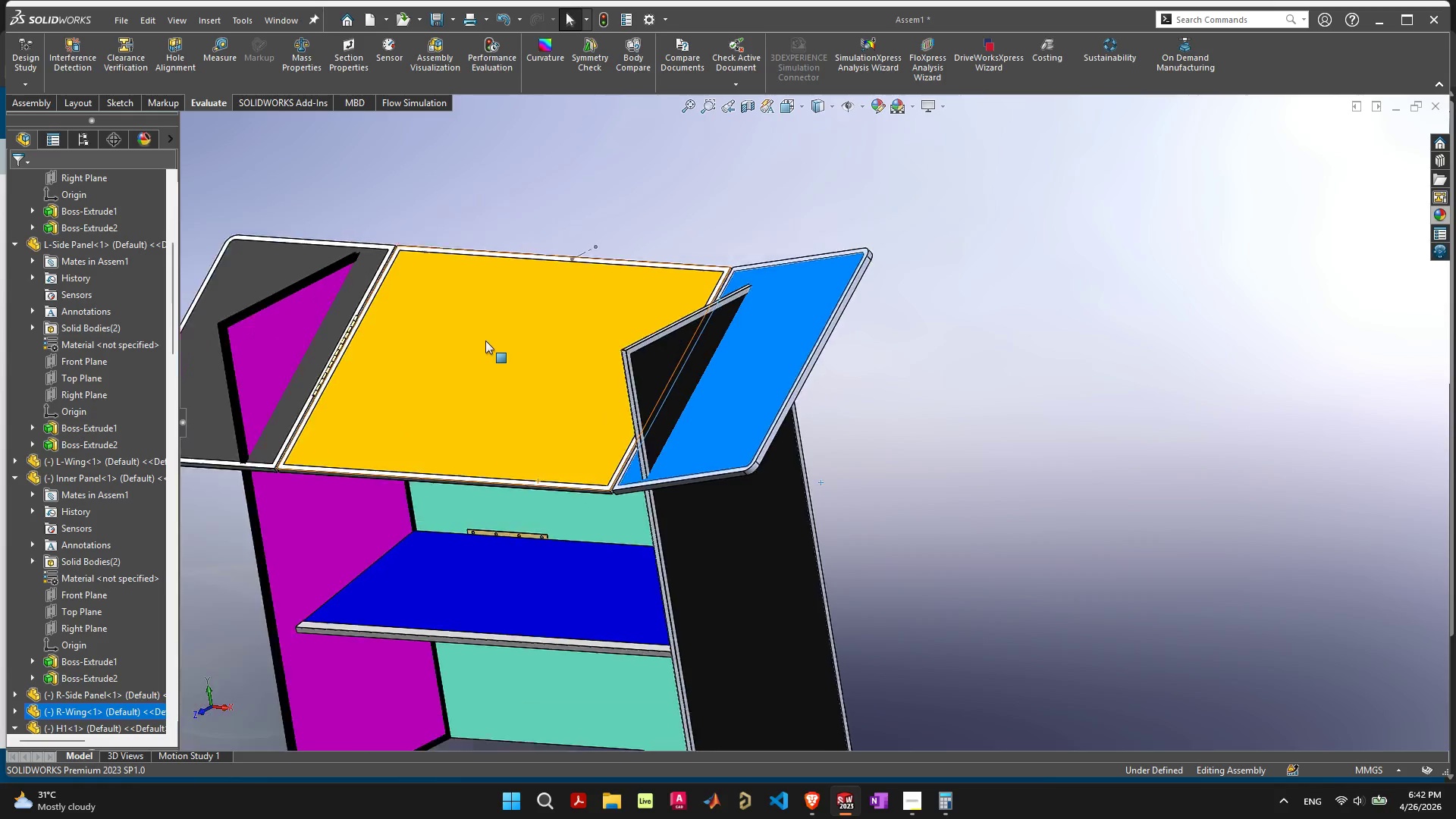 
scroll: coordinate [492, 347], scroll_direction: down, amount: 5.0
 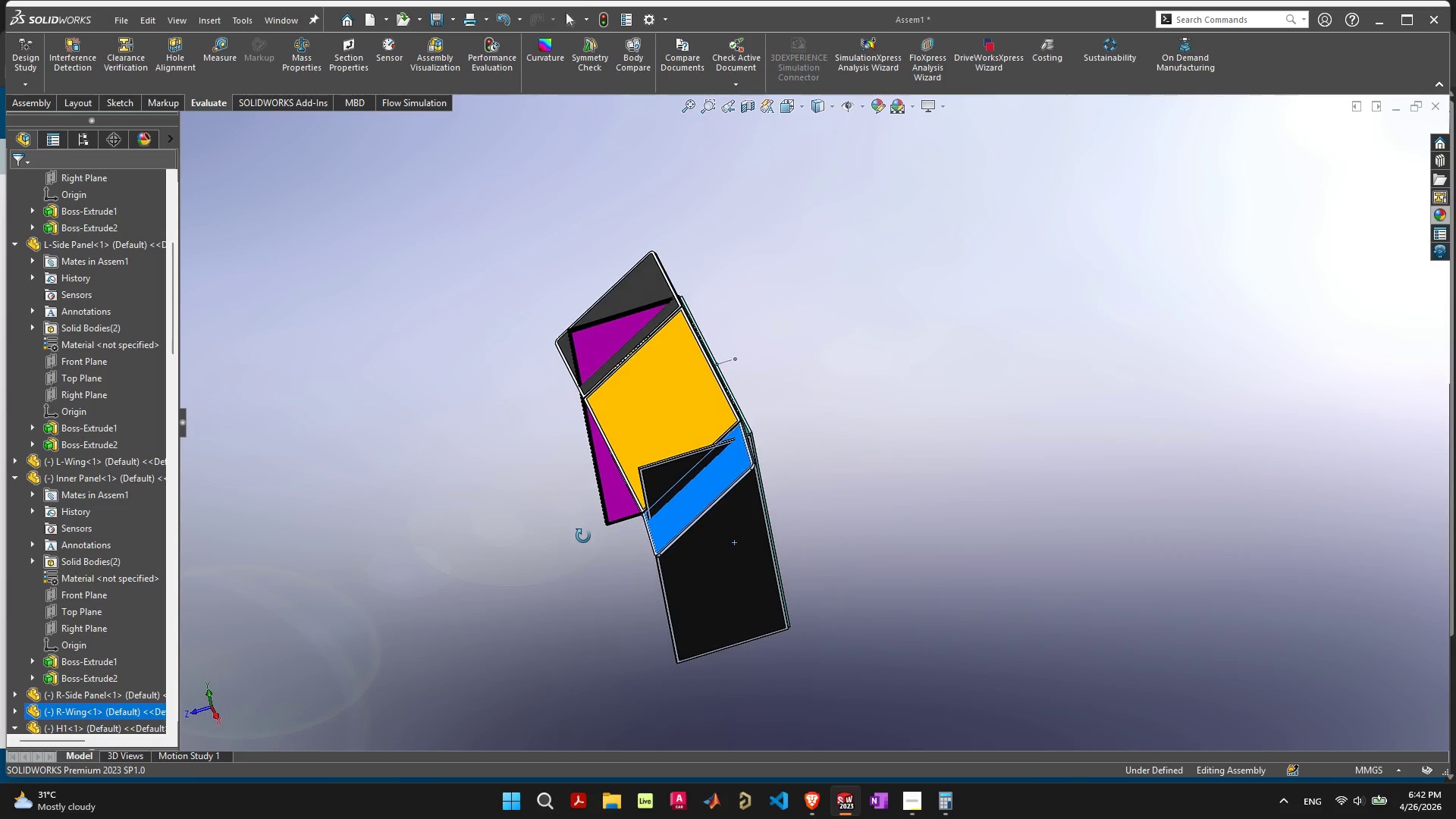 
scroll: coordinate [779, 463], scroll_direction: up, amount: 16.0
 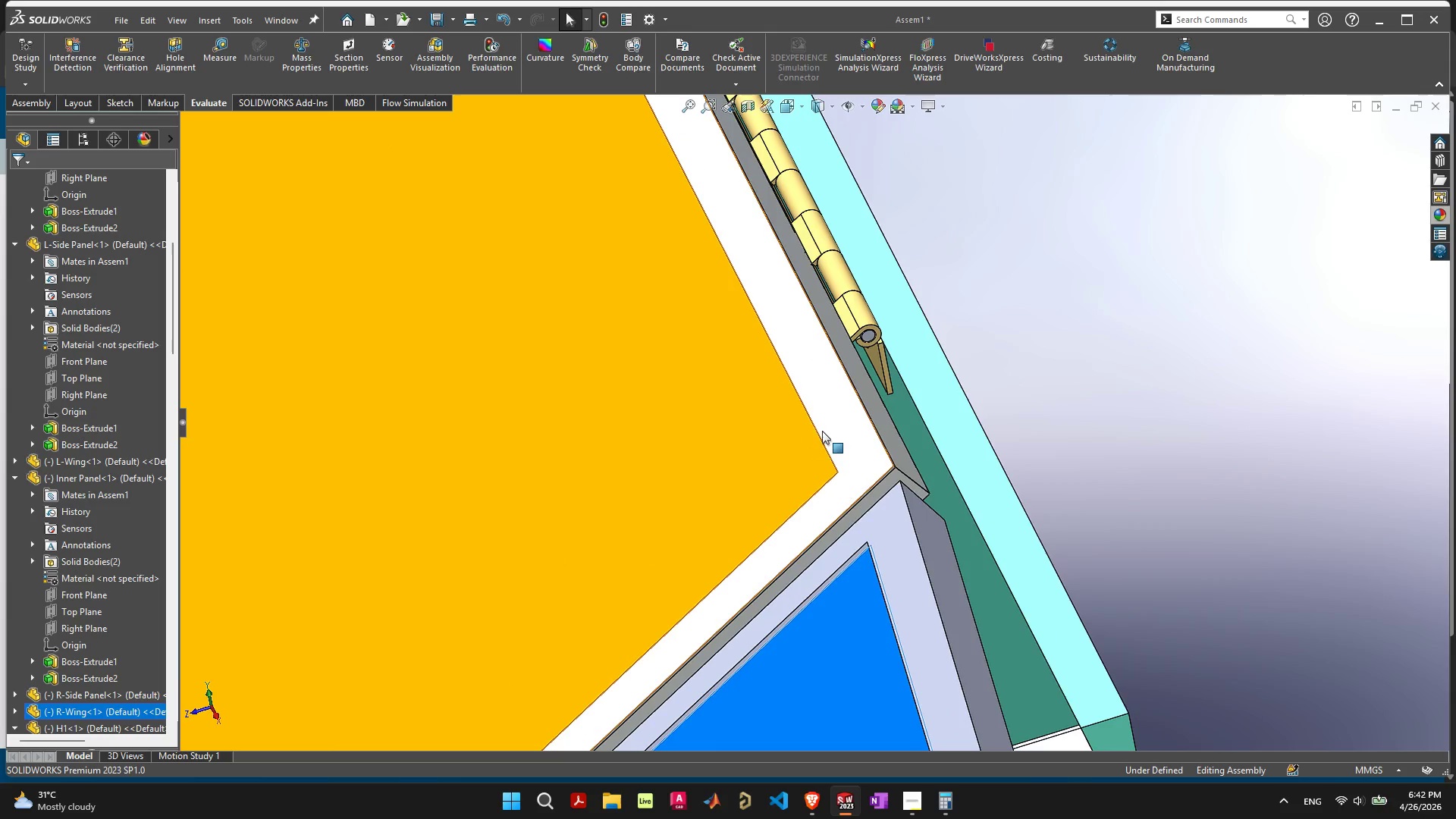 
left_click_drag(start_coordinate=[823, 426], to_coordinate=[729, 321])
 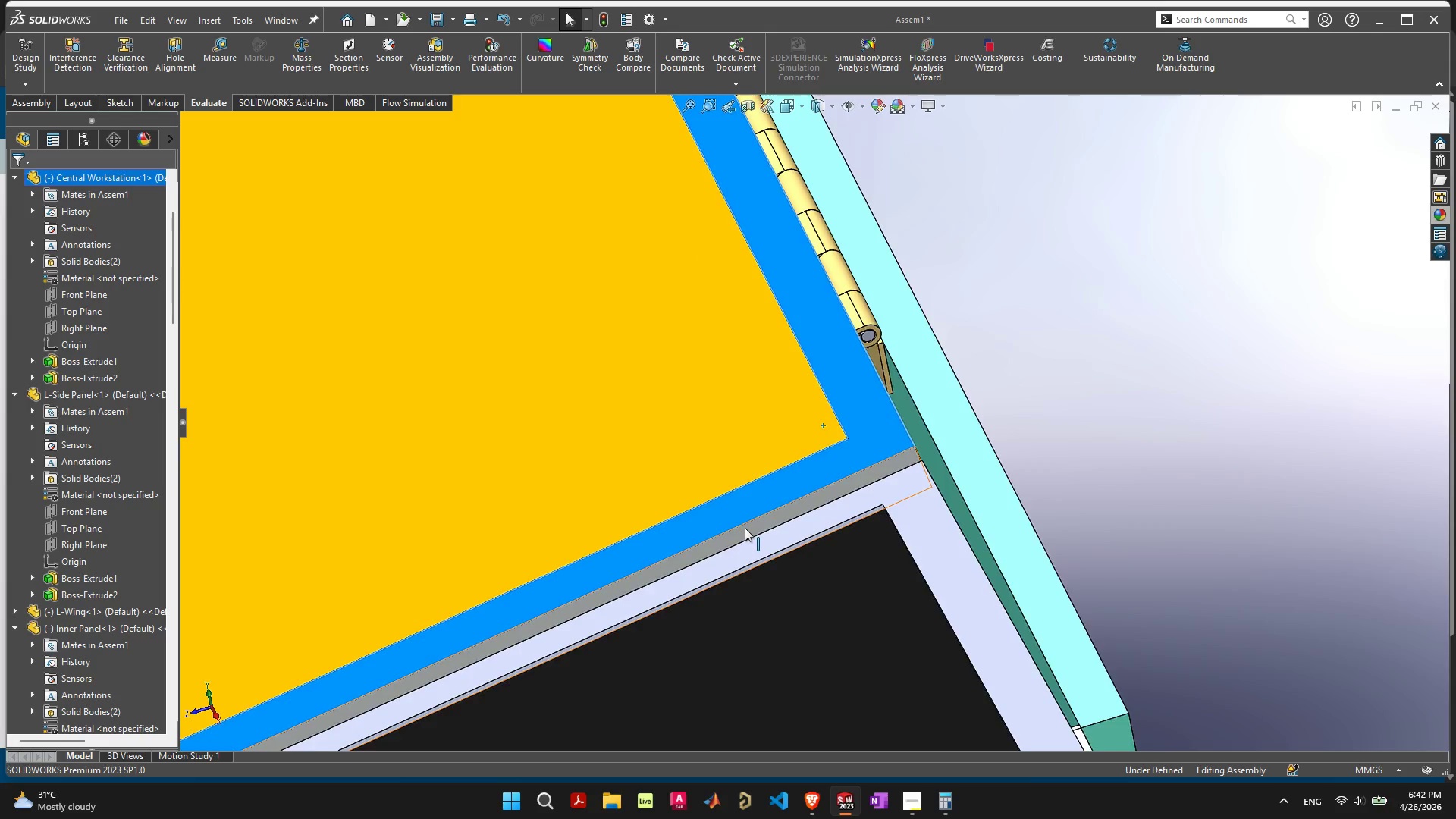 
scroll: coordinate [725, 599], scroll_direction: down, amount: 4.0
 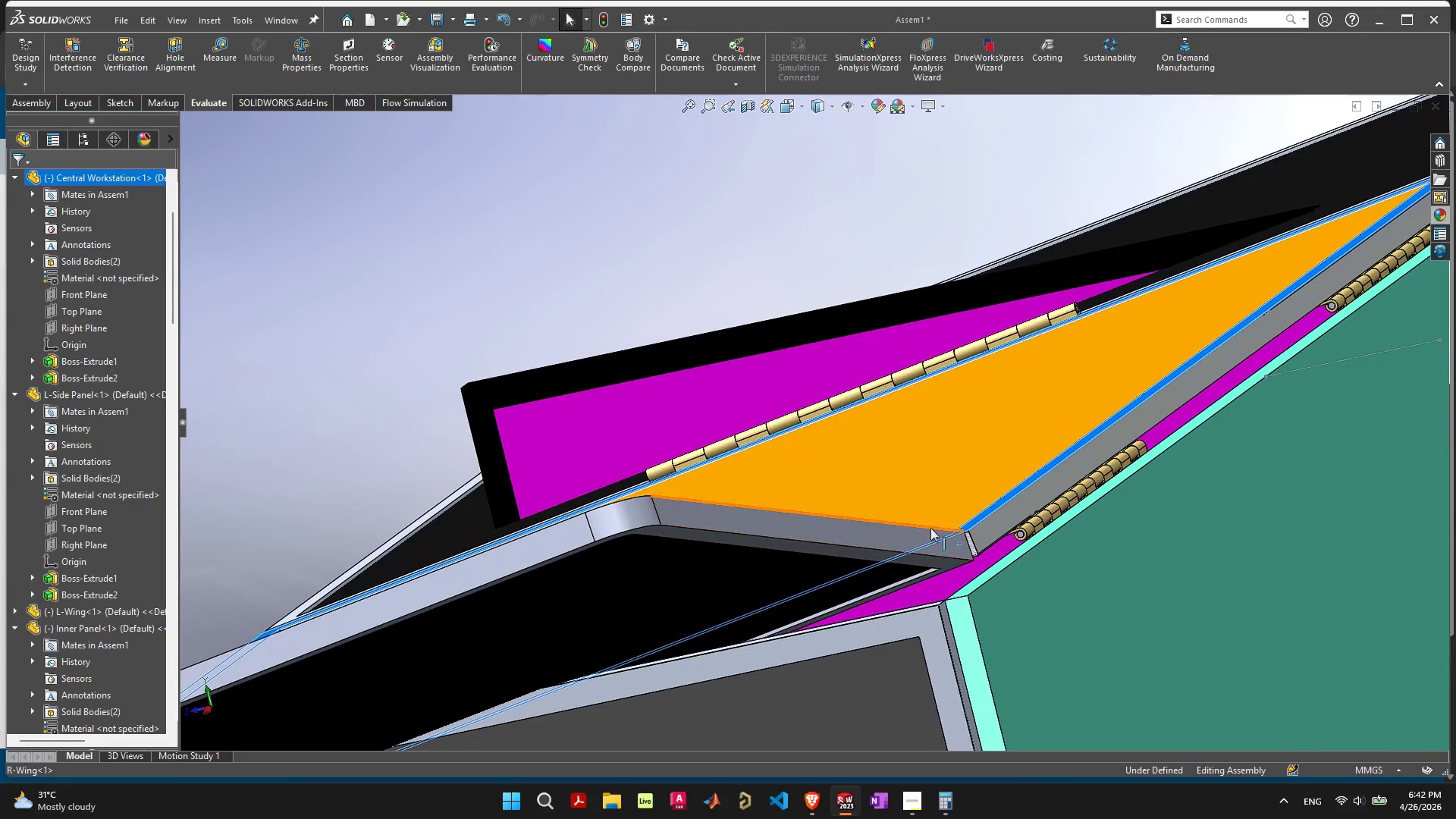 
scroll: coordinate [893, 479], scroll_direction: up, amount: 10.0
 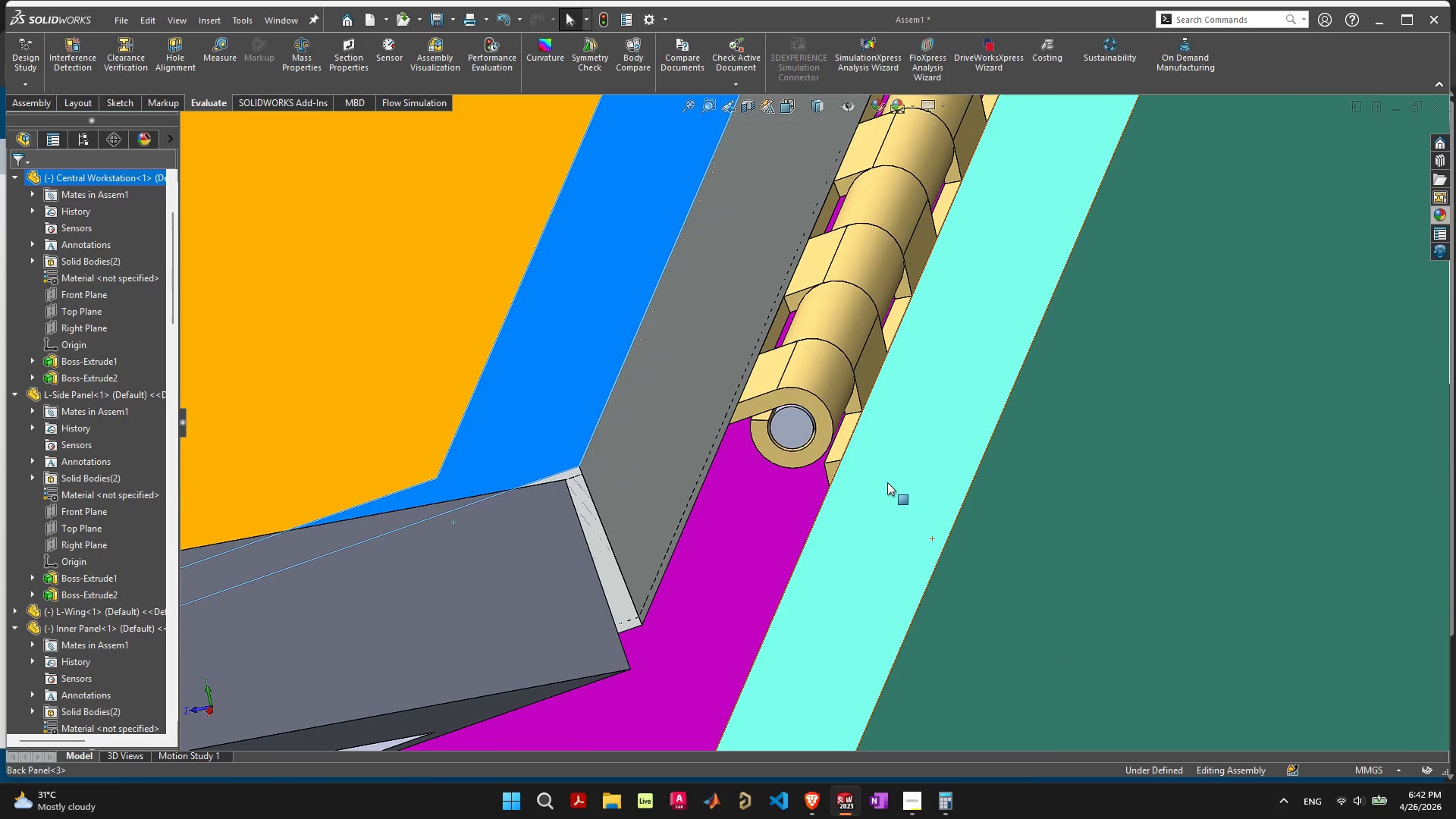 
left_click([887, 482])
 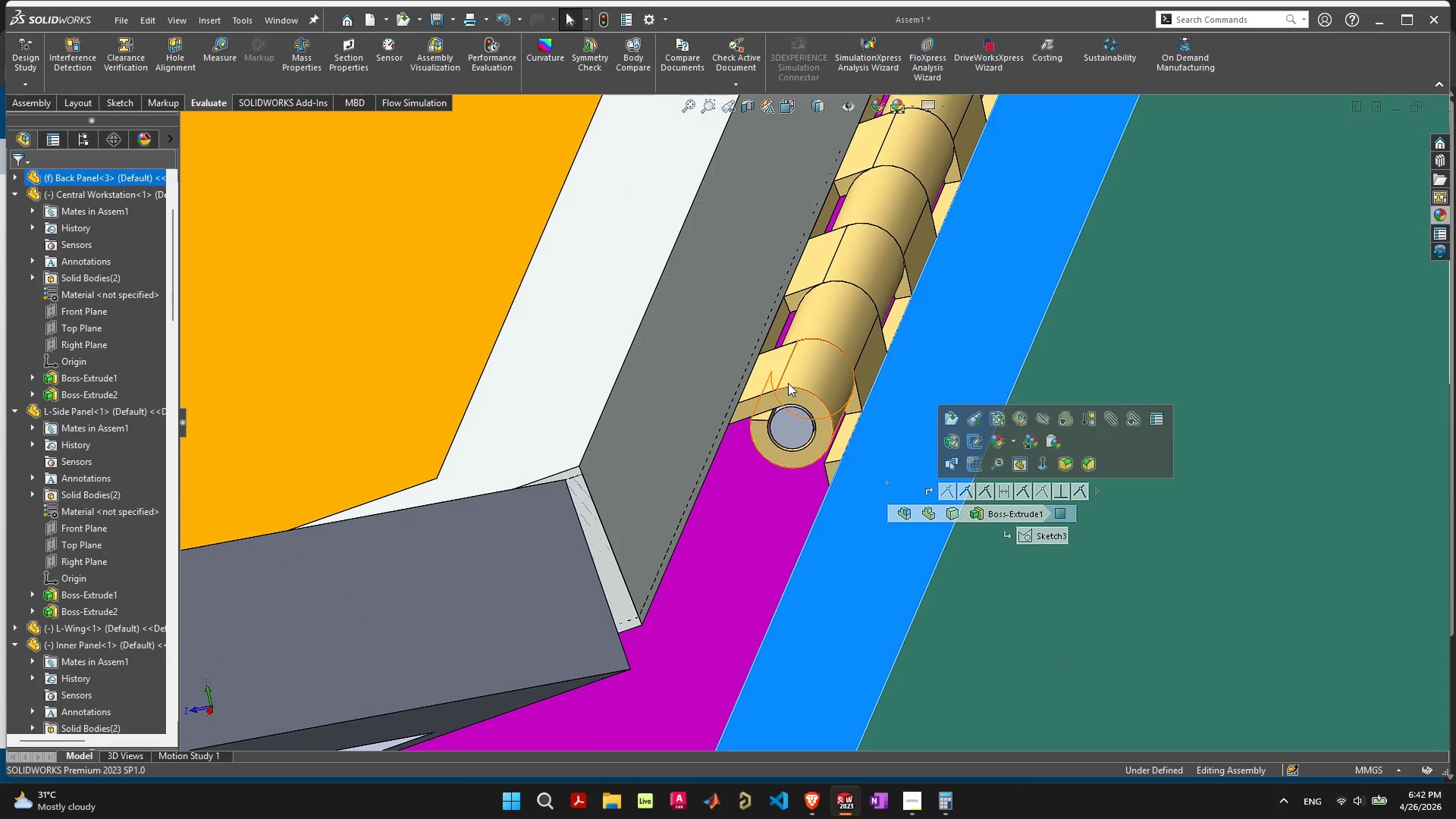 
hold_key(key=ShiftLeft, duration=1.01)
left_click([775, 375])
 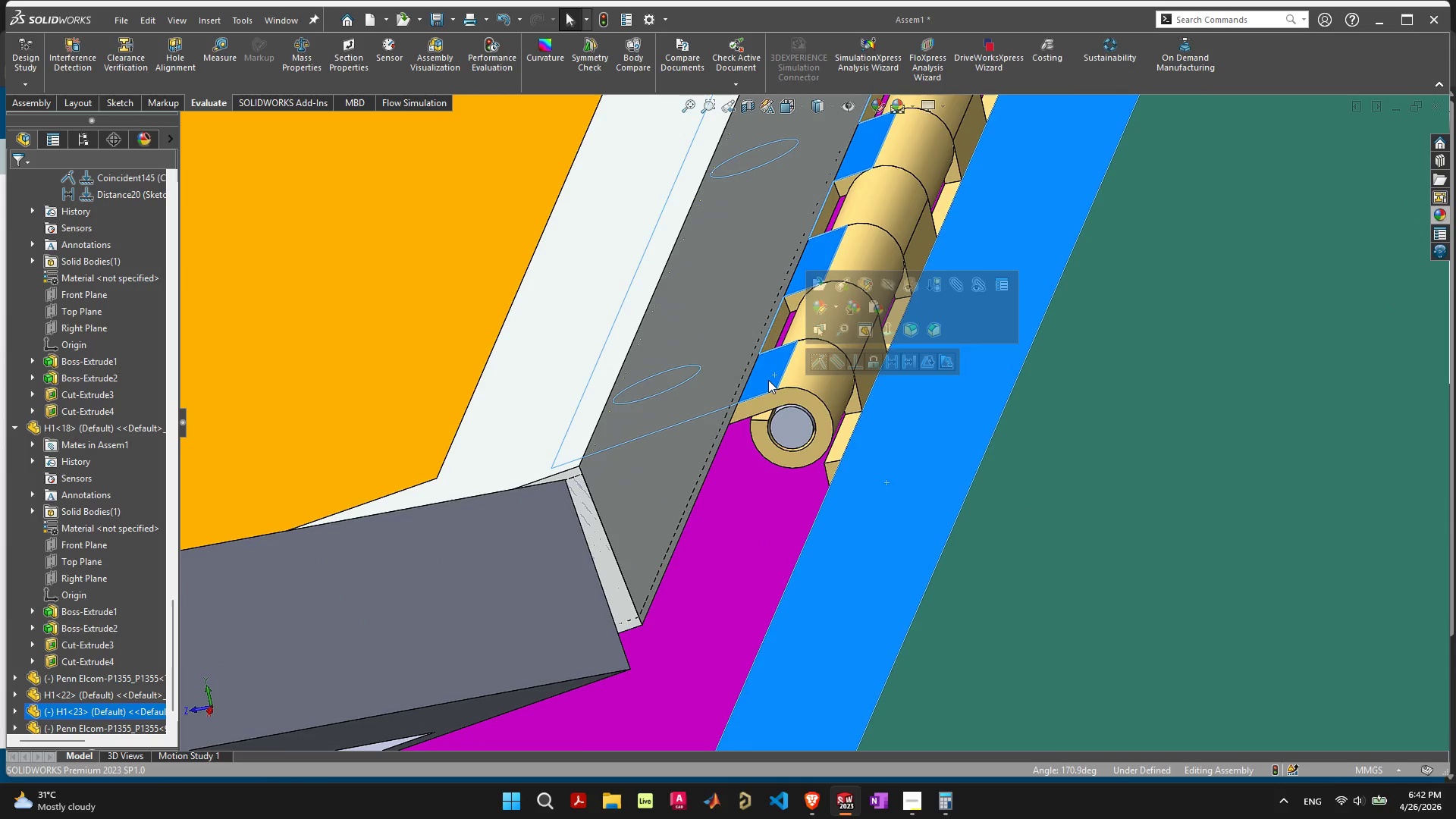 
mouse_move([908, 363])
 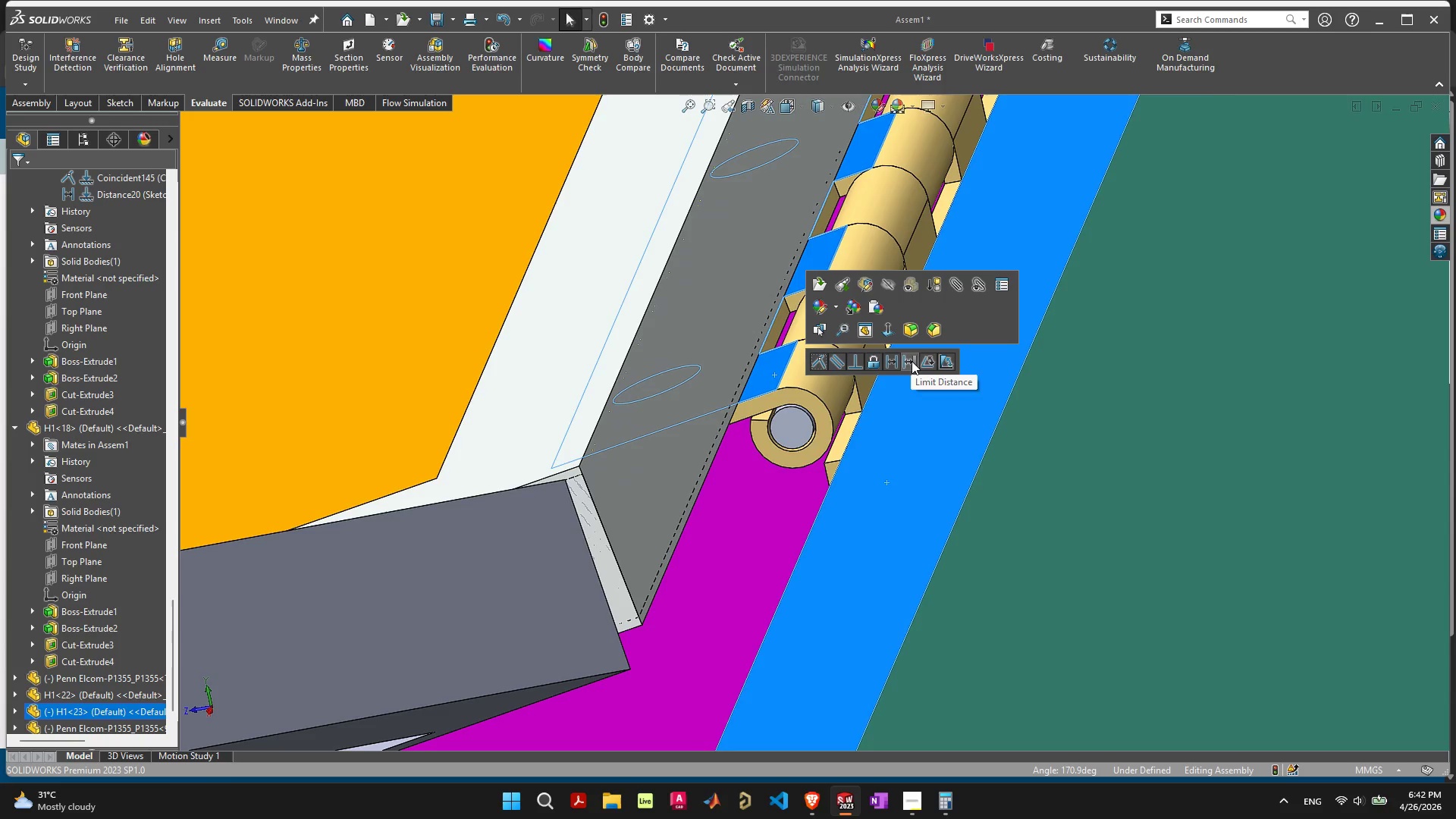 
mouse_move([940, 363])
 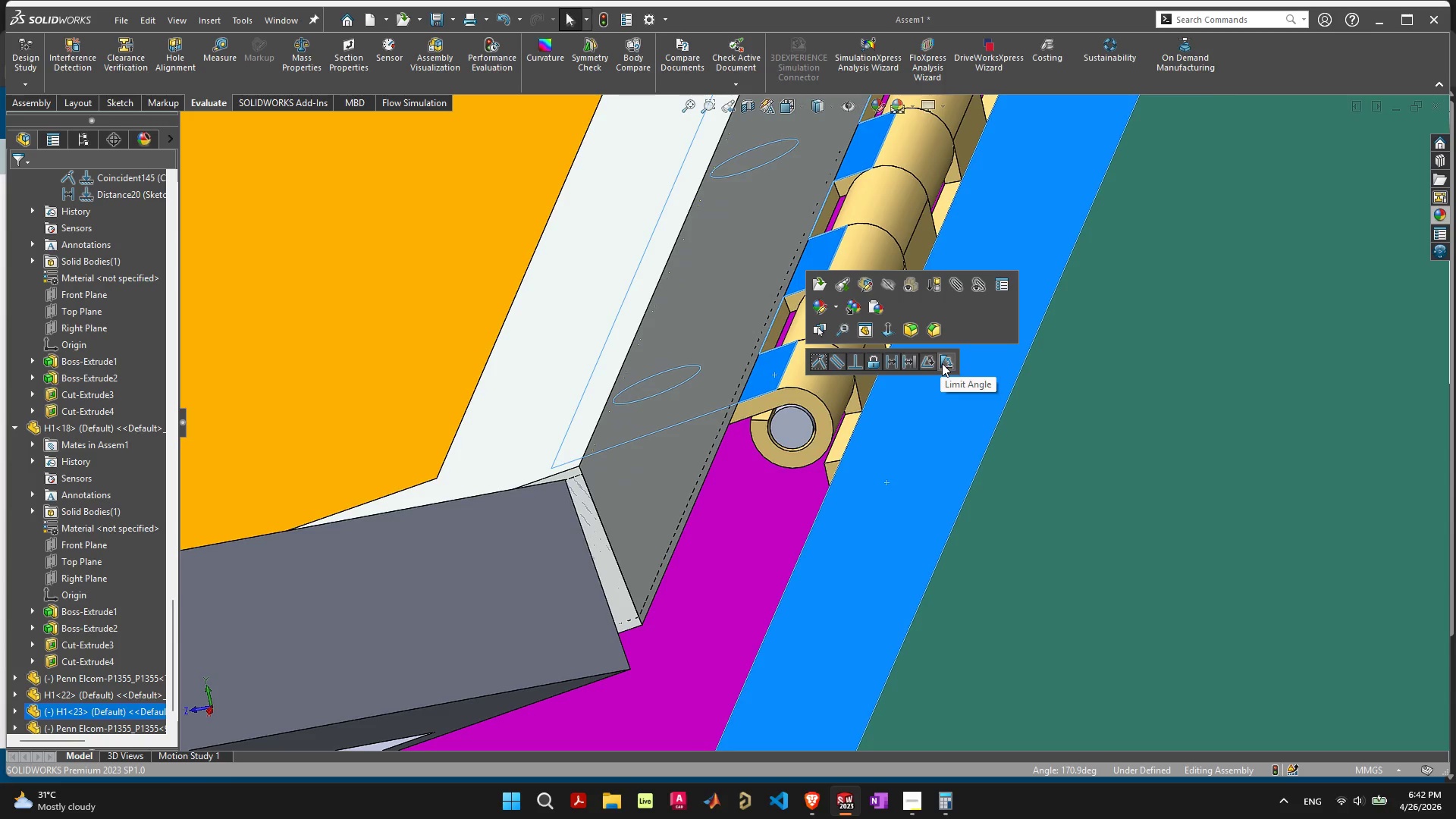 
left_click([942, 363])
 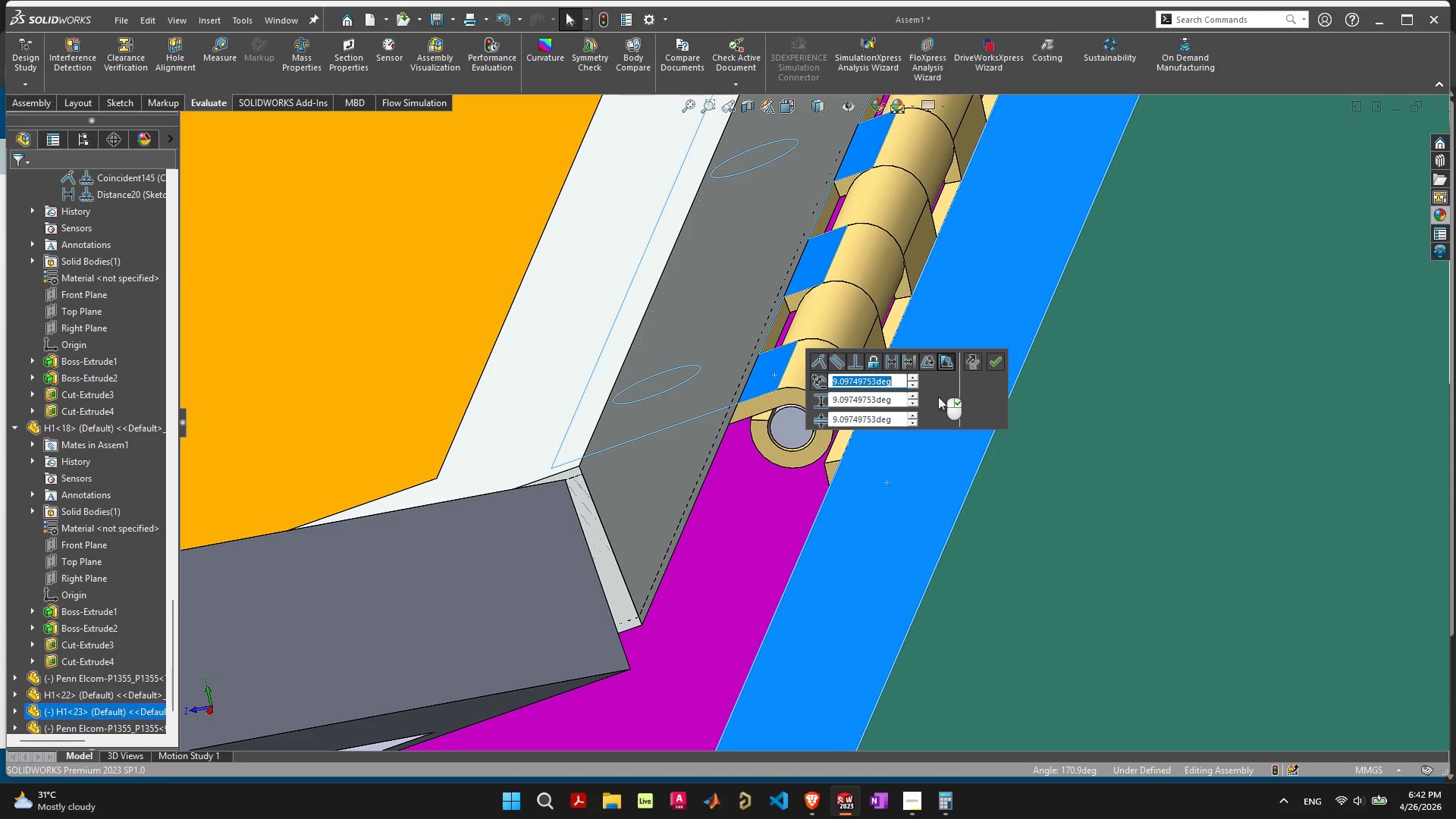 
key(Backspace)
 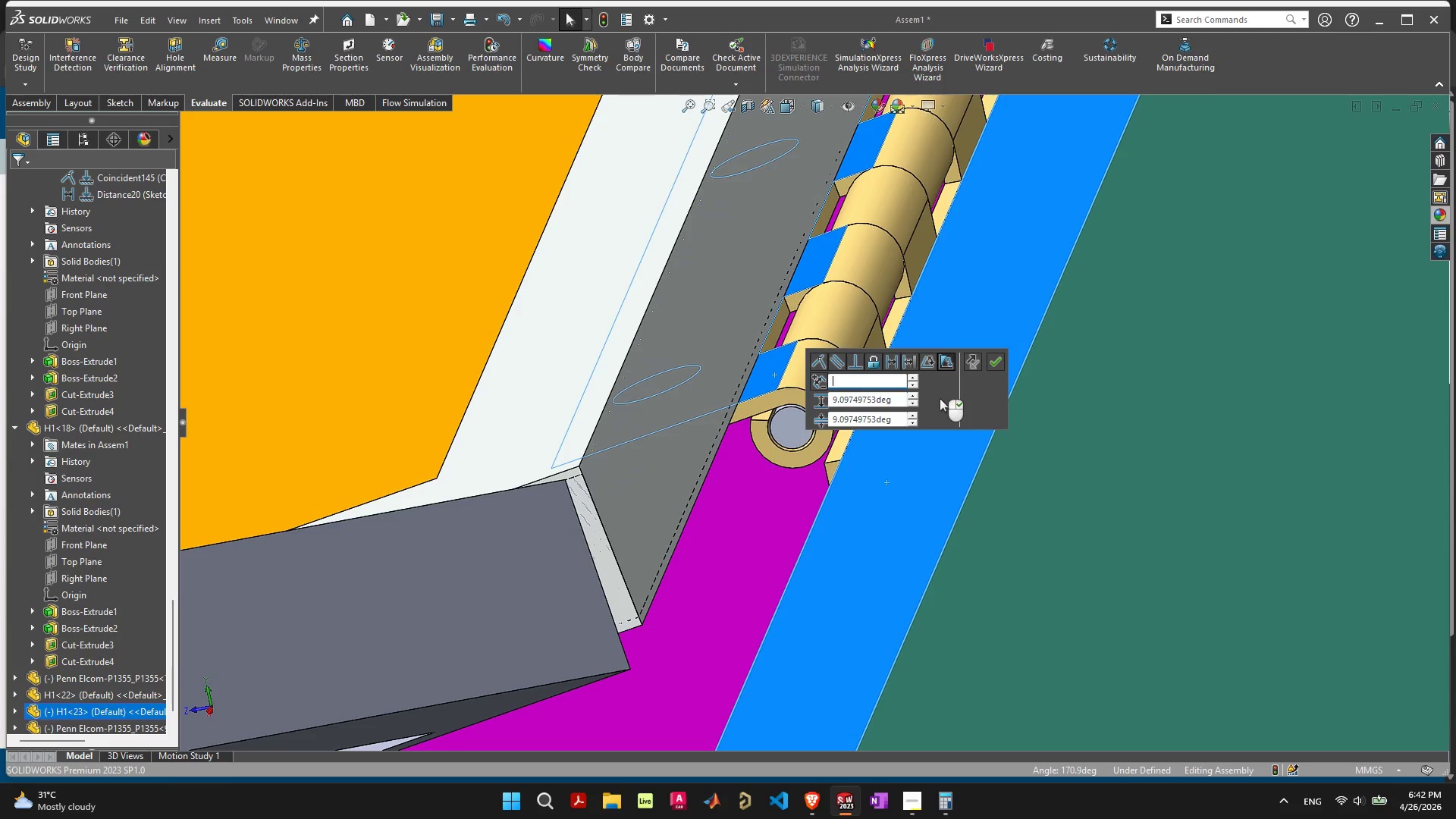 
left_click([940, 398])
 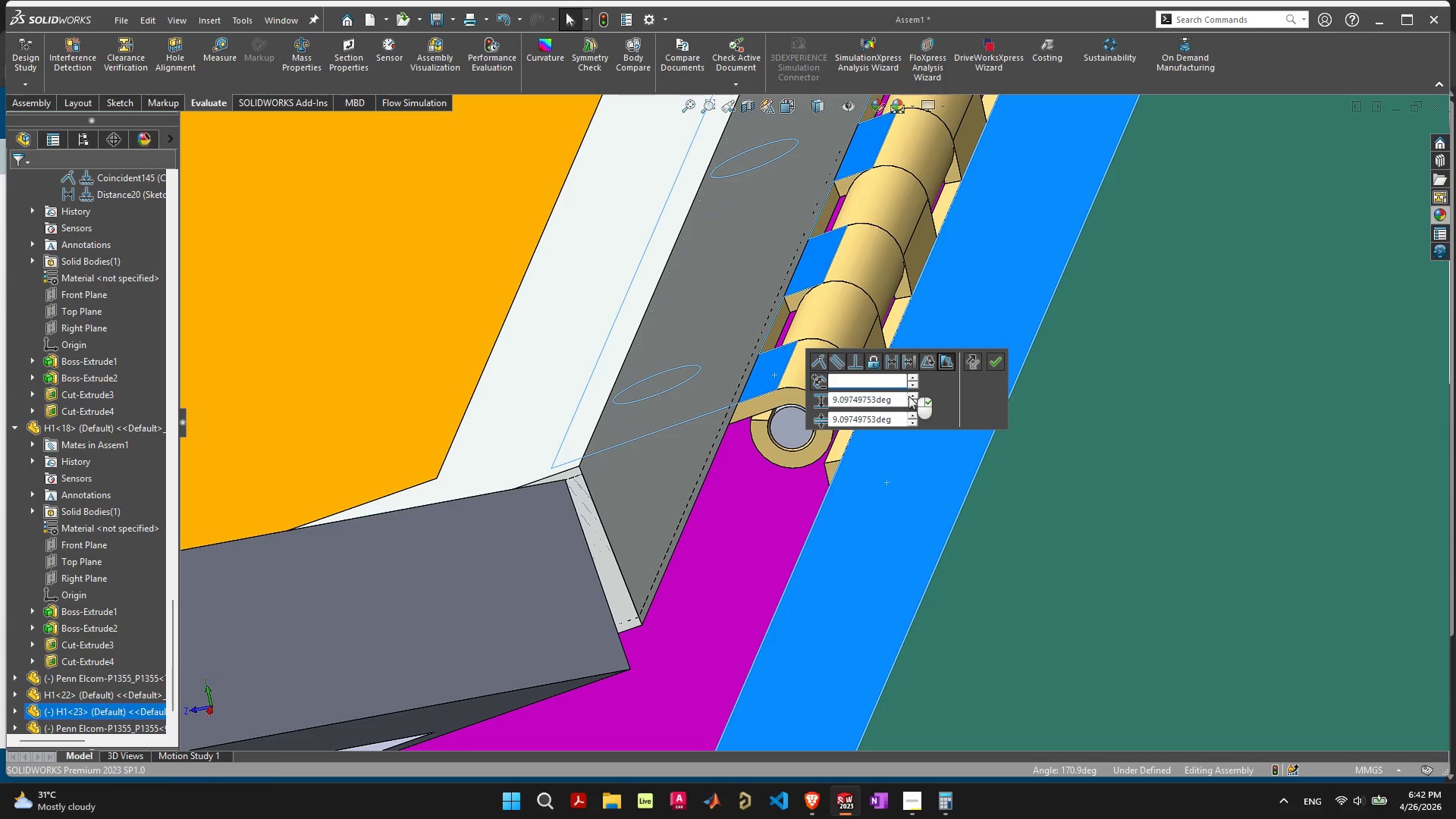 
left_click([913, 396])
 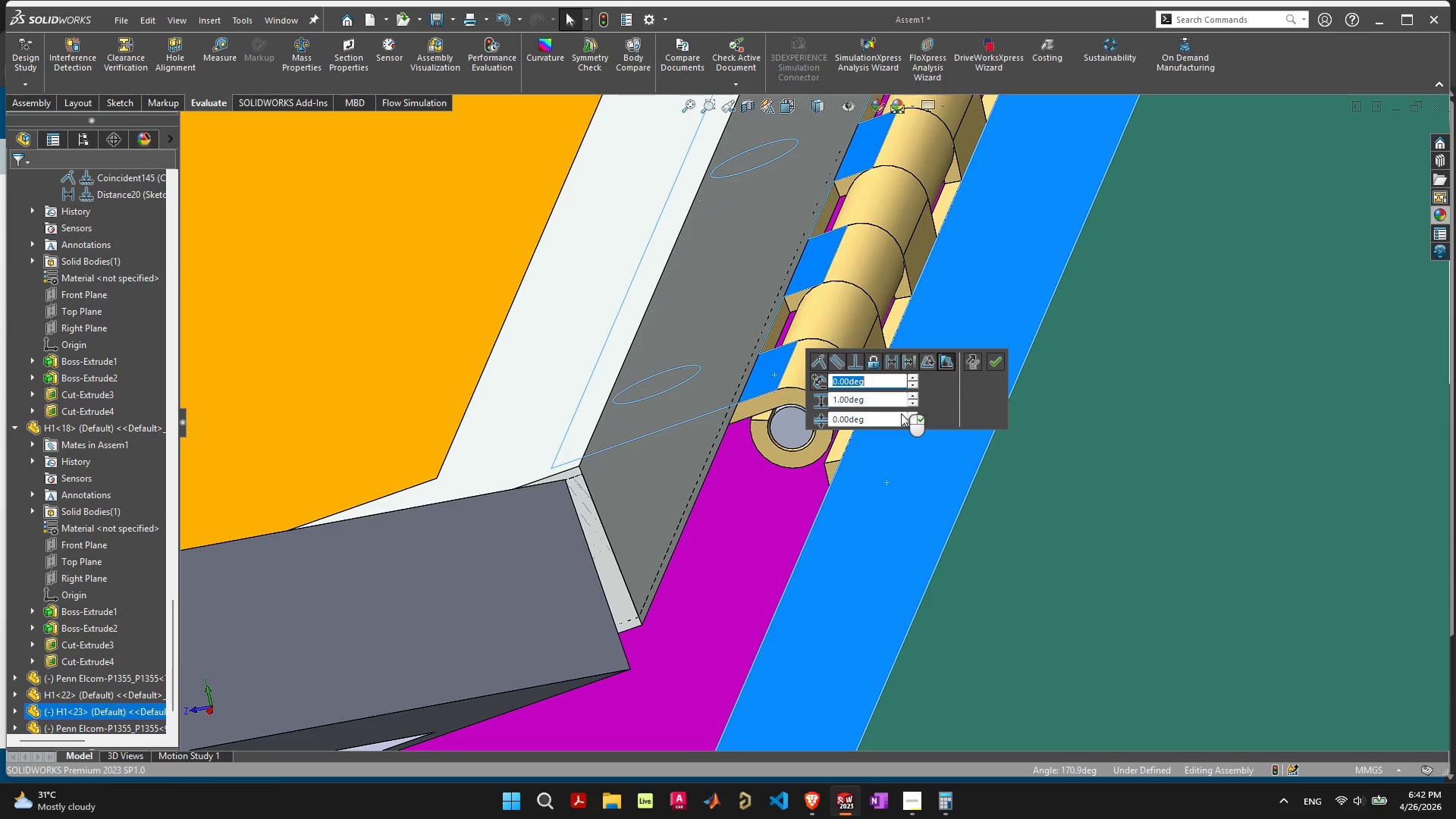 
left_click_drag(start_coordinate=[889, 420], to_coordinate=[792, 425])
 